 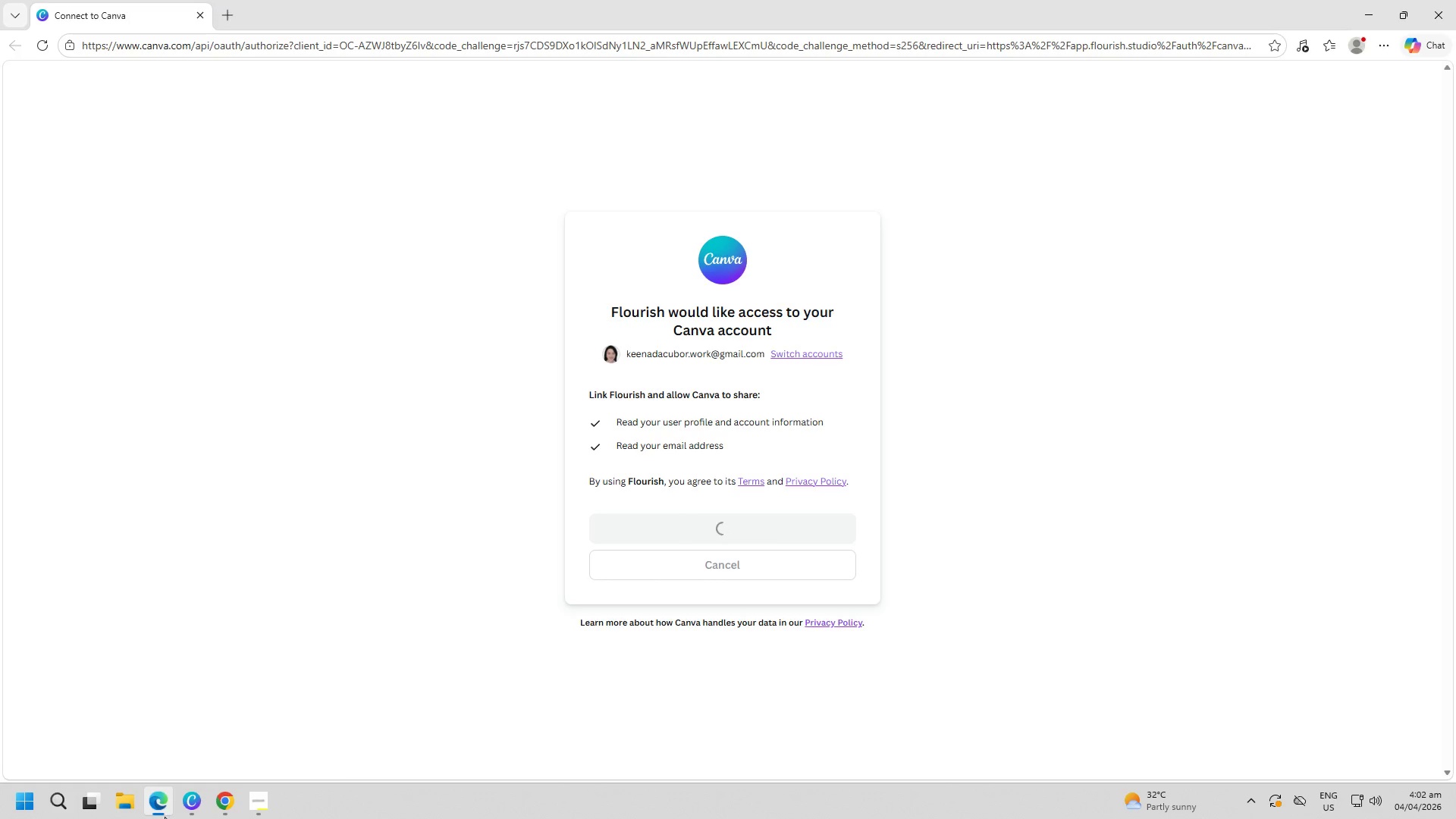 
left_click([1455, 0])
 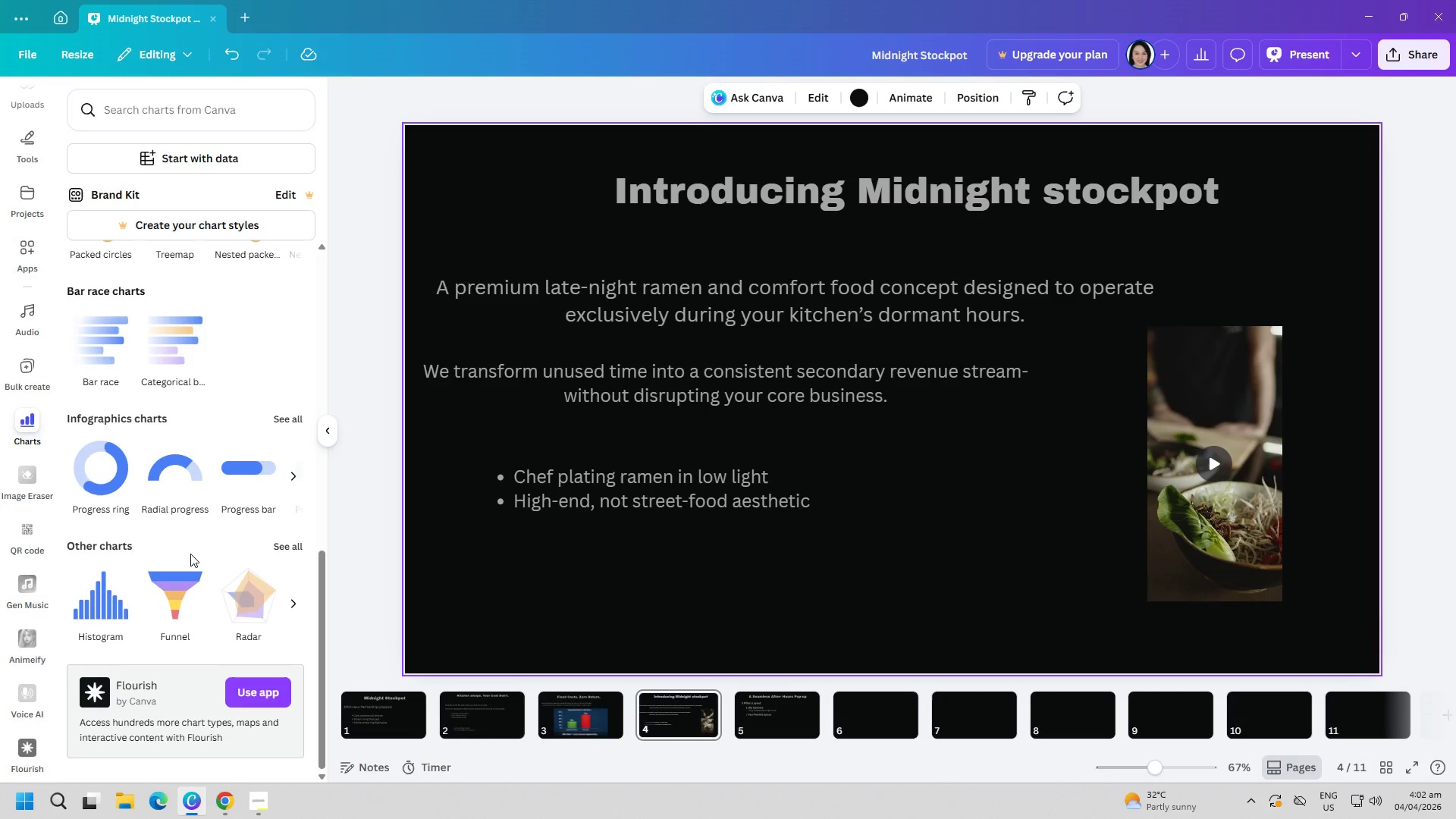 
wait(5.95)
 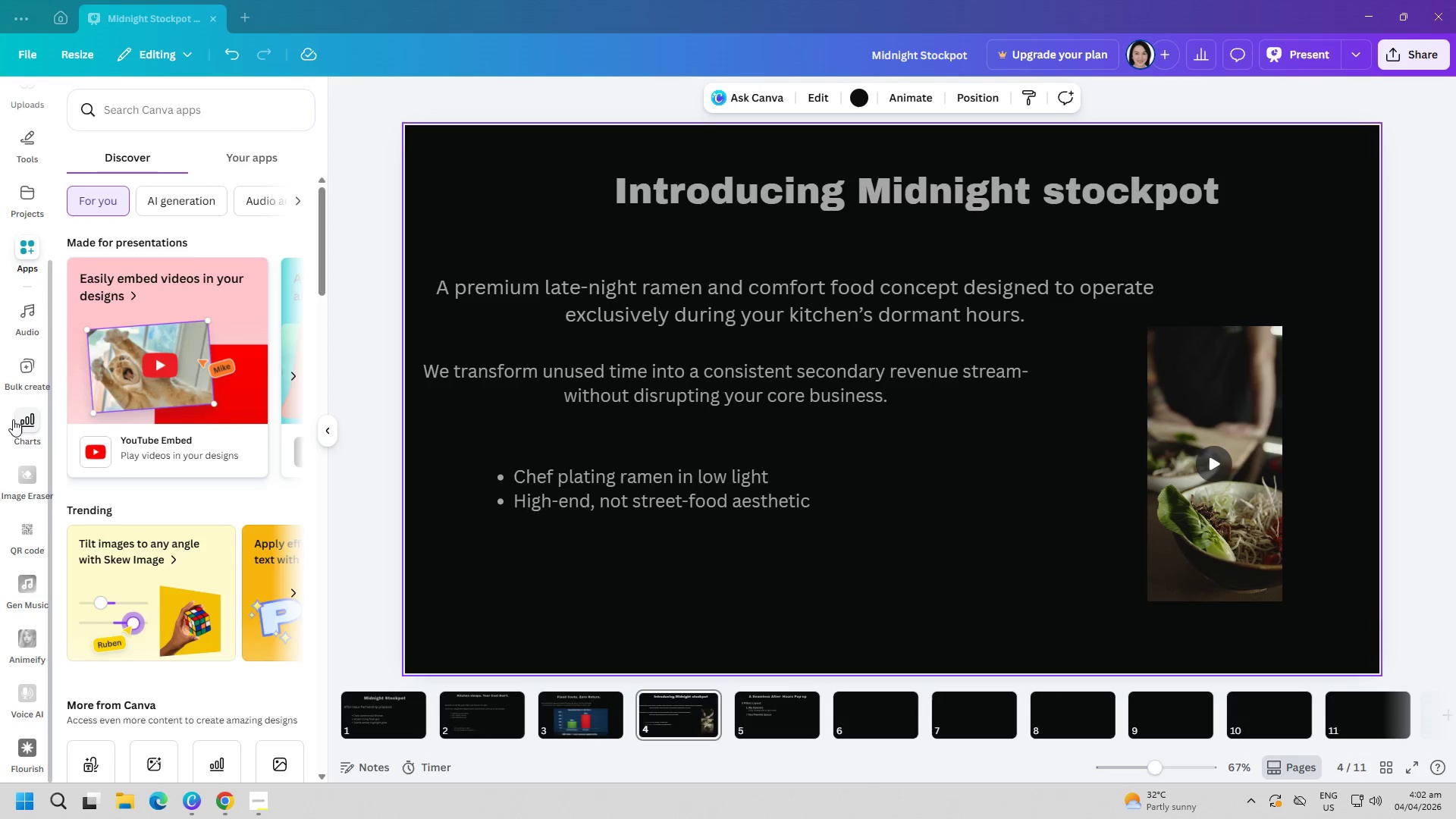 
left_click([278, 549])
 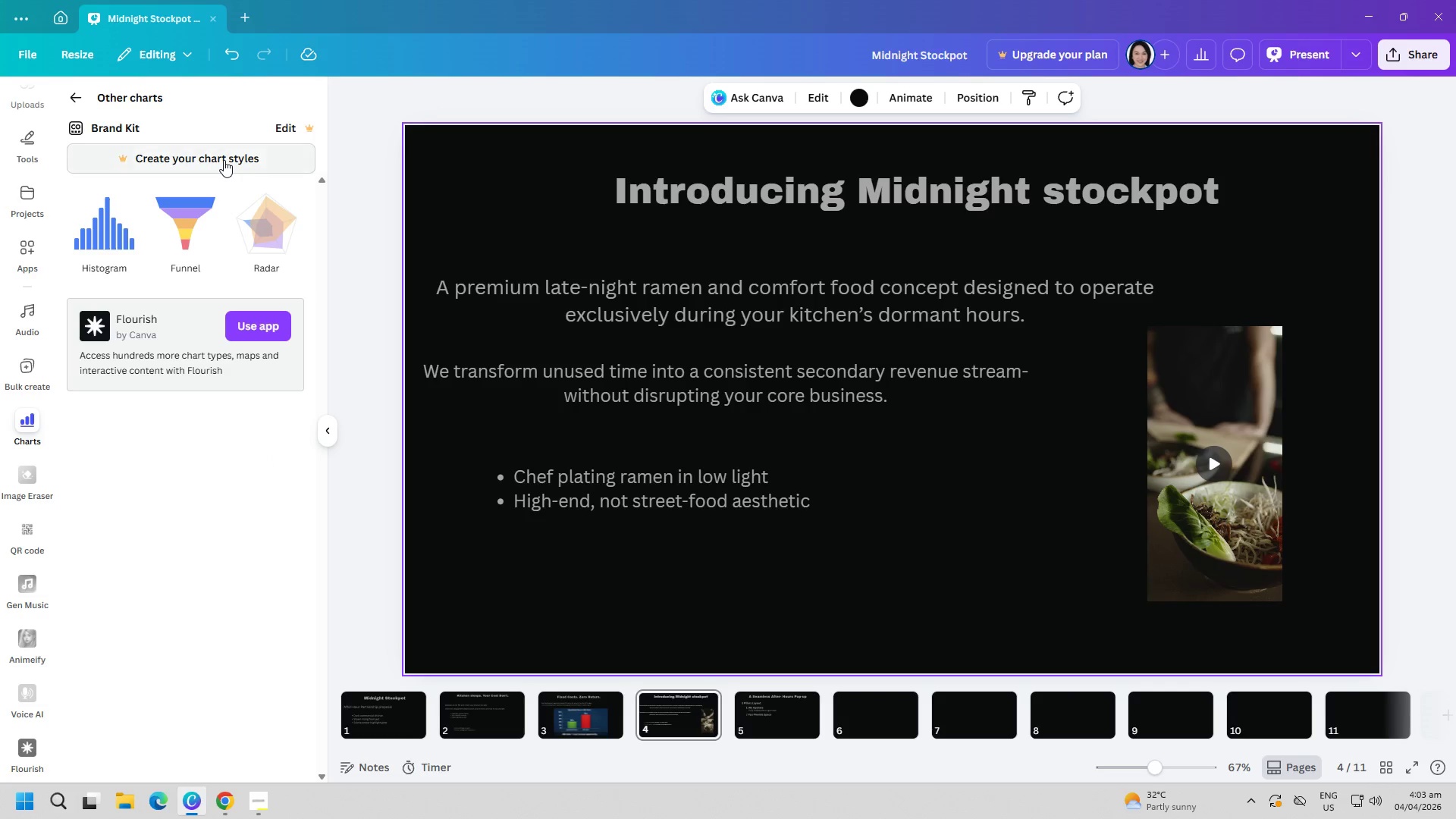 
left_click([224, 160])
 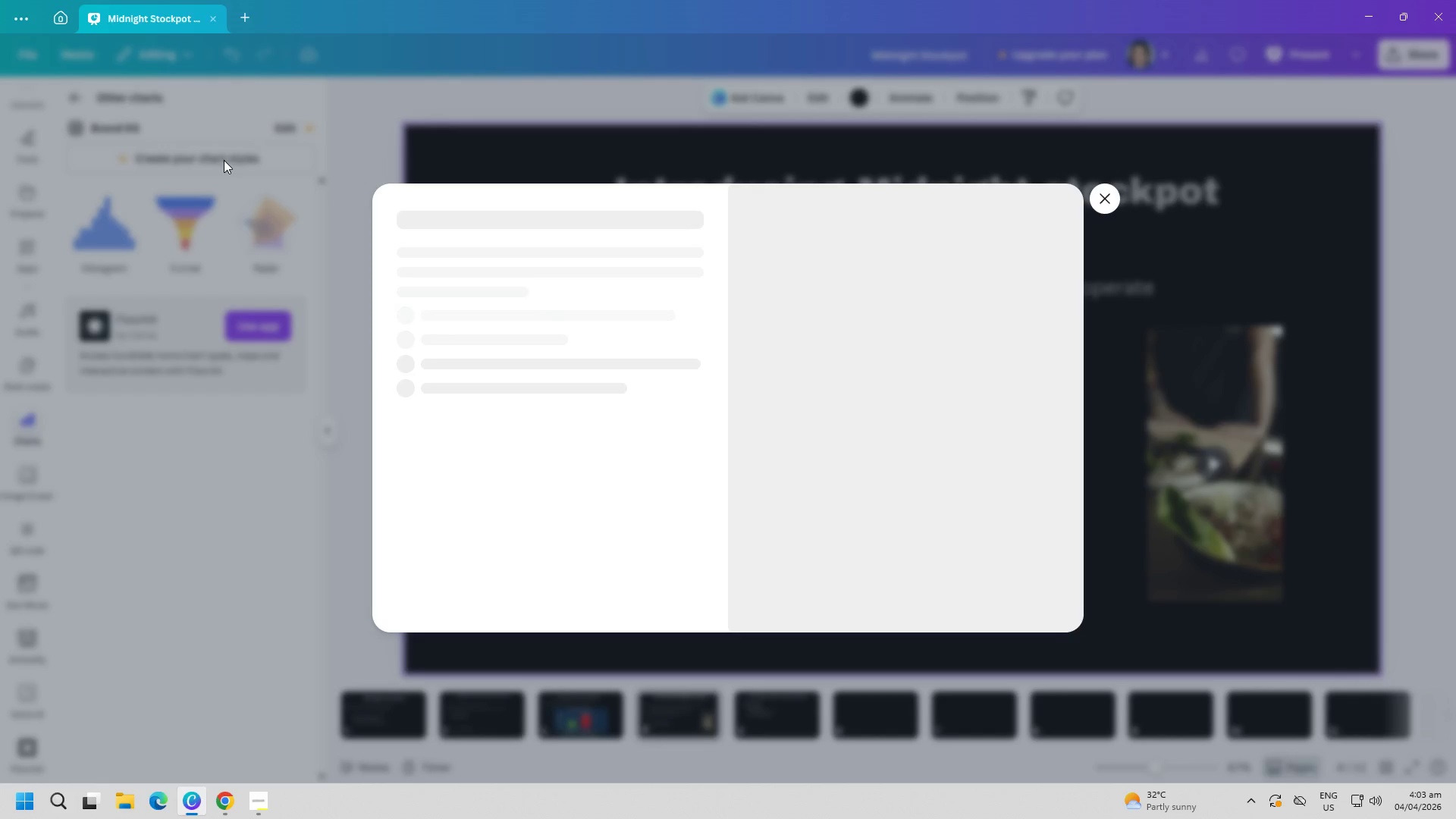 
mouse_move([962, 374])
 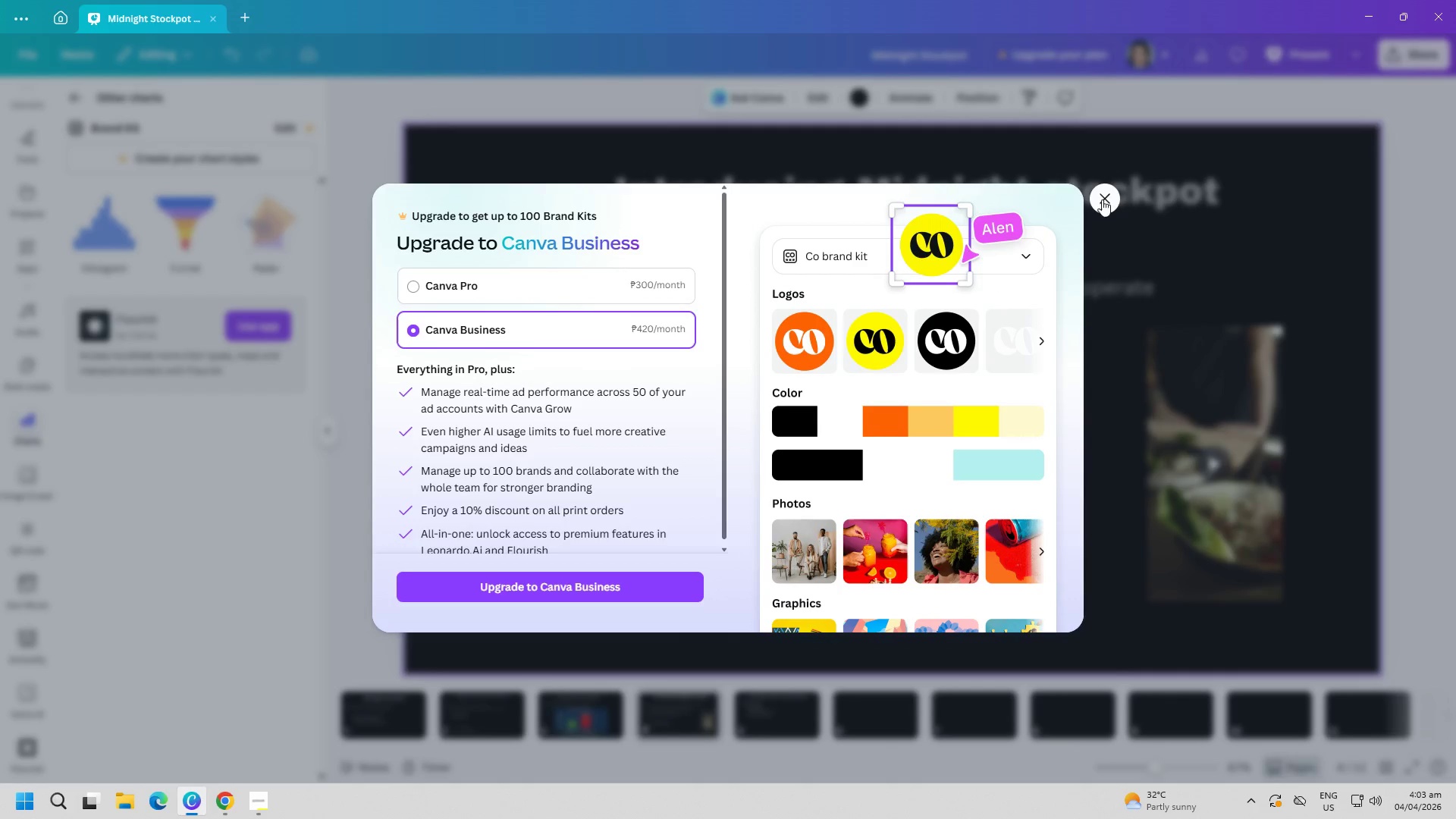 
left_click([1112, 198])
 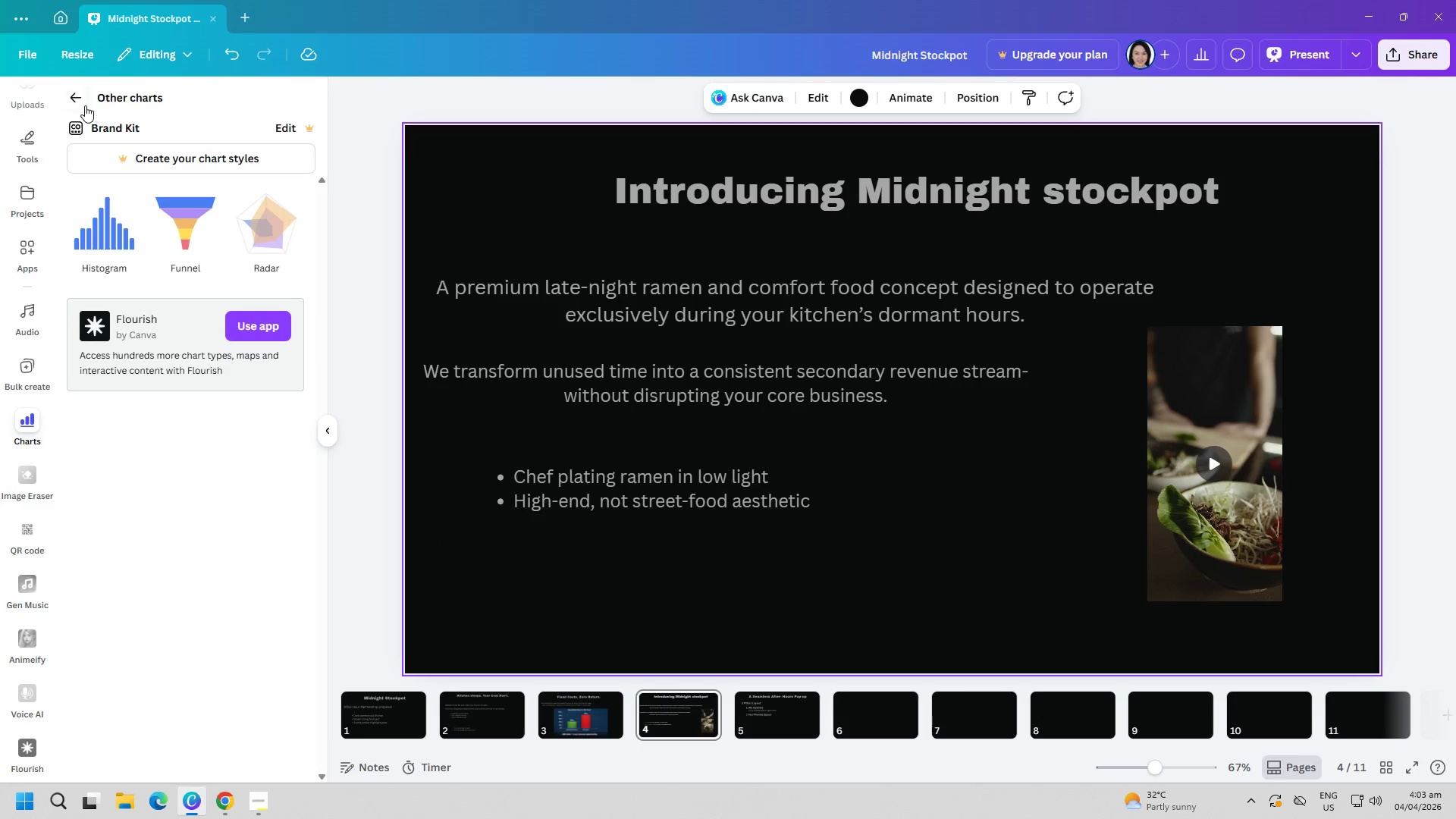 
left_click([80, 101])
 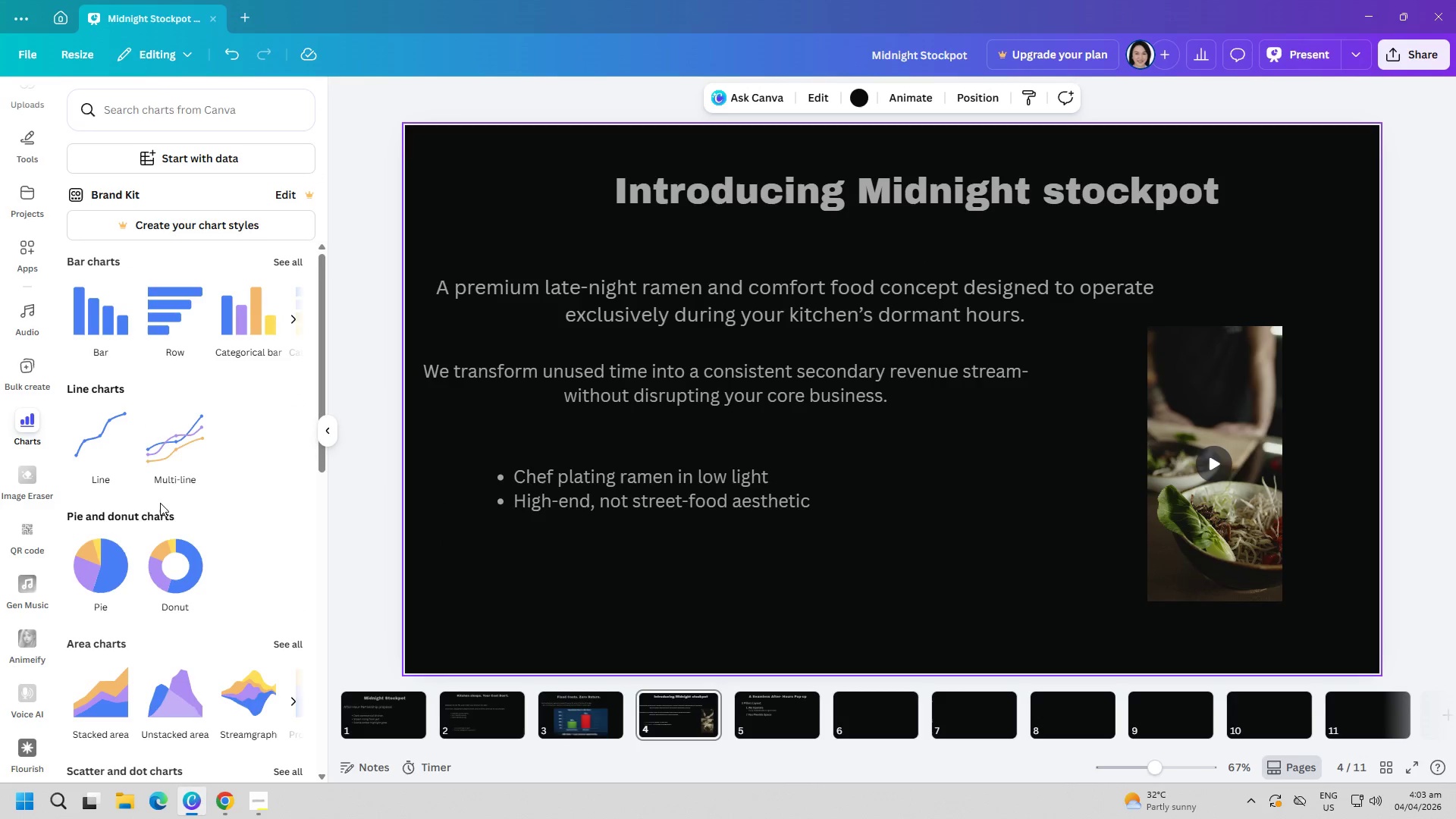 
scroll: coordinate [226, 593], scroll_direction: down, amount: 11.0
 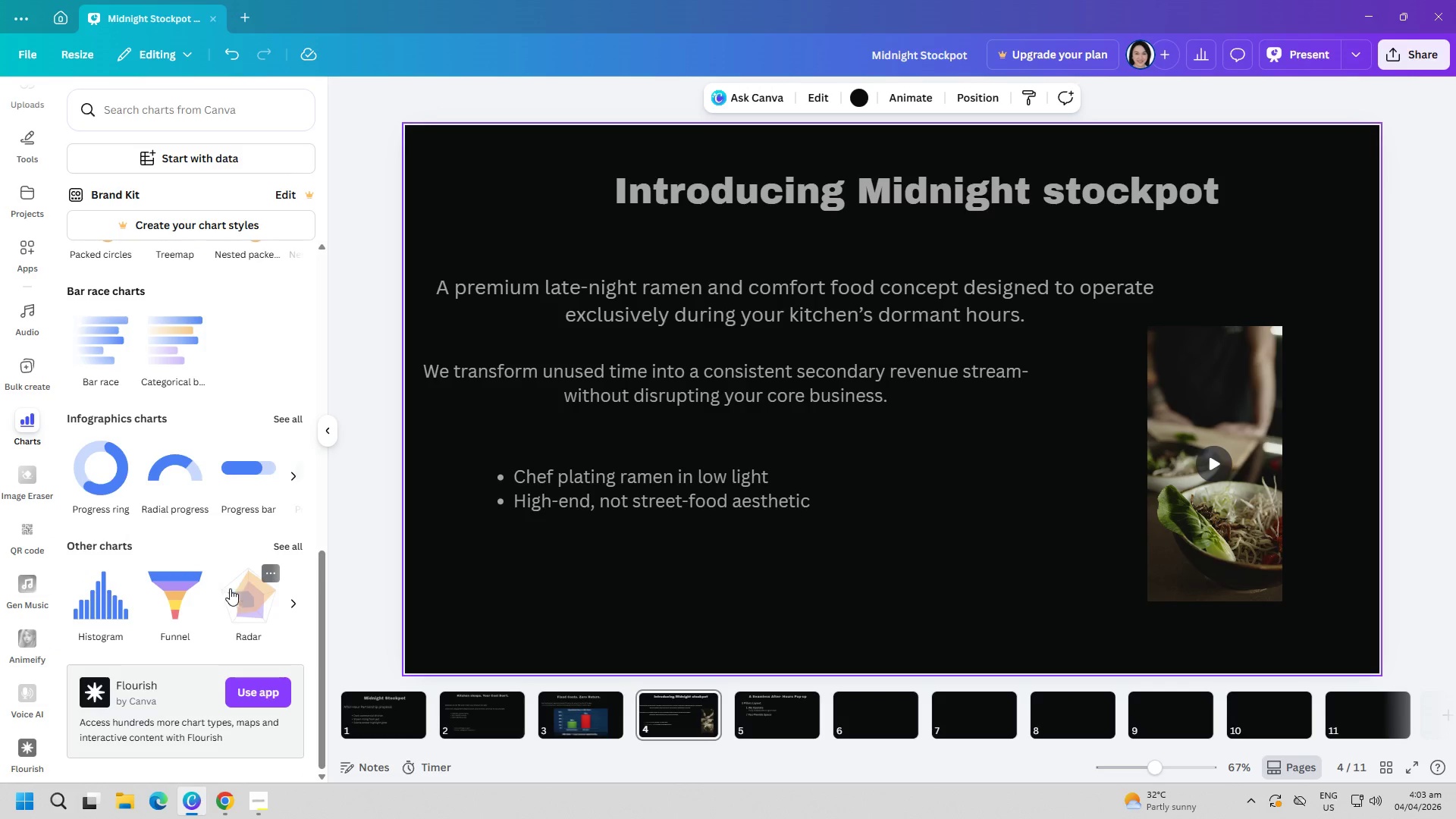 
scroll: coordinate [242, 565], scroll_direction: up, amount: 14.0
 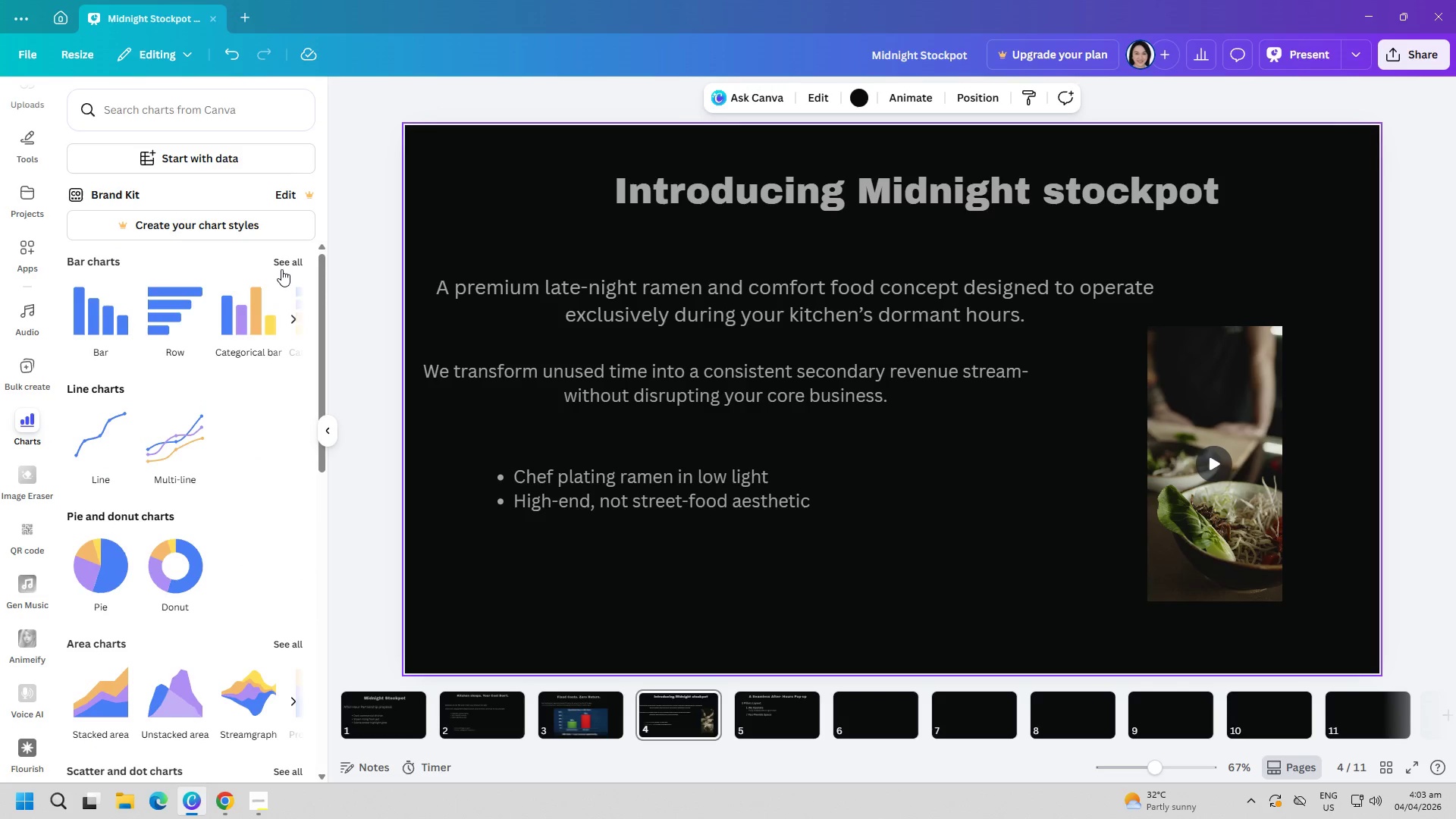 
left_click([281, 266])
 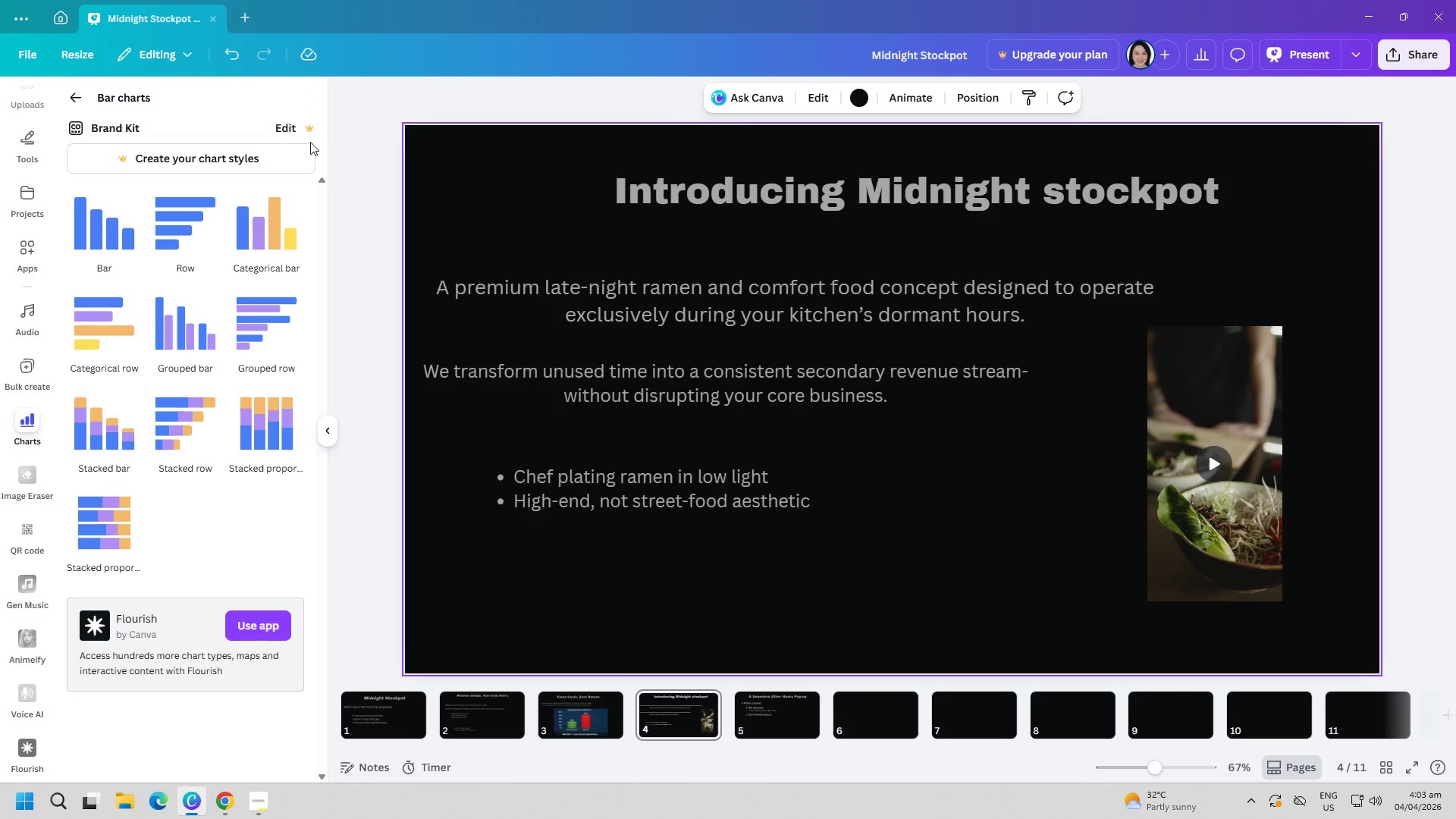 
left_click([80, 94])
 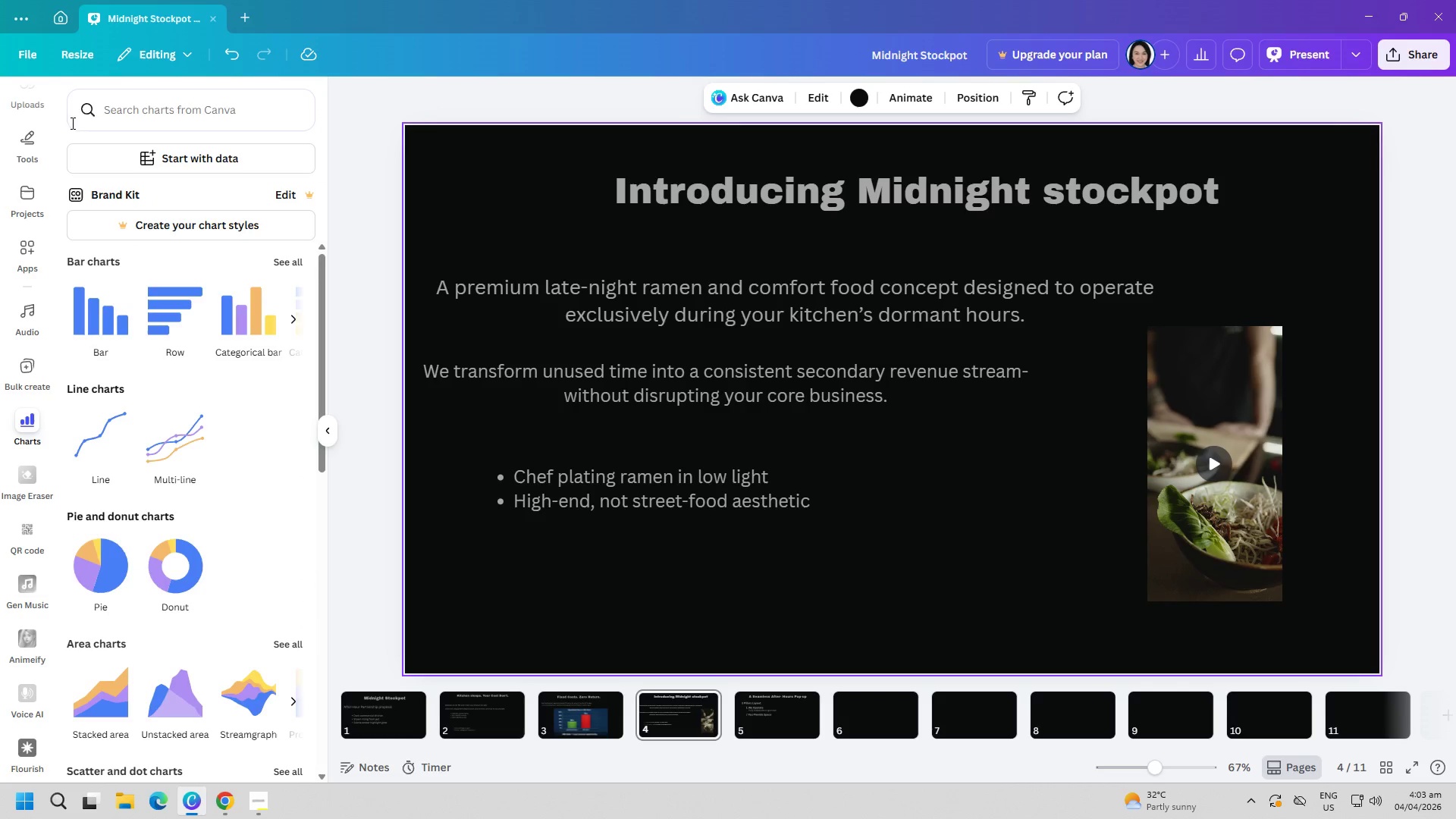 
left_click([29, 136])
 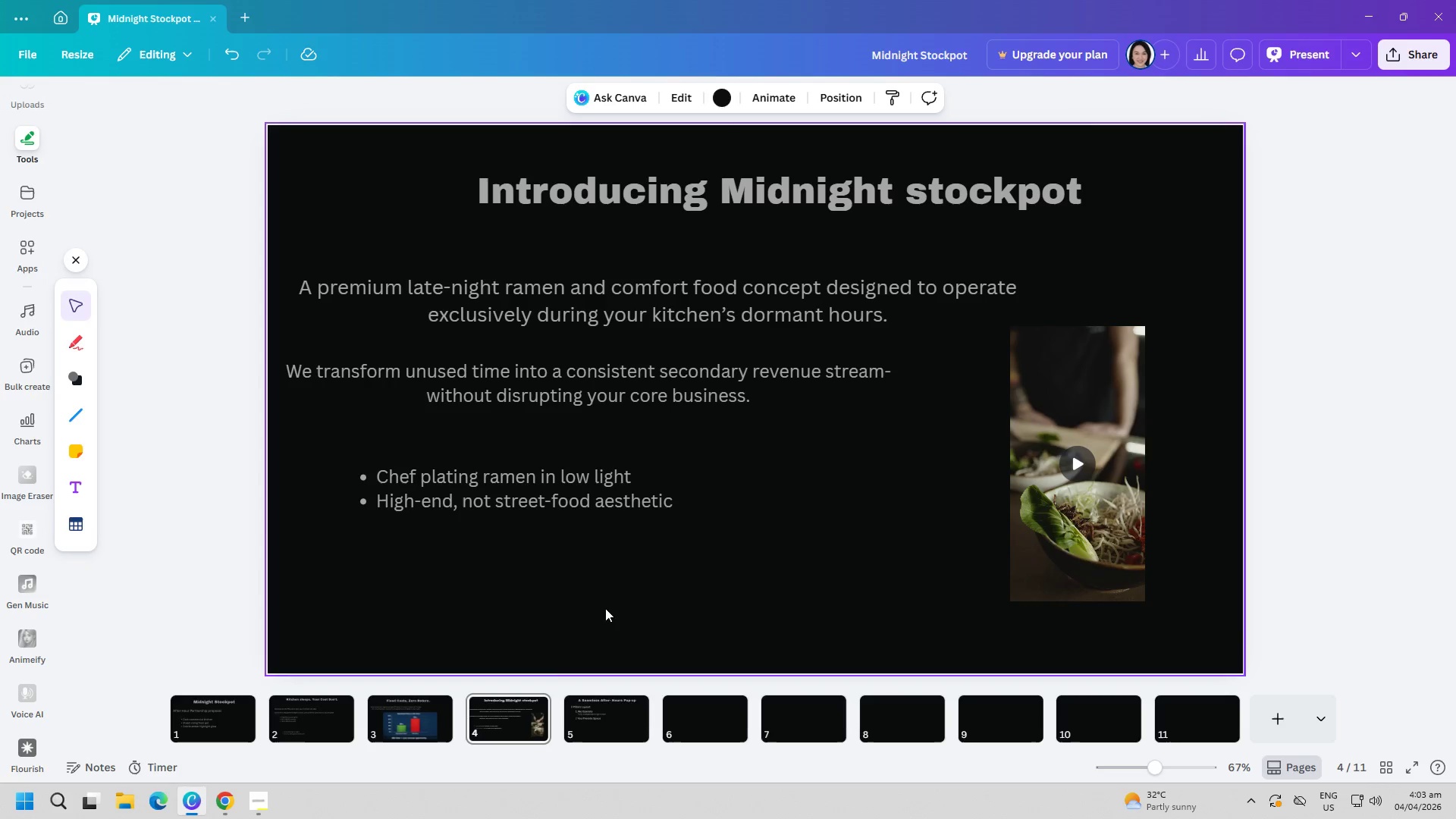 
left_click([601, 711])
 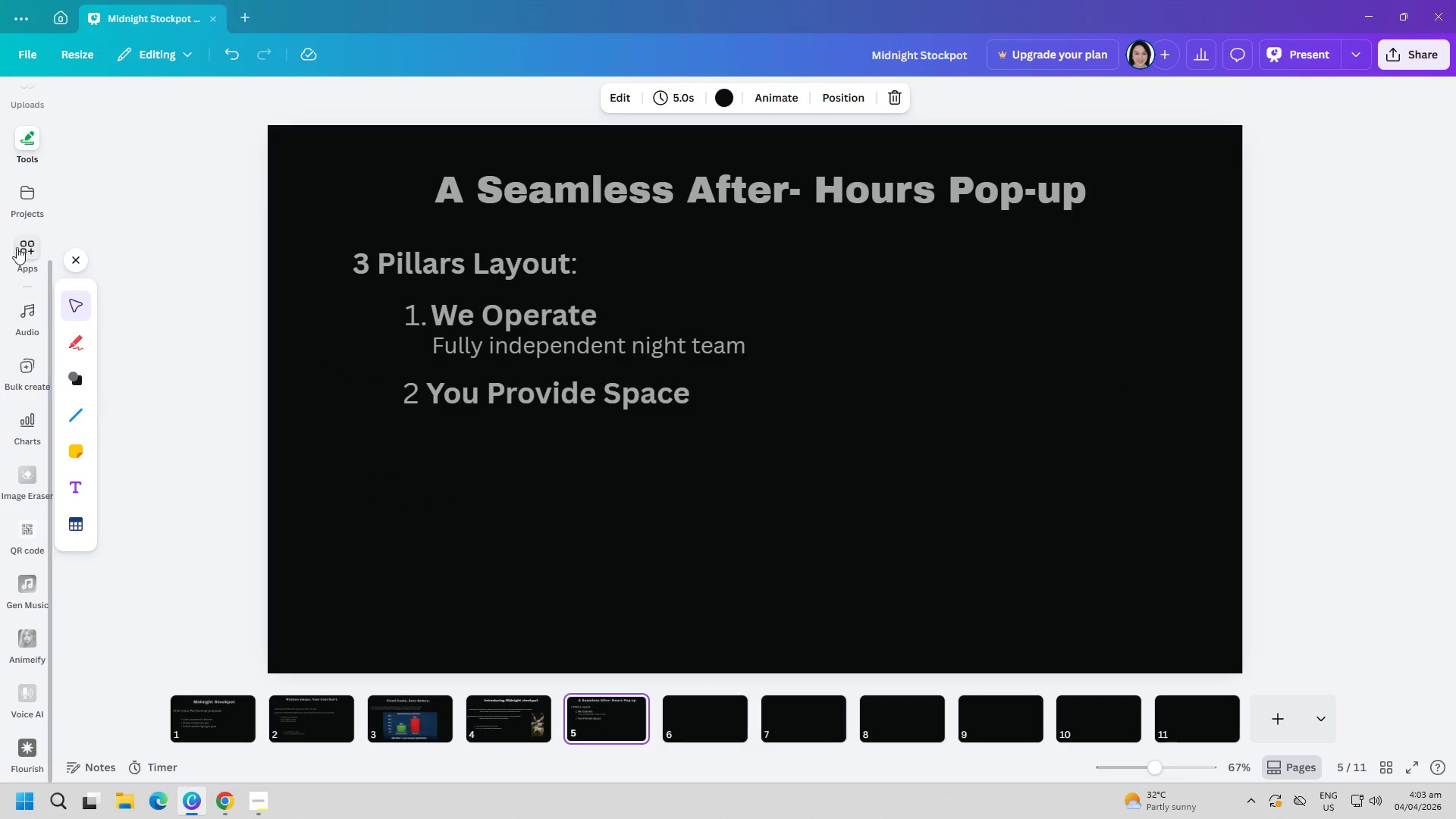 
left_click([28, 146])
 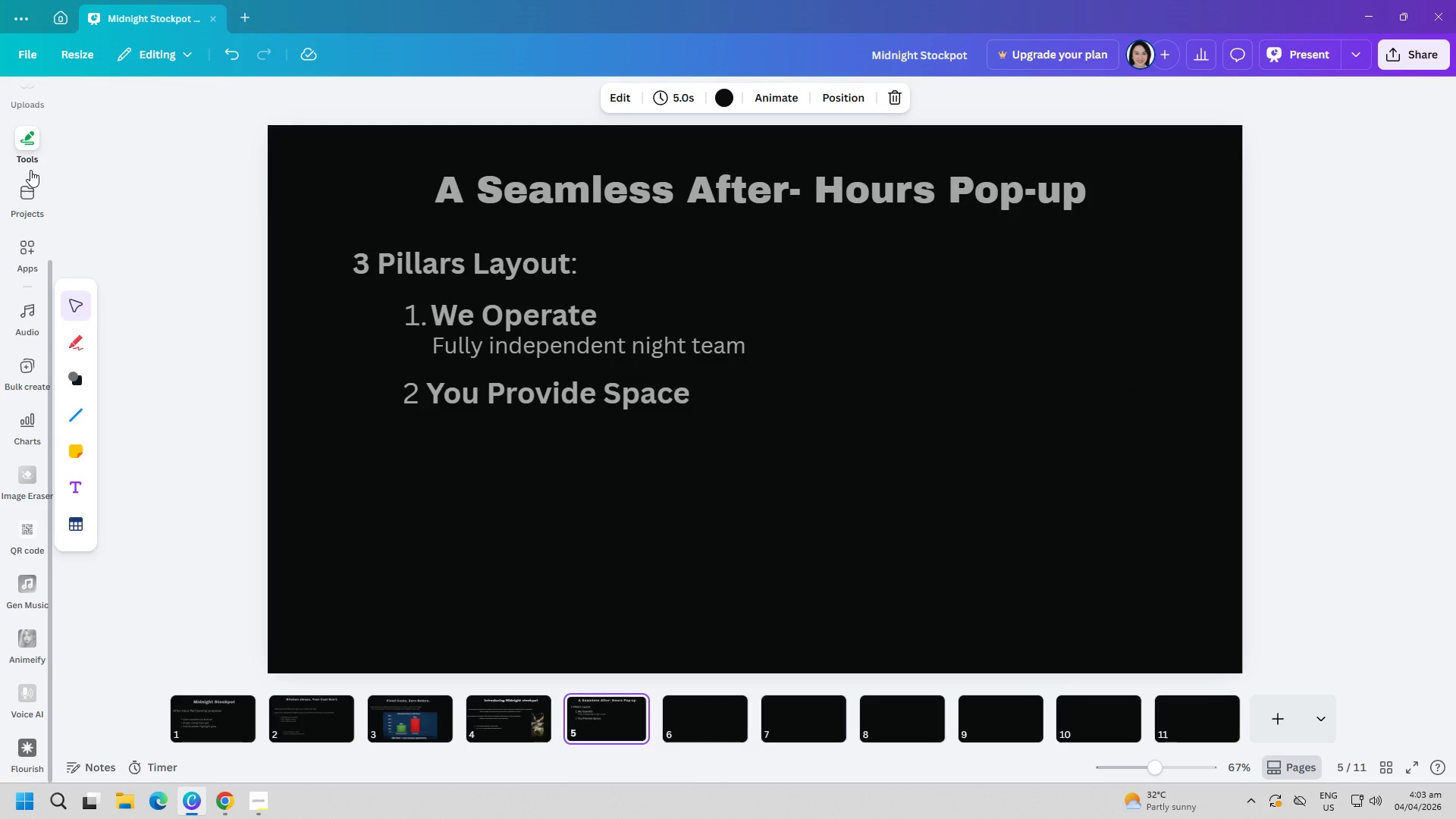 
left_click([29, 180])
 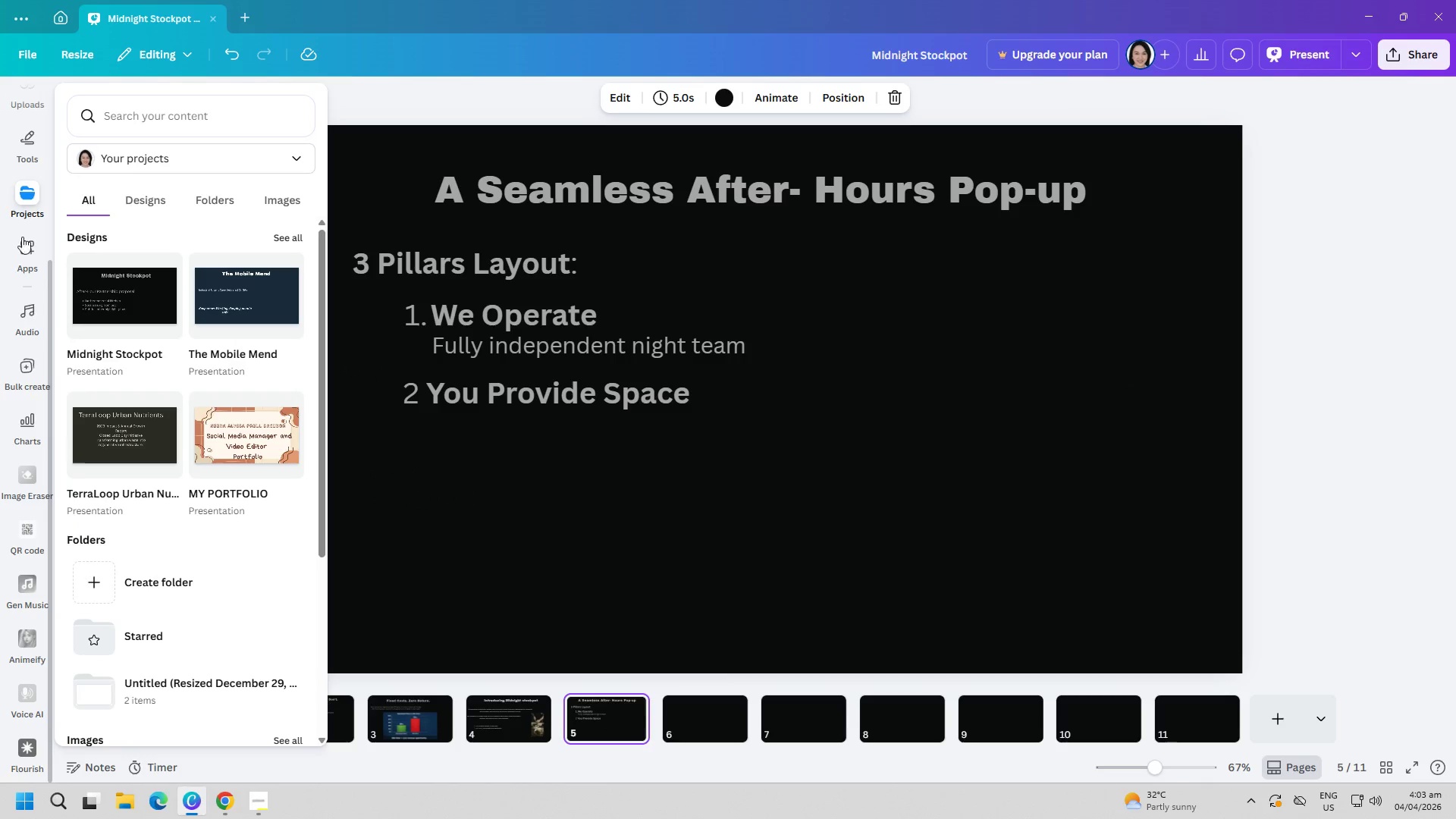 
left_click([22, 240])
 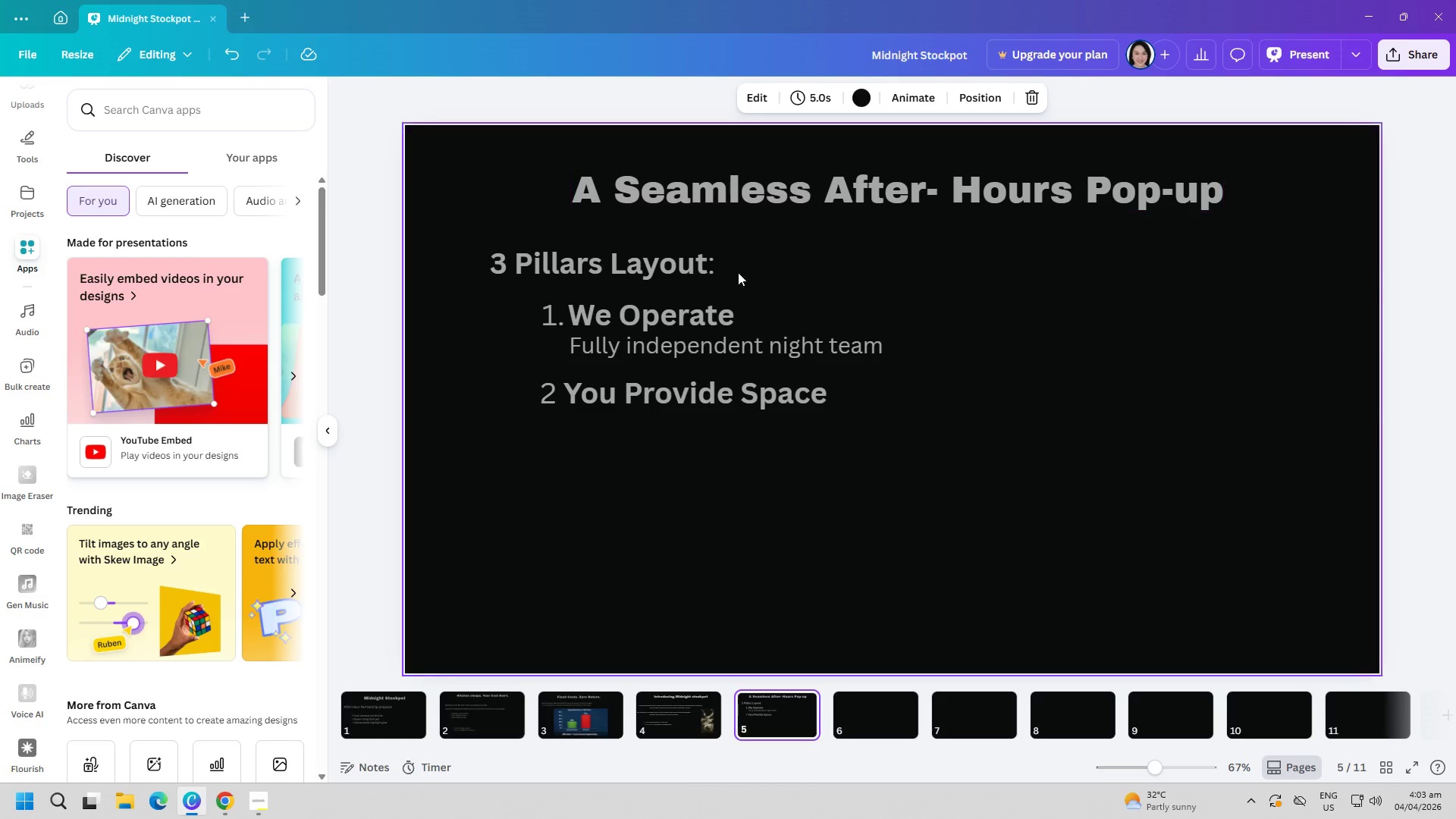 
wait(7.88)
 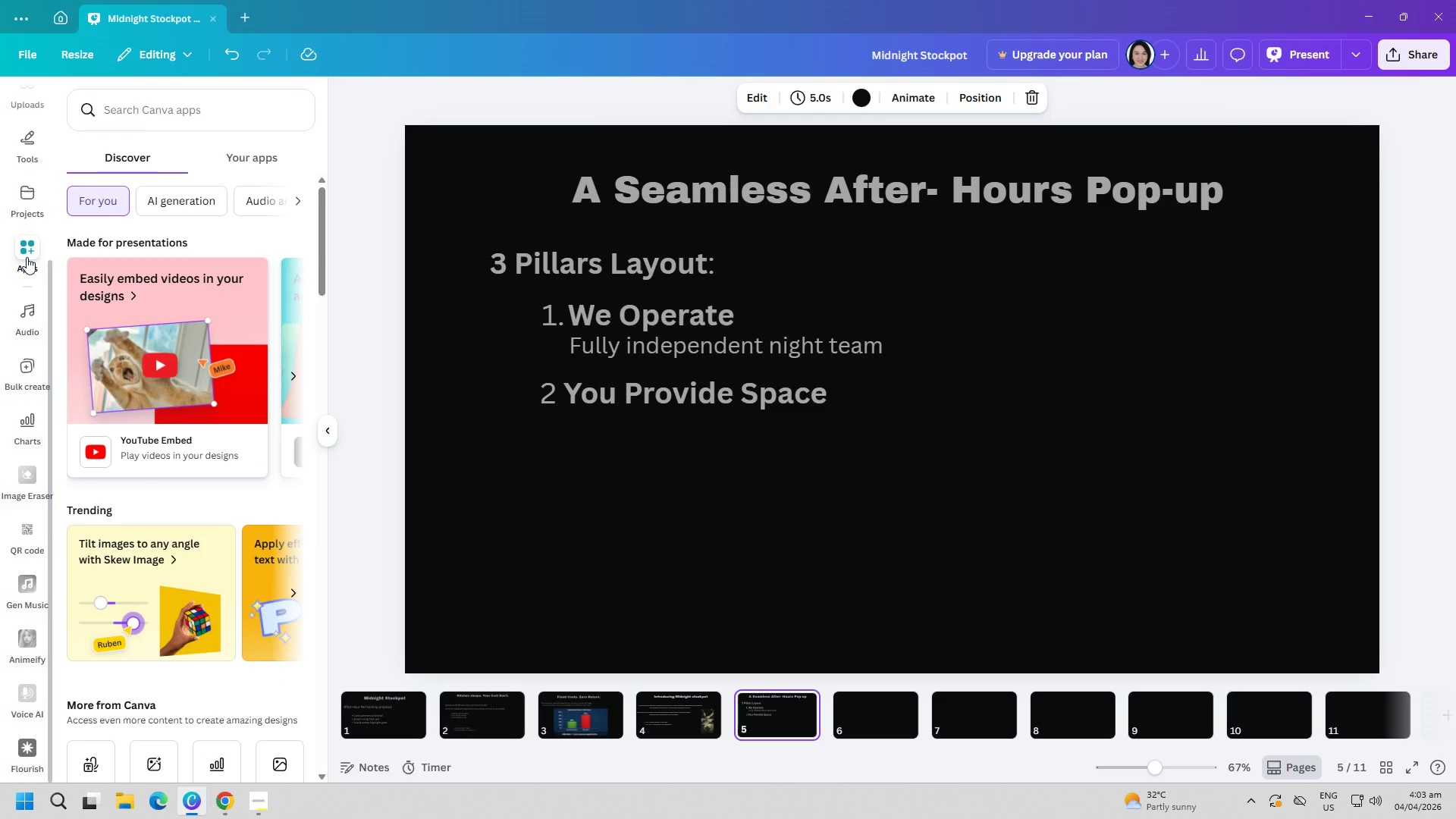 
left_click([155, 56])
 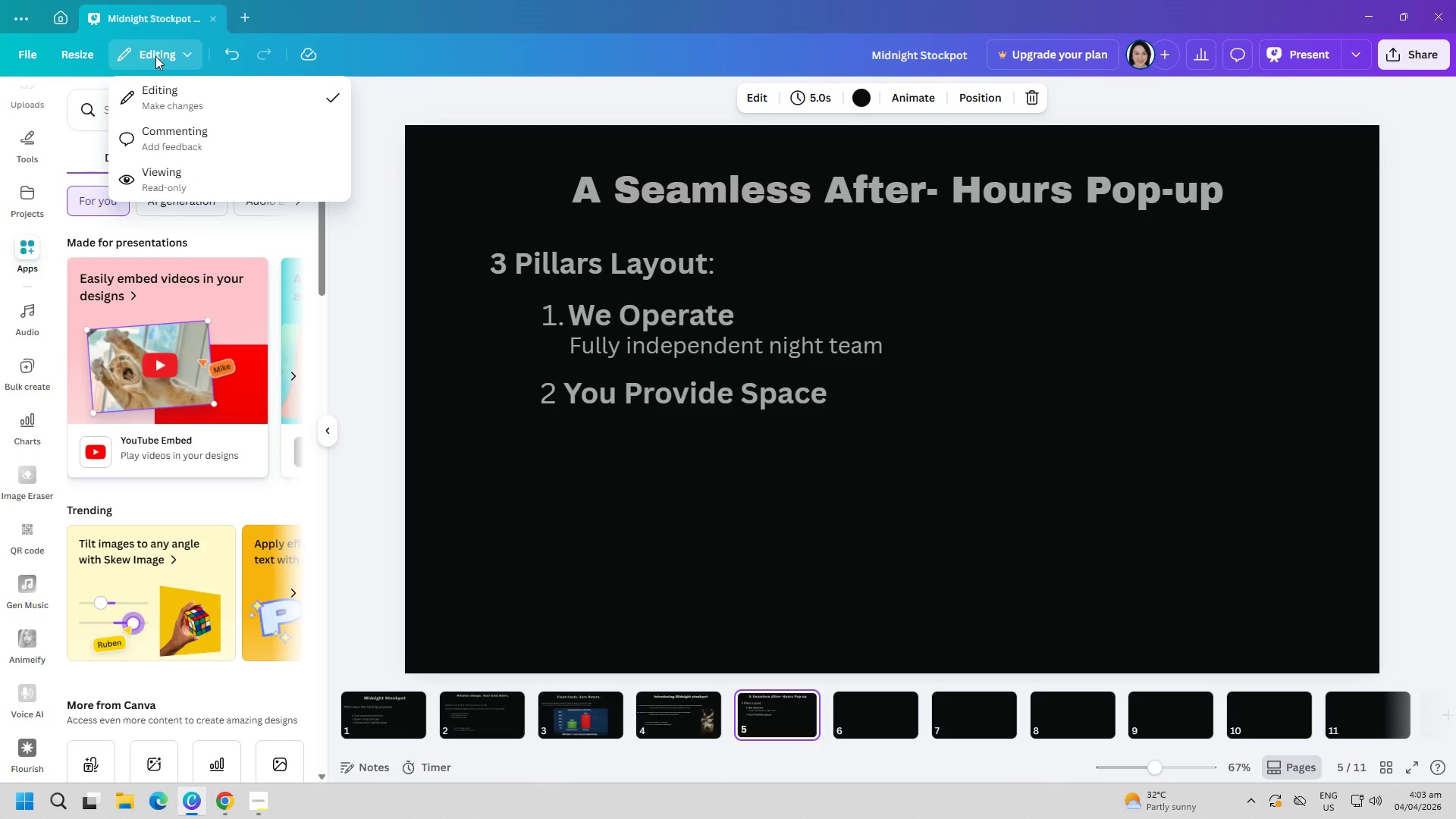 
left_click([155, 56])
 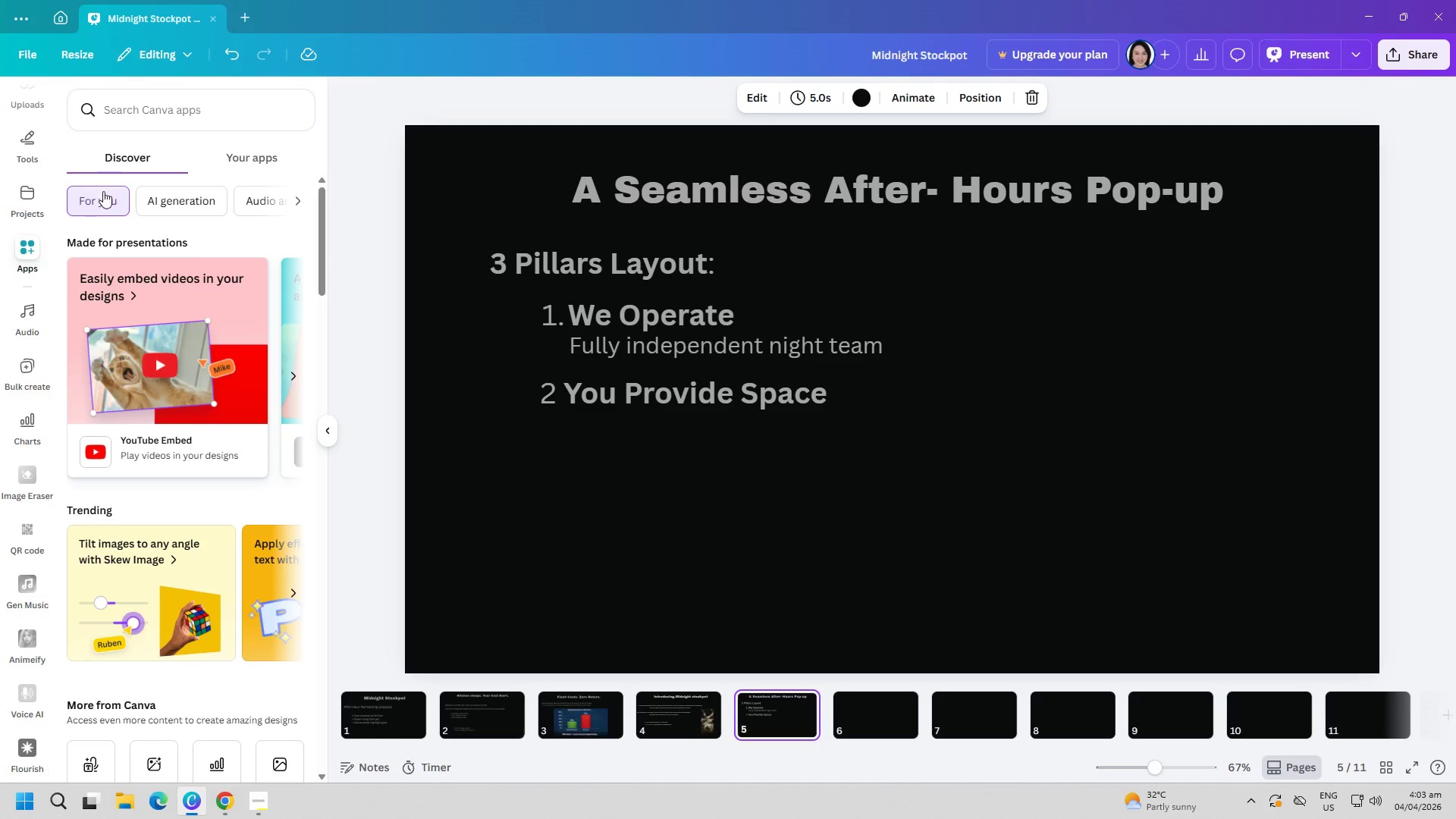 
left_click([34, 109])
 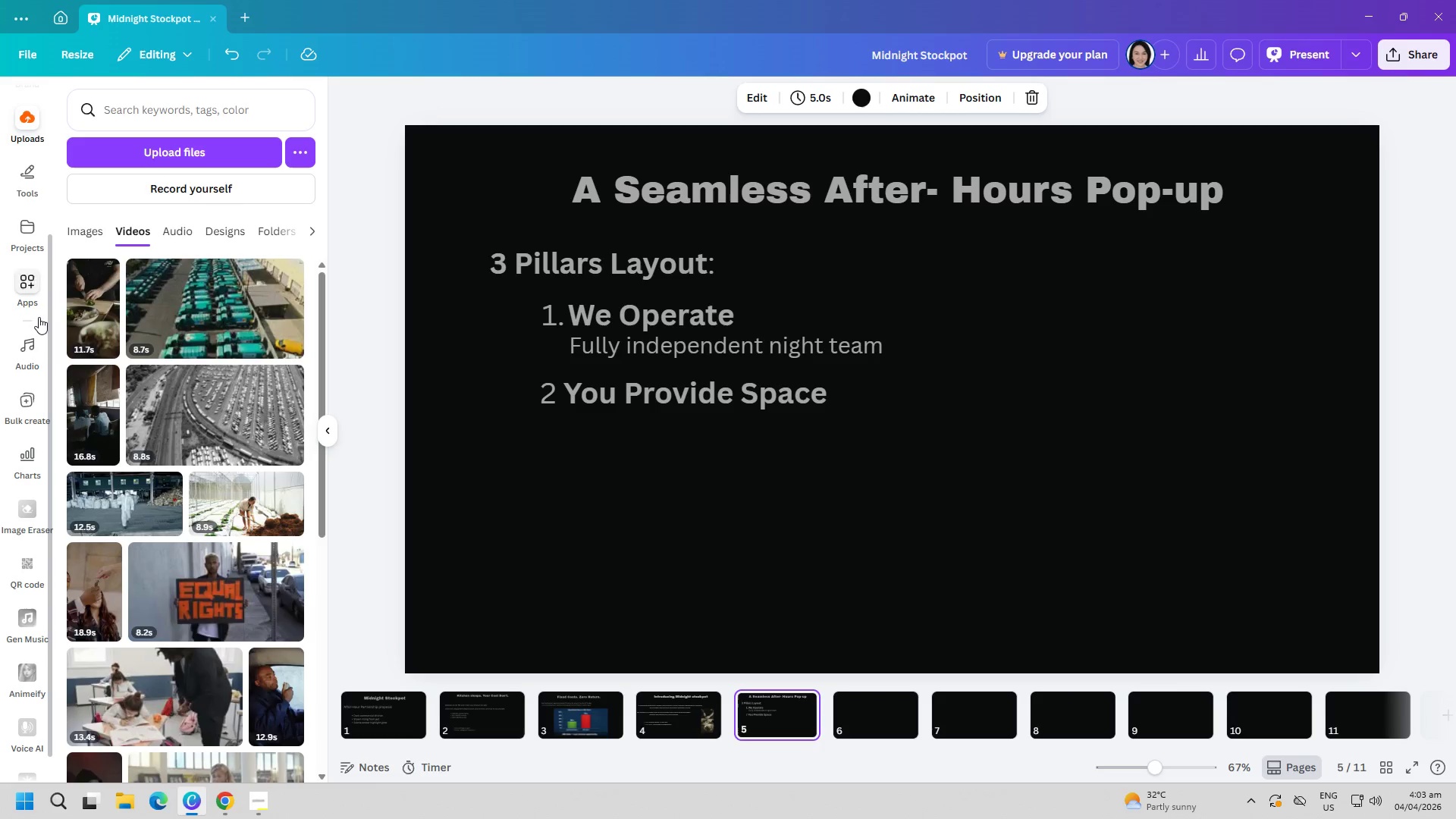 
scroll: coordinate [42, 315], scroll_direction: up, amount: 4.0
 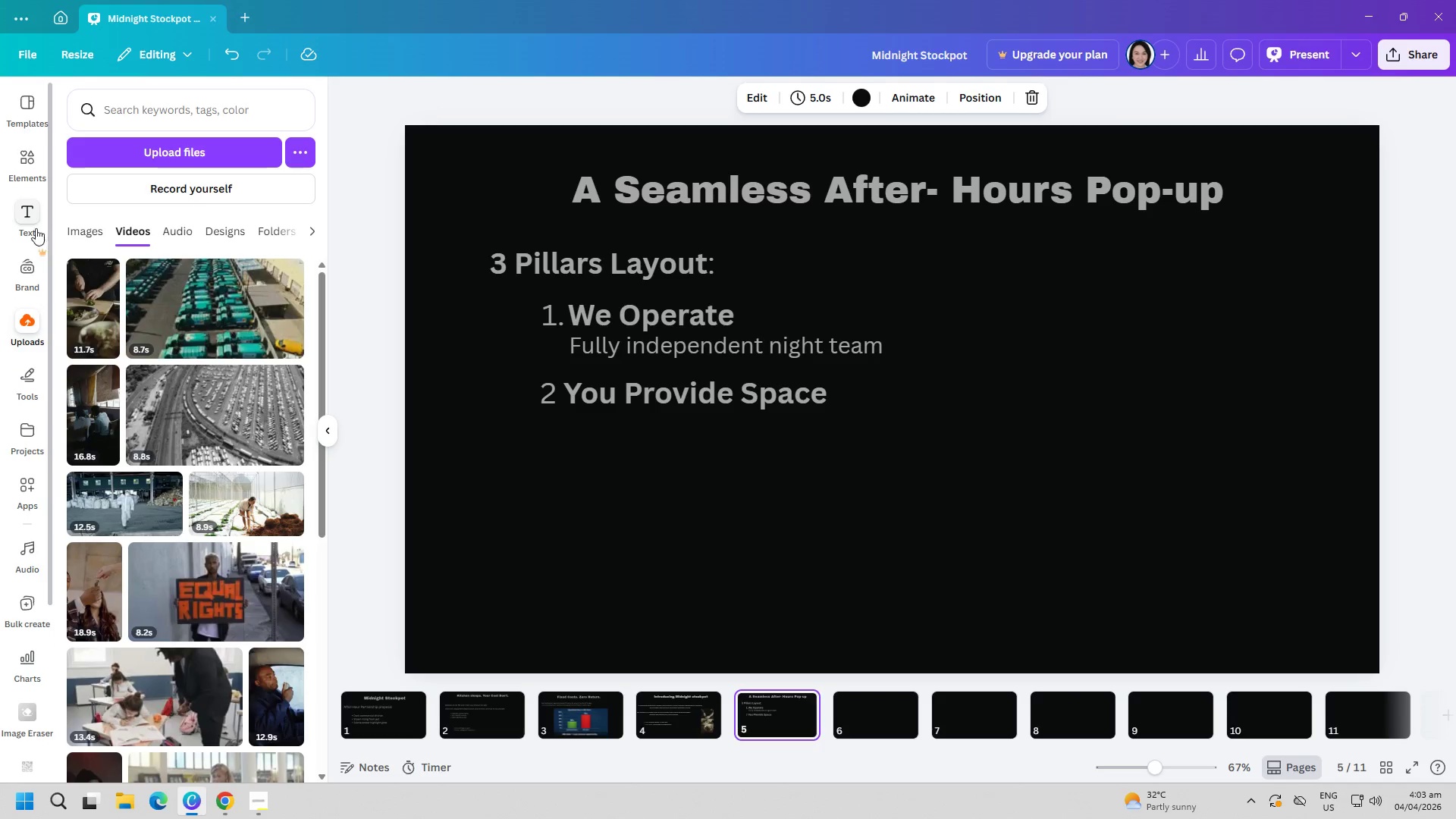 
left_click([29, 224])
 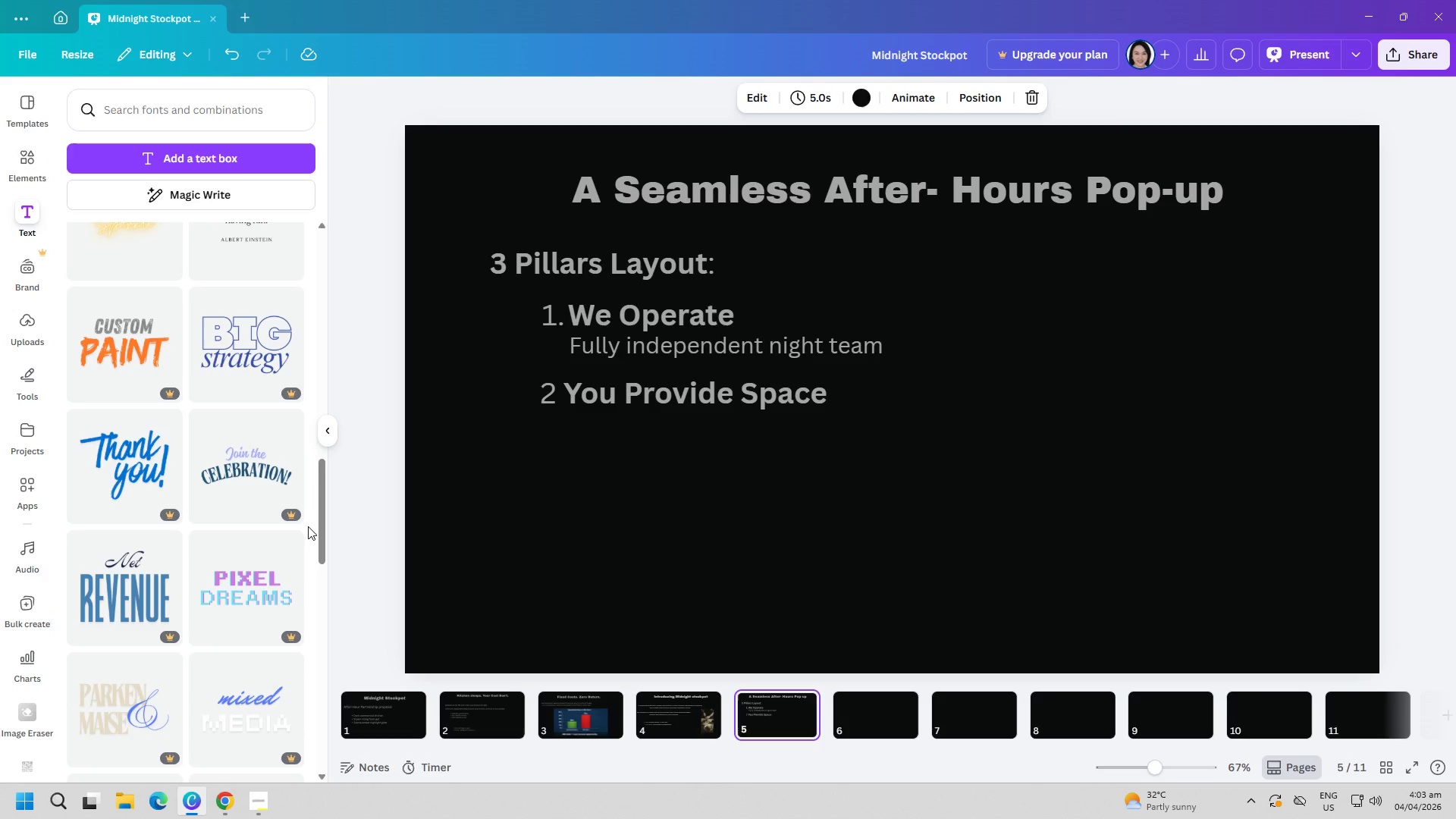 
wait(11.99)
 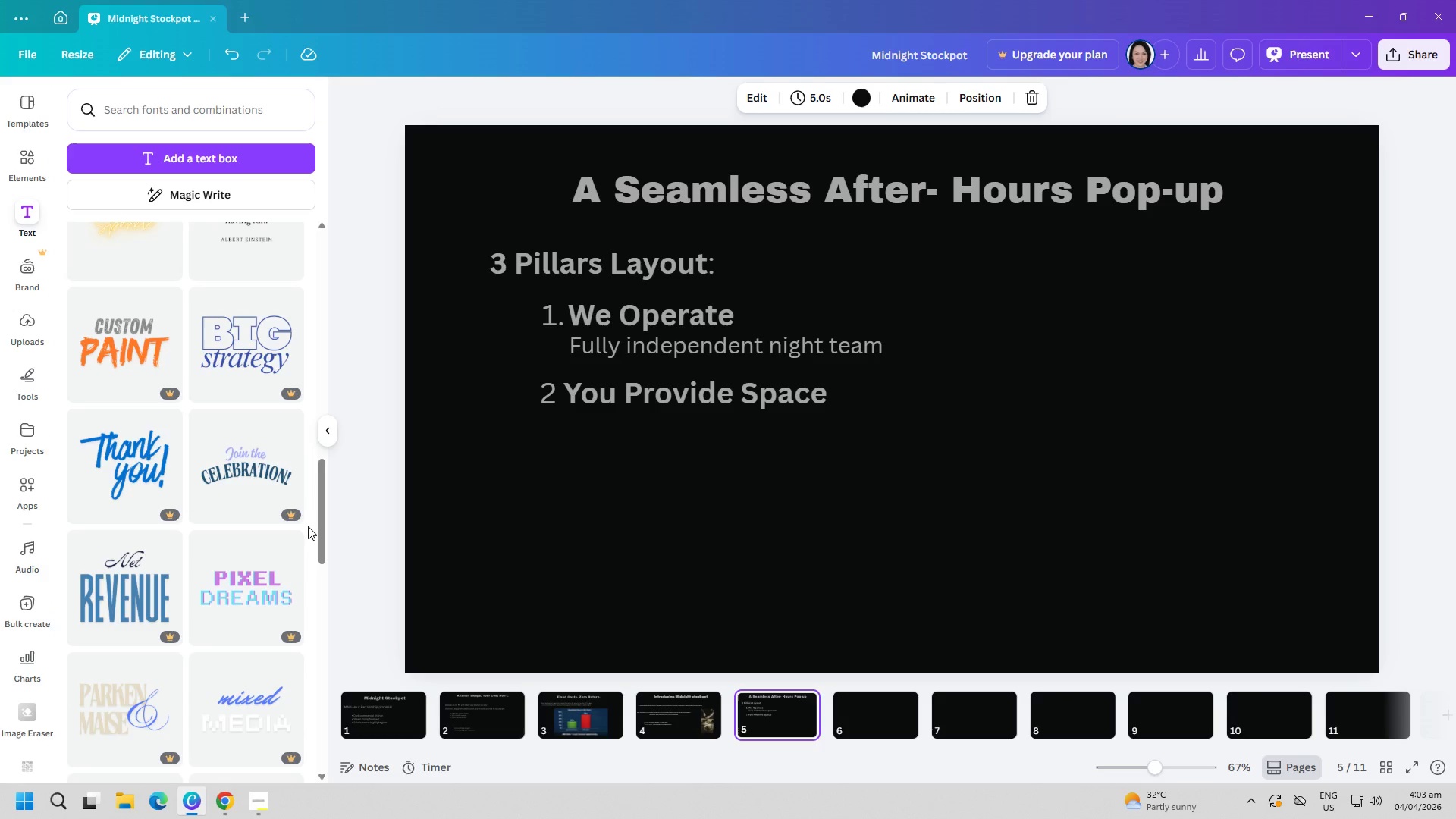 
left_click([192, 146])
 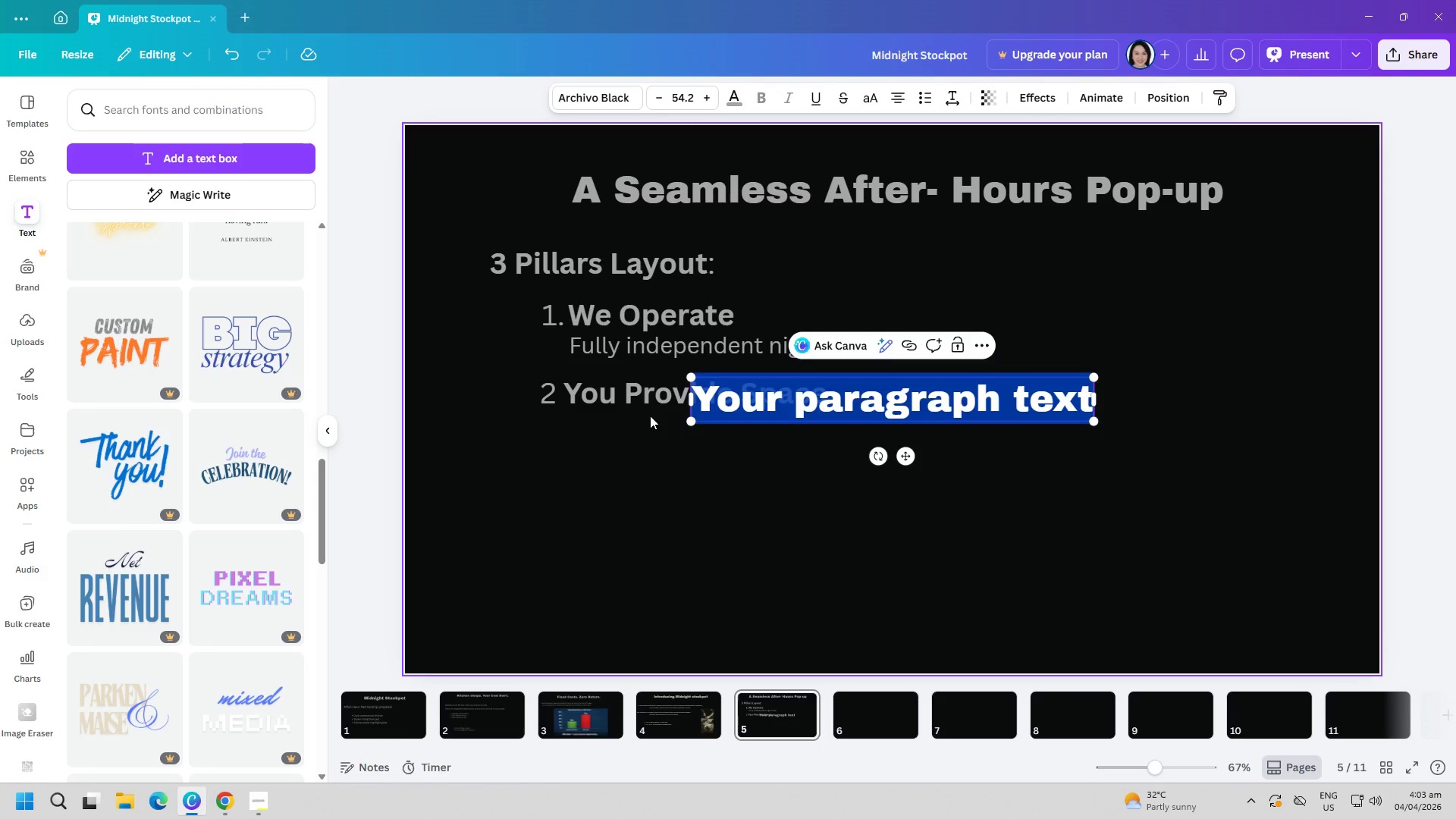 
key(3)
 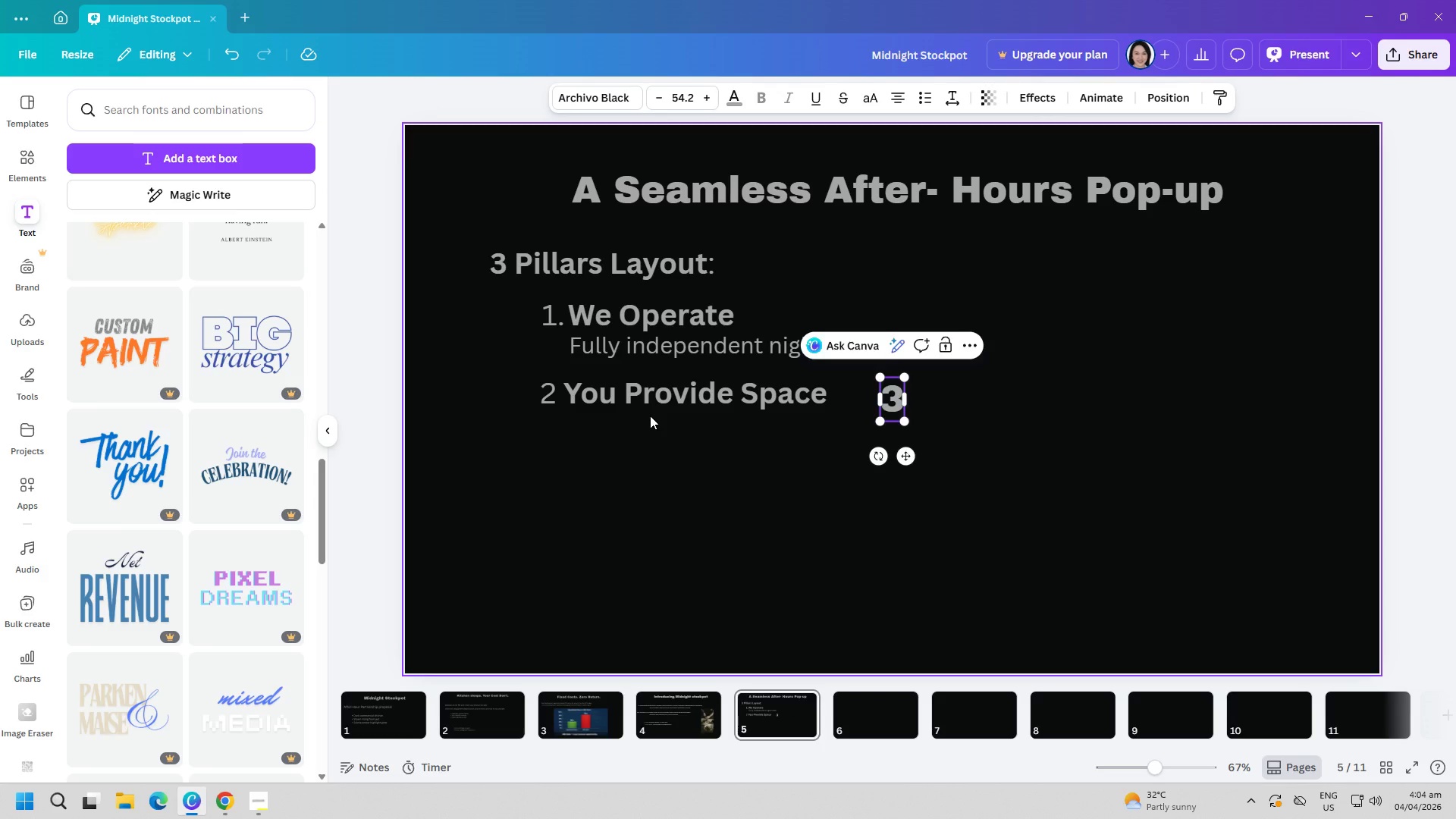 
key(Space)
 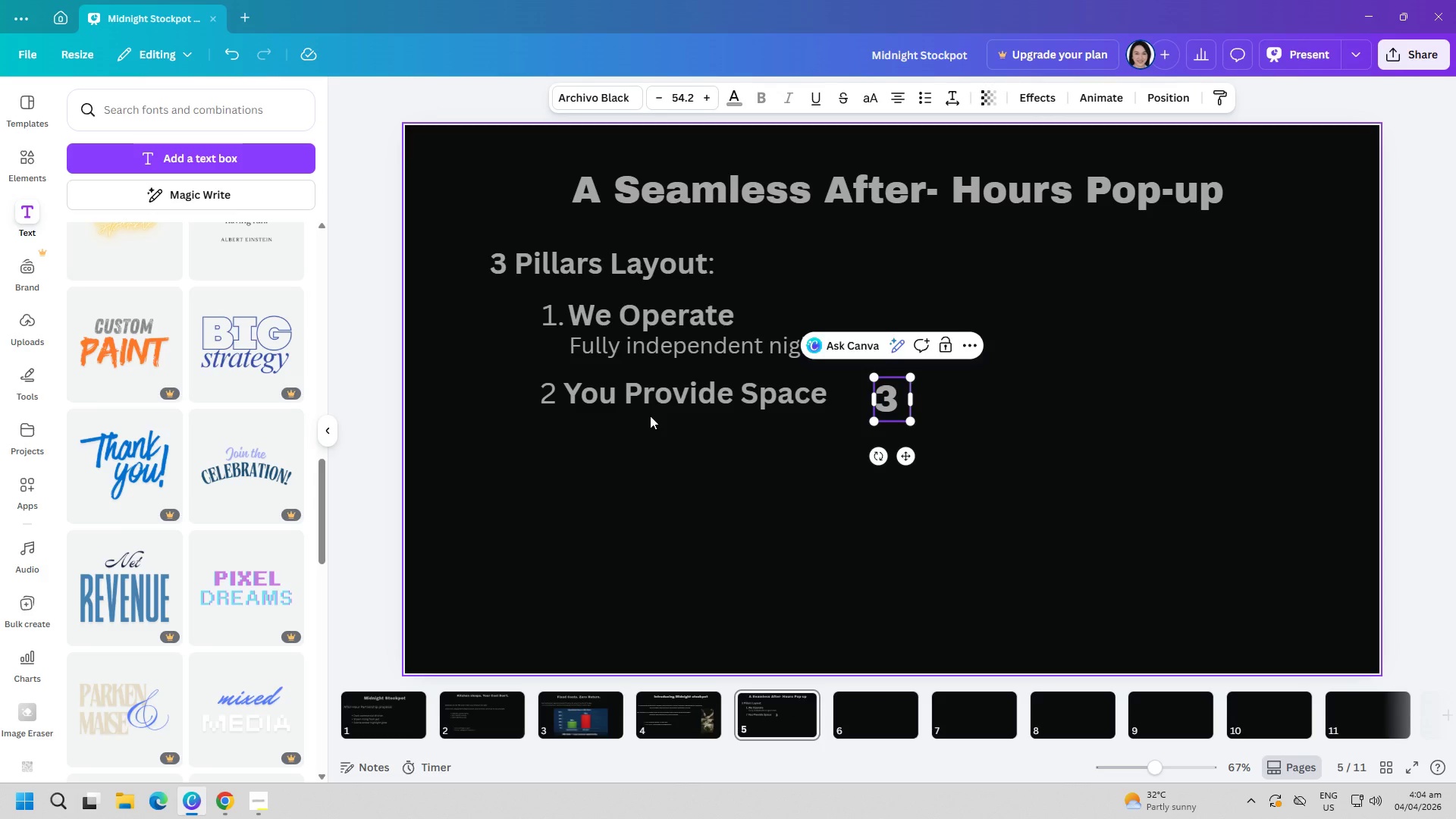 
key(CapsLock)
 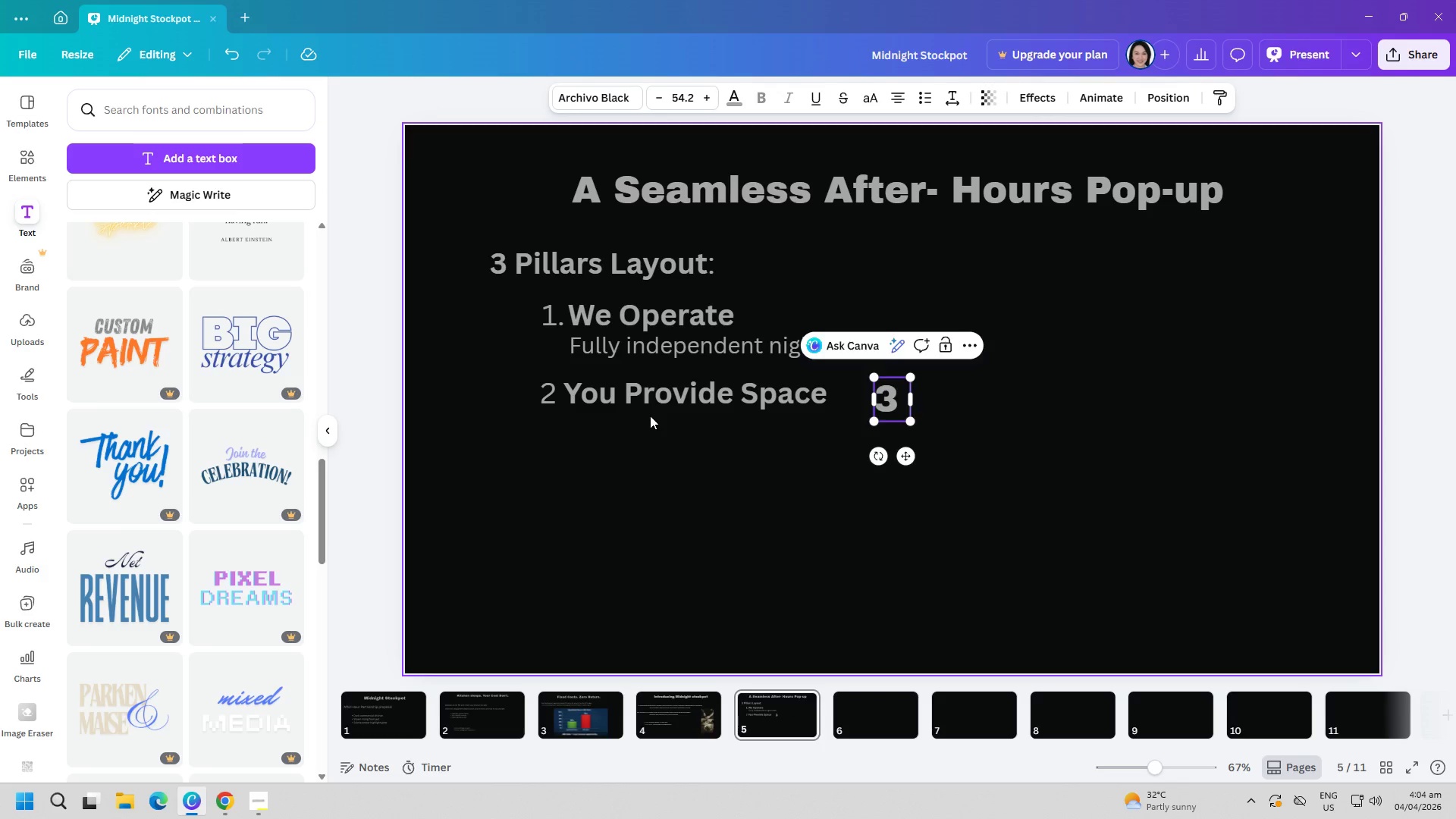 
key(W)
 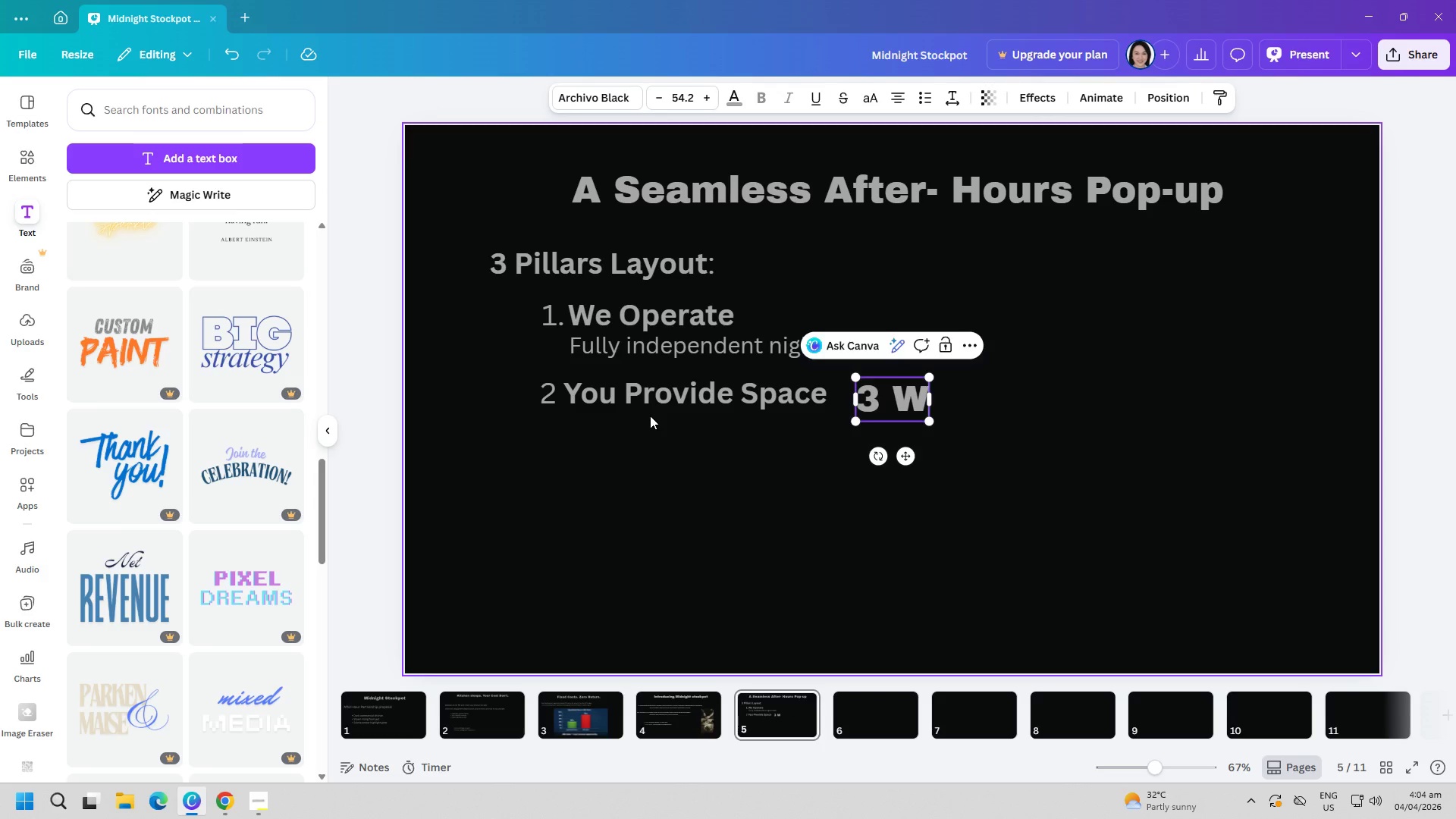 
key(Shift+ShiftLeft)
 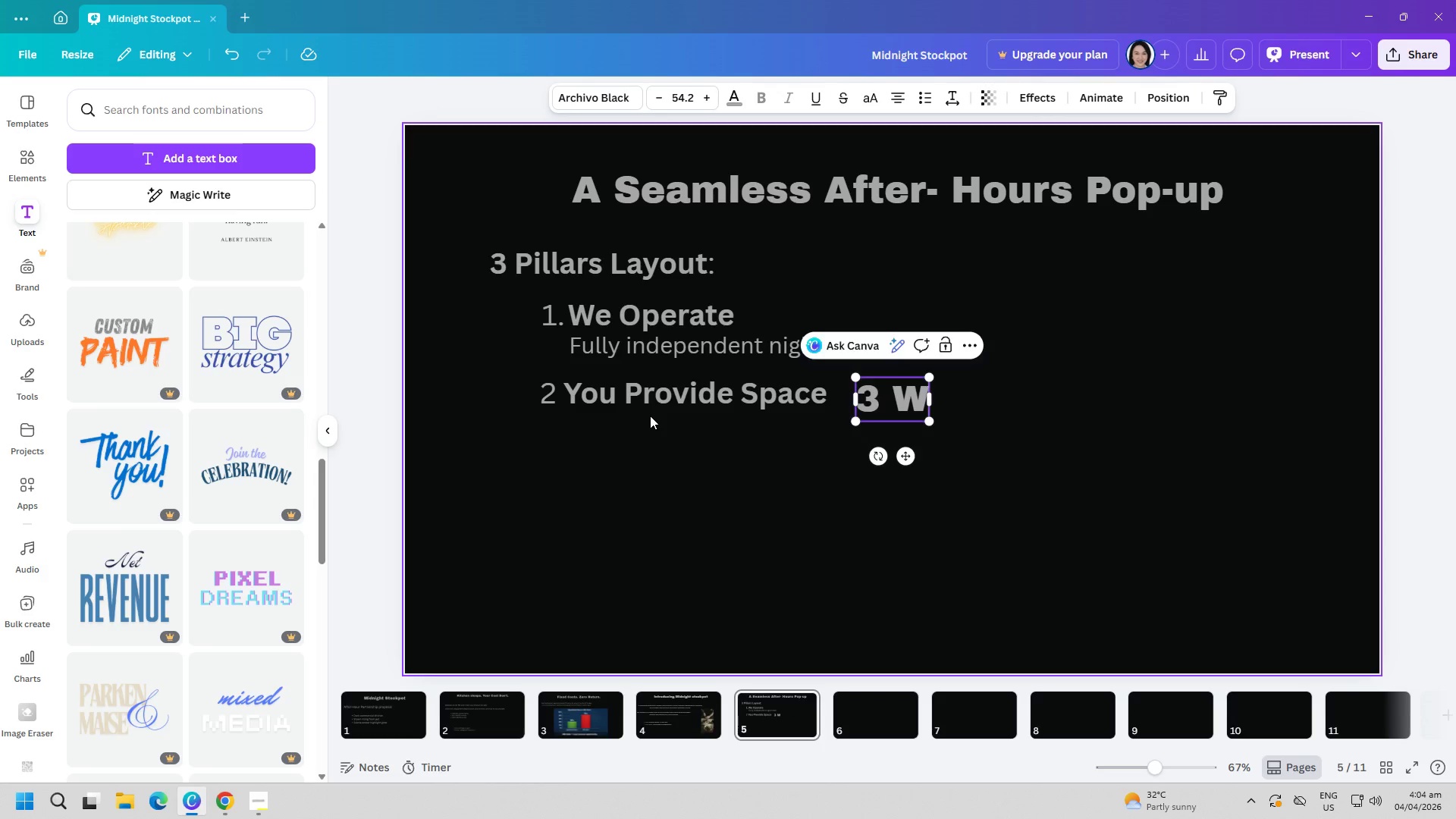 
key(E)
 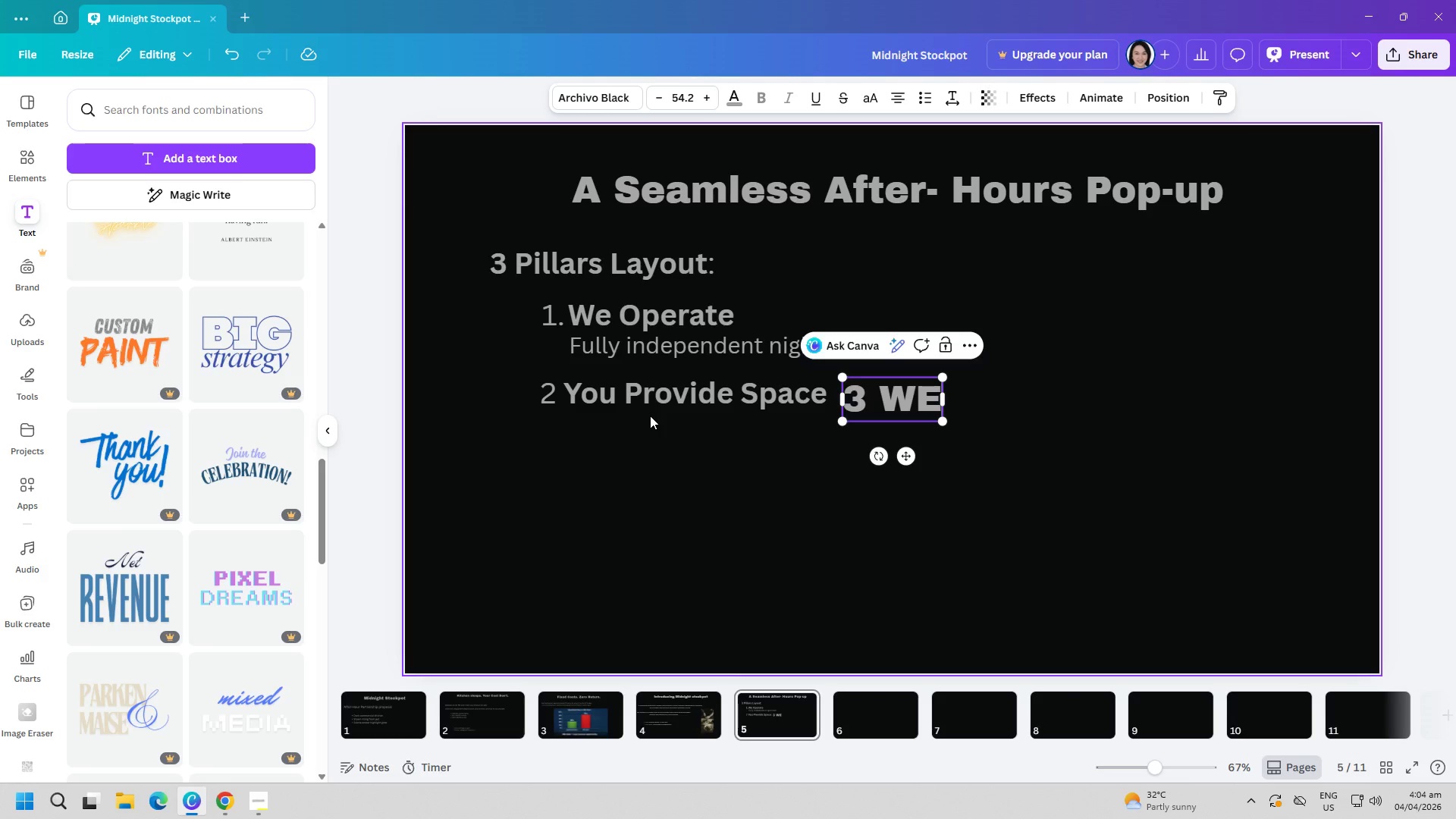 
key(Backspace)
 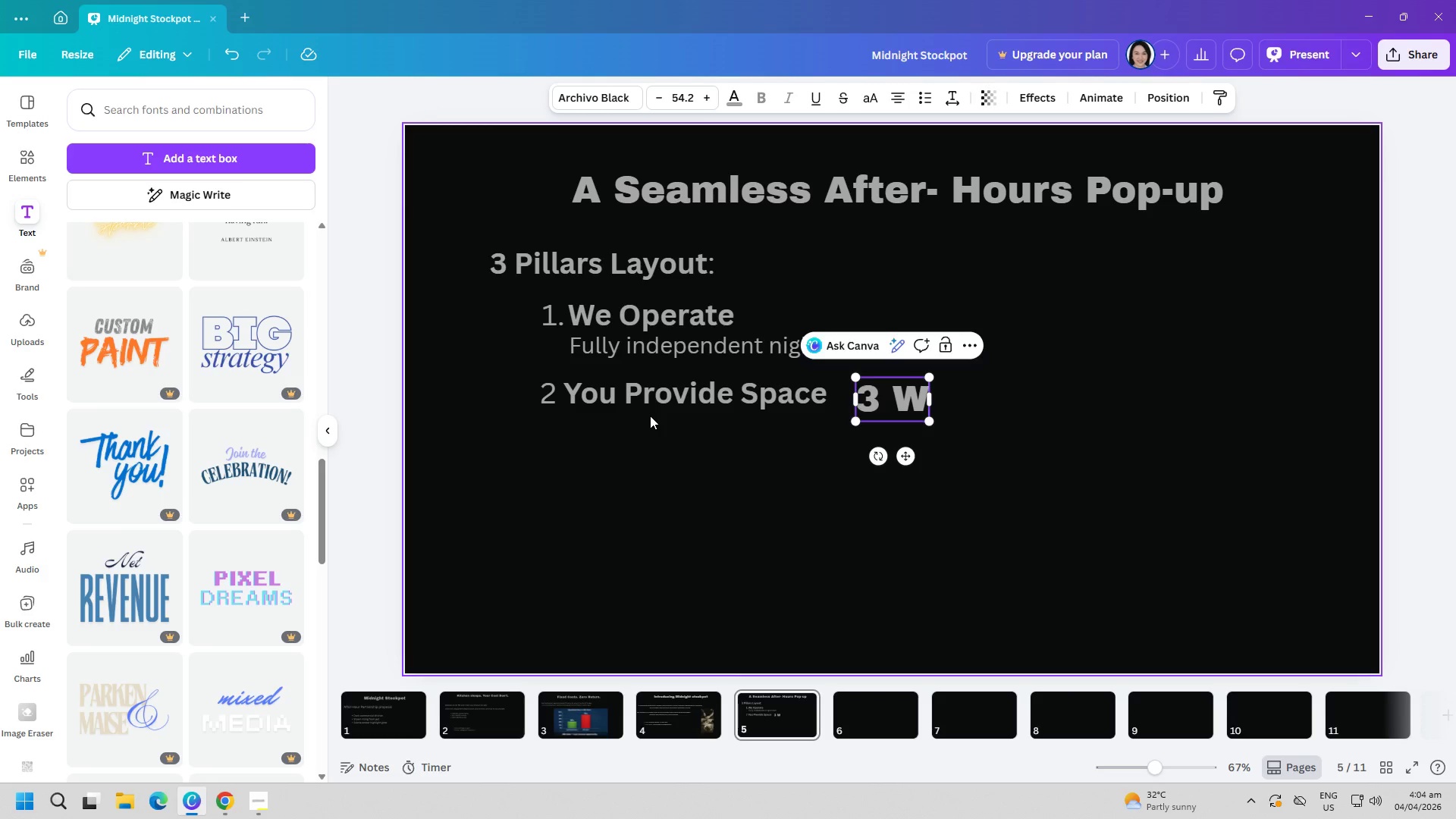 
key(CapsLock)
 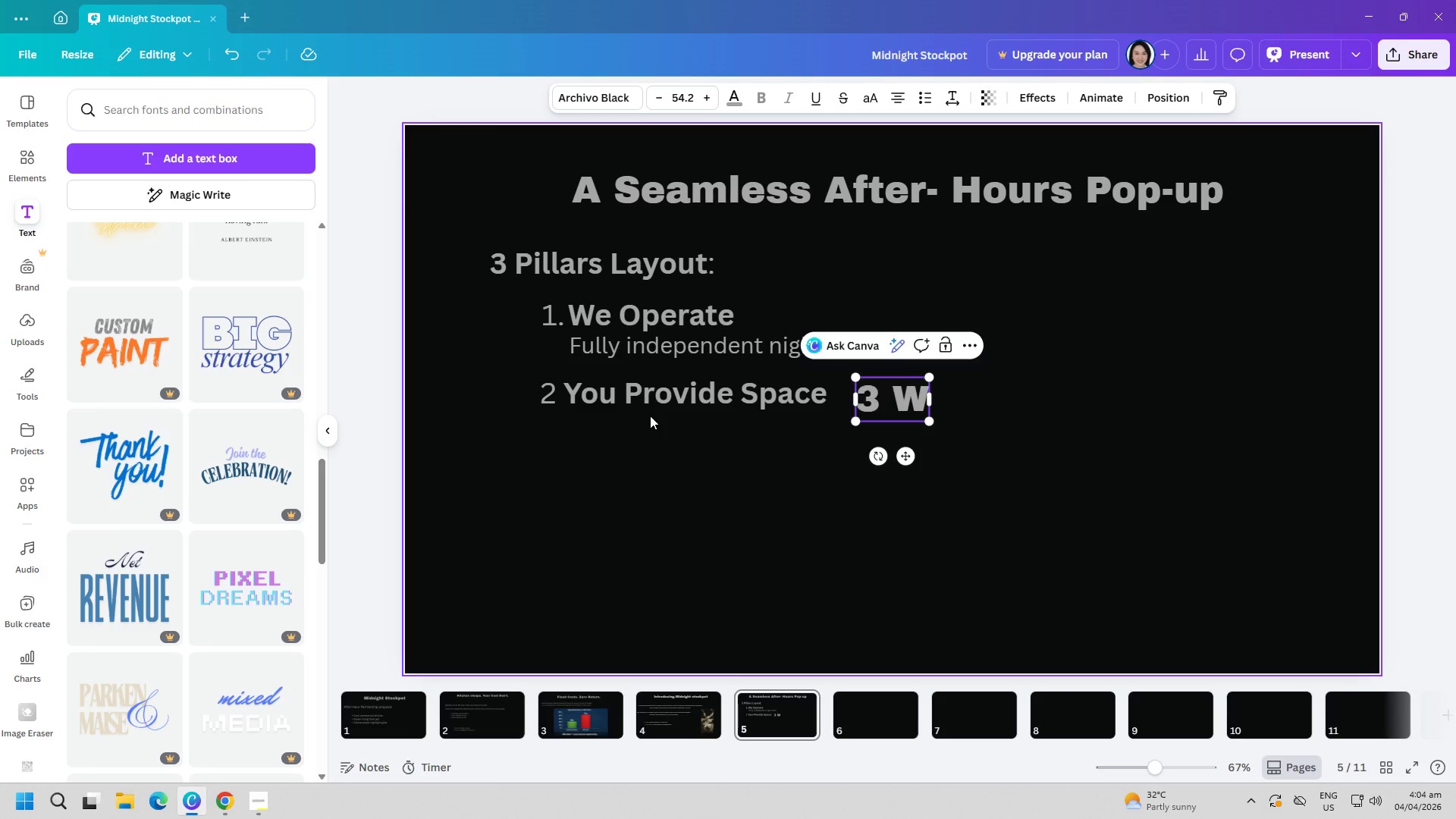 
key(E)
 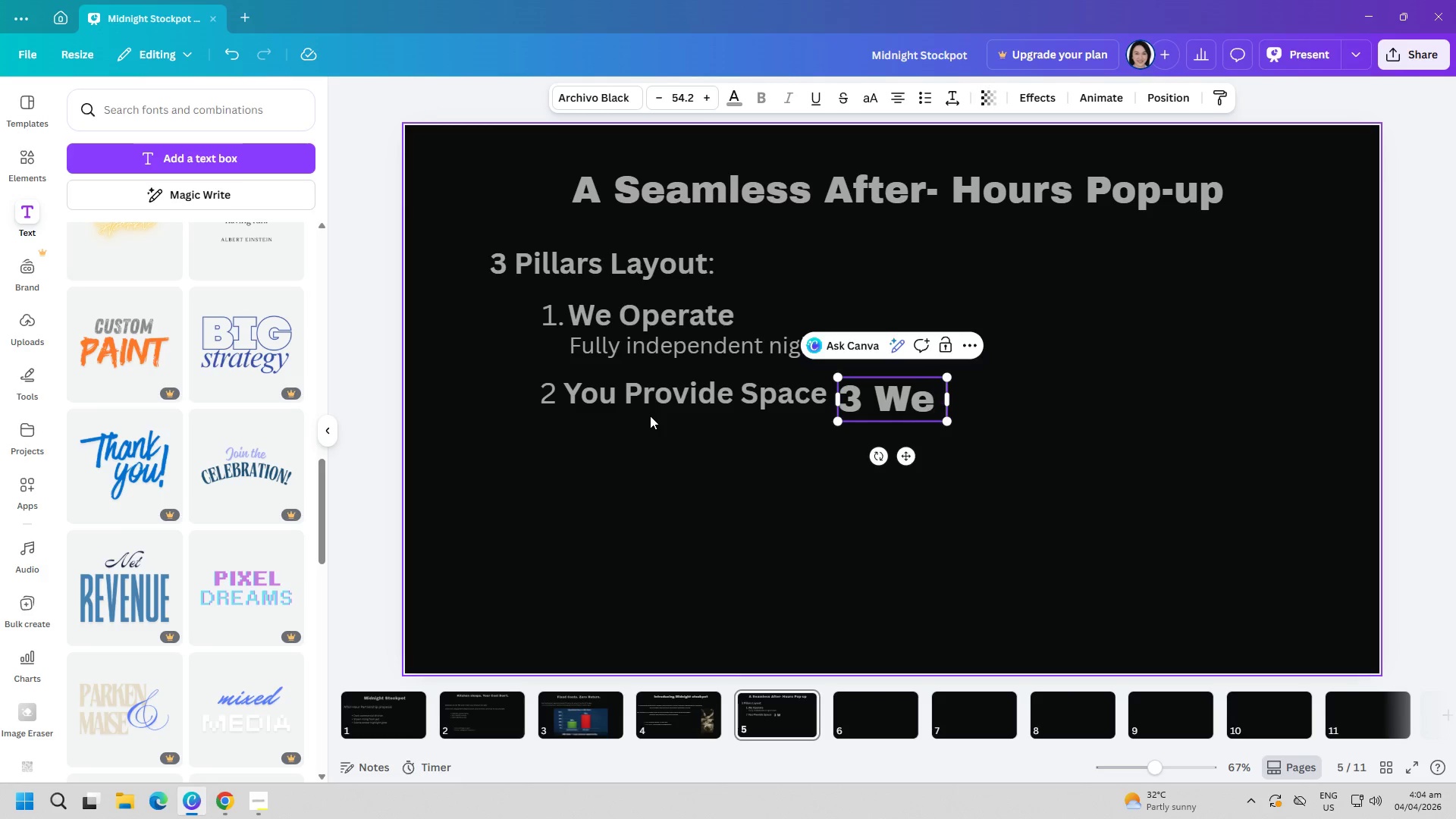 
key(Space)
 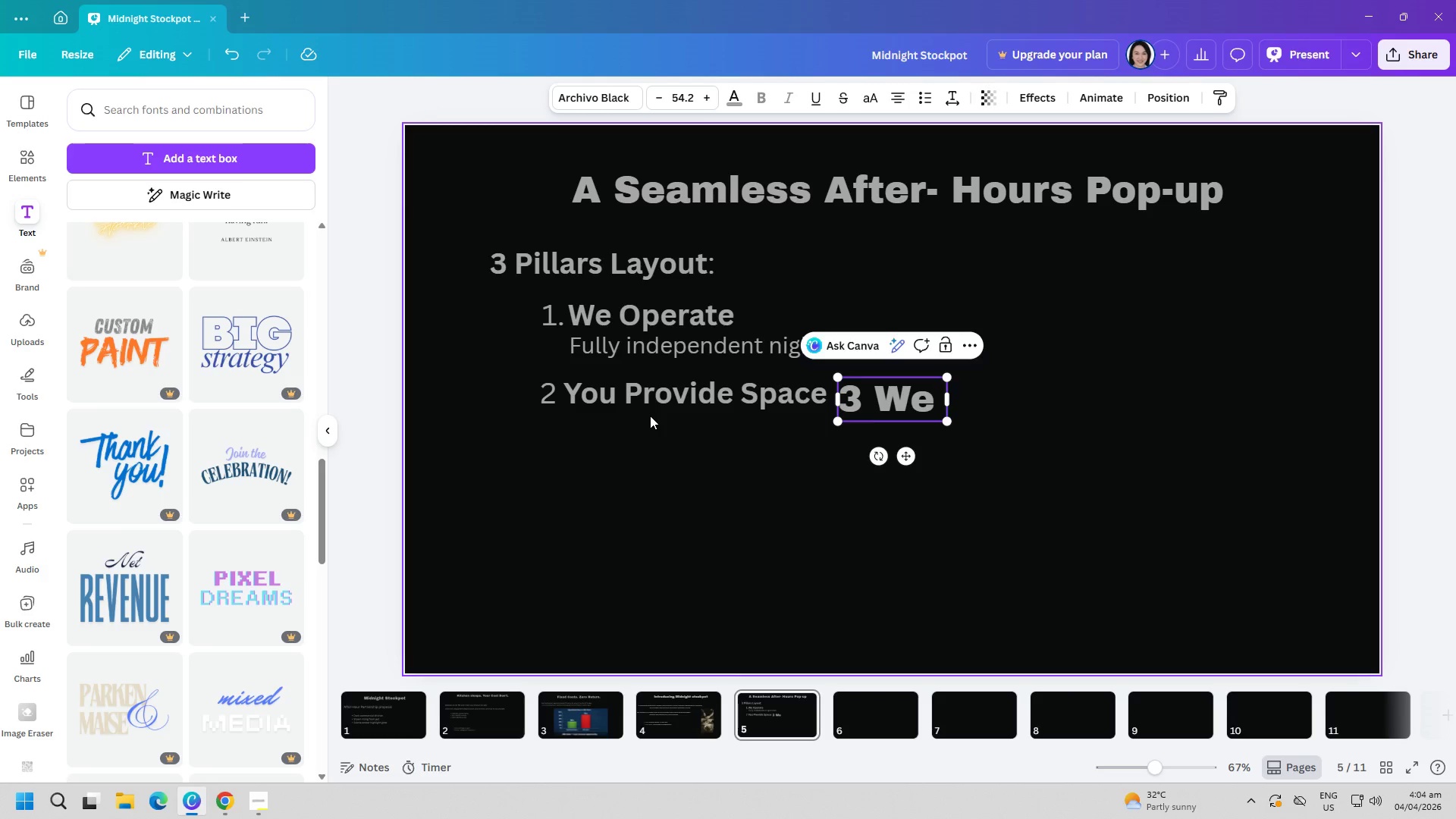 
type( )
key(Backspace)
key(Backspace)
type( as)
key(Backspace)
key(Backspace)
type(Share)
 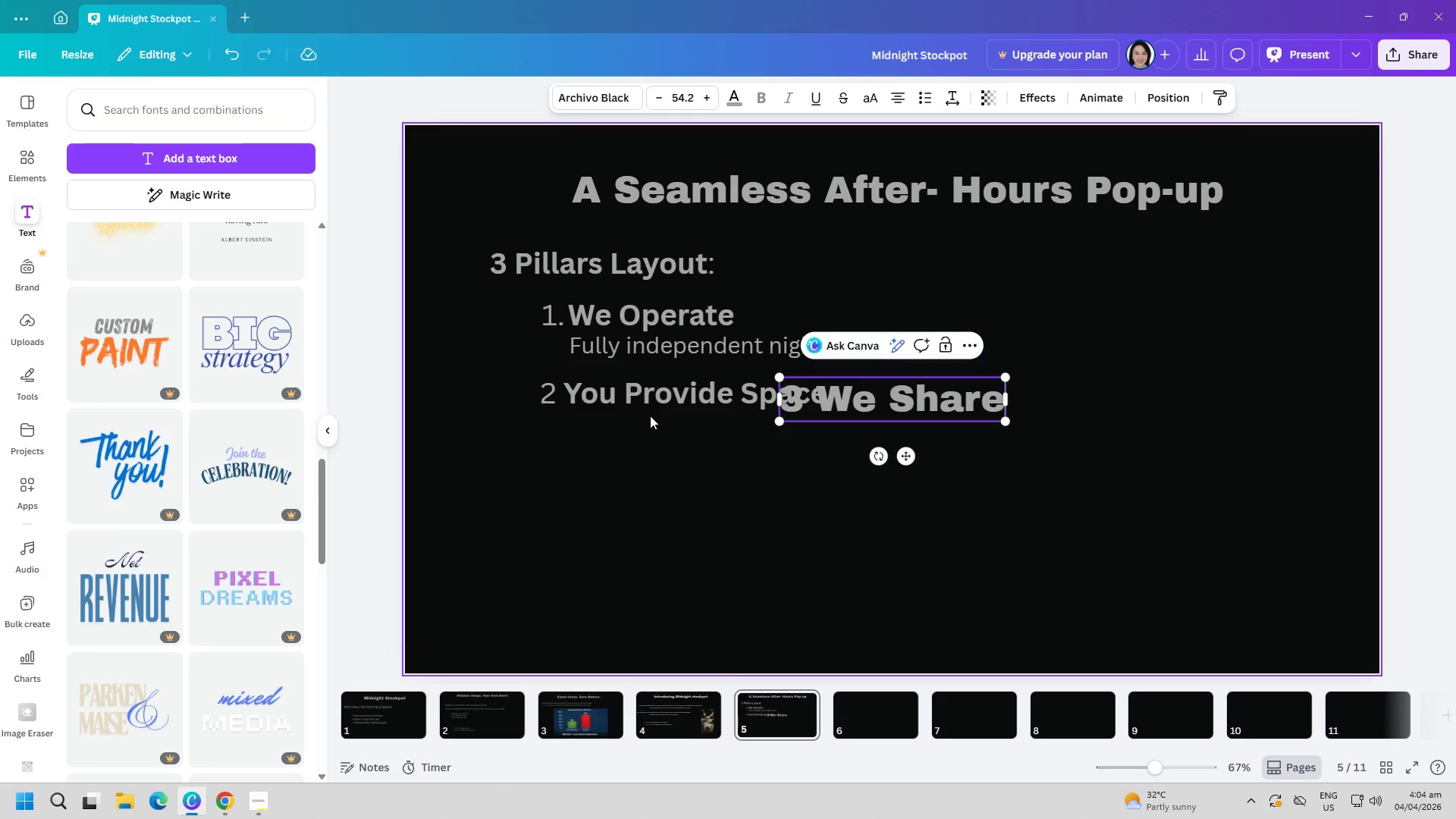 
wait(6.25)
 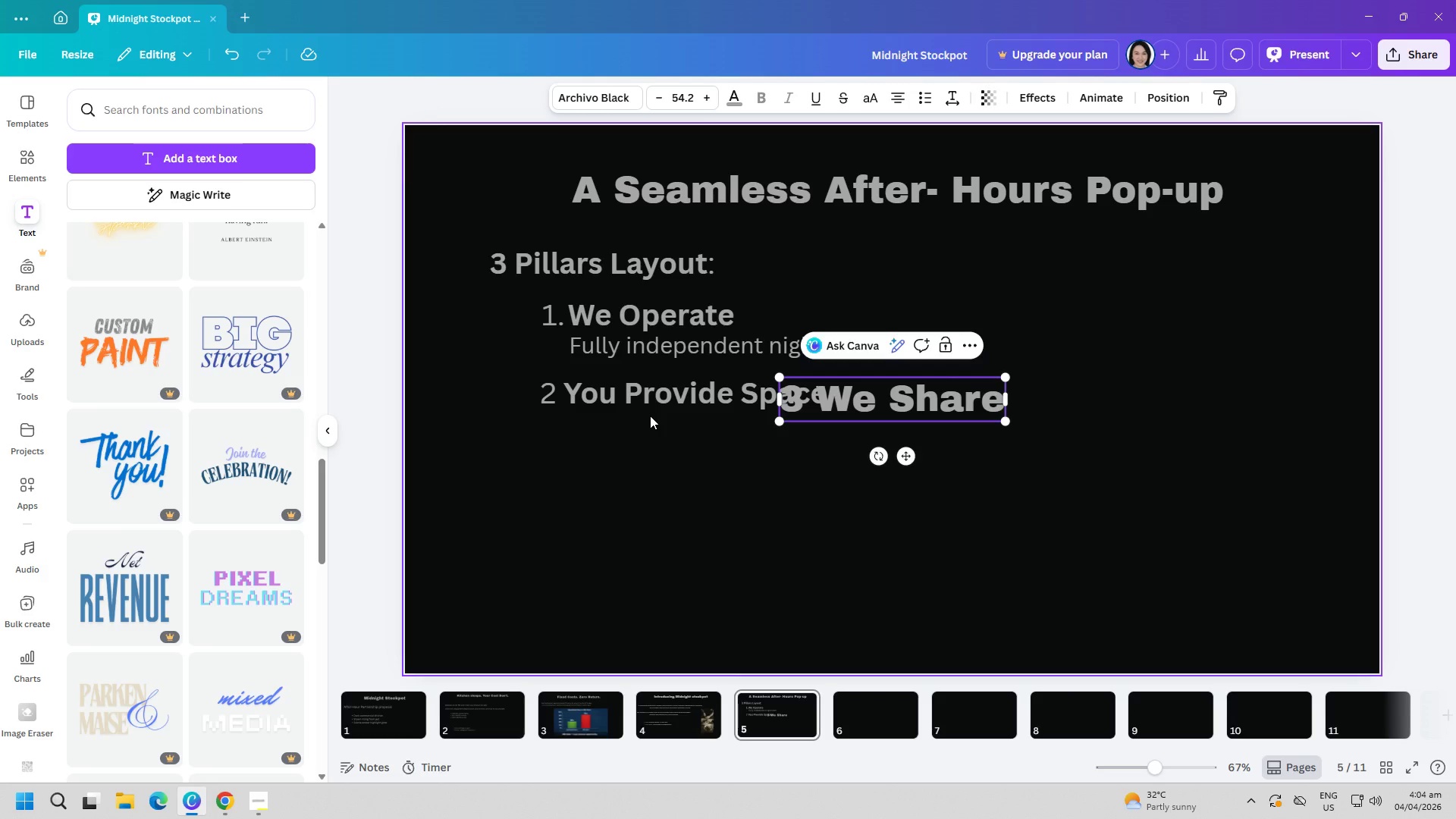 
key(Backspace)
 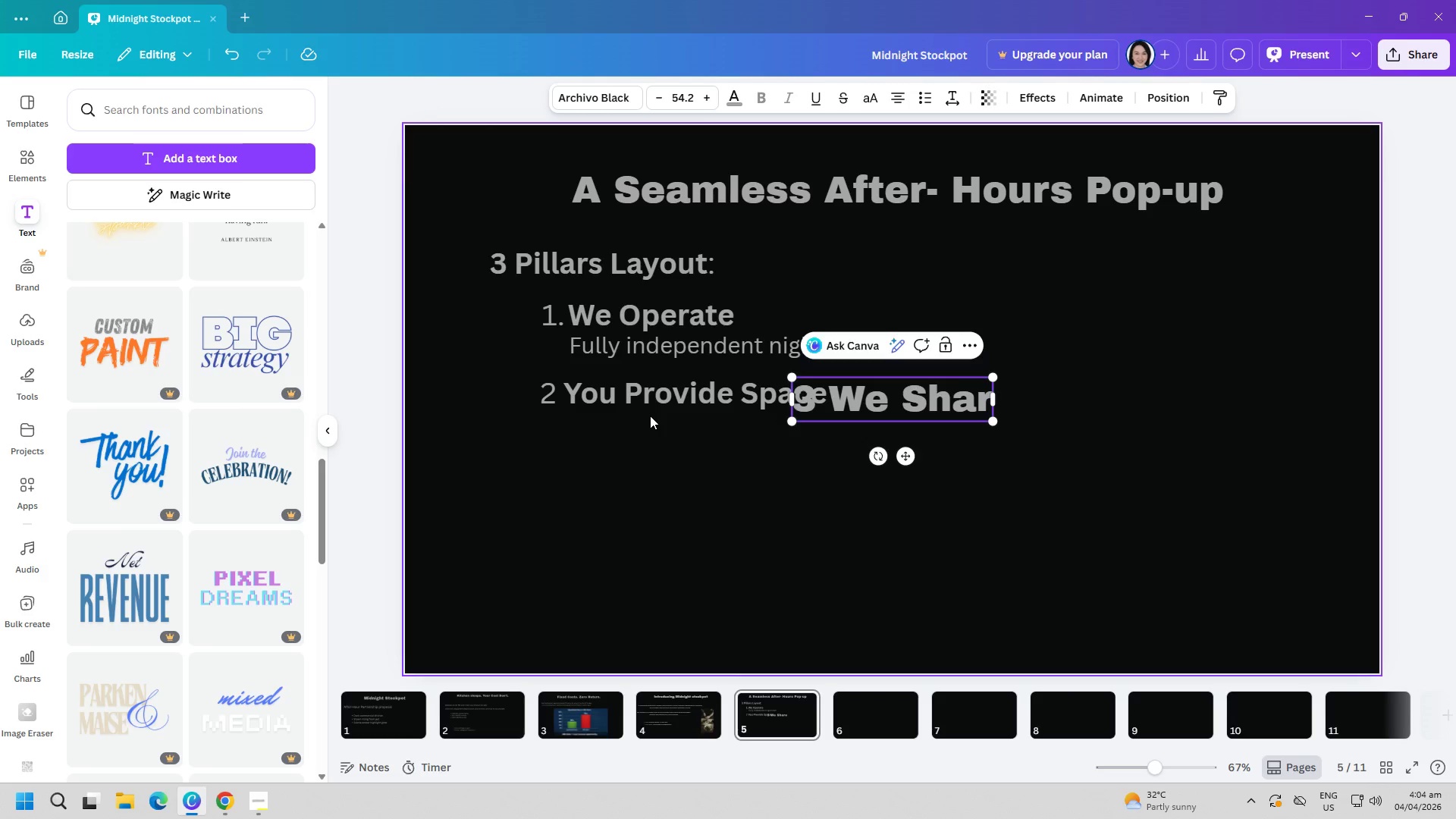 
key(Backspace)
 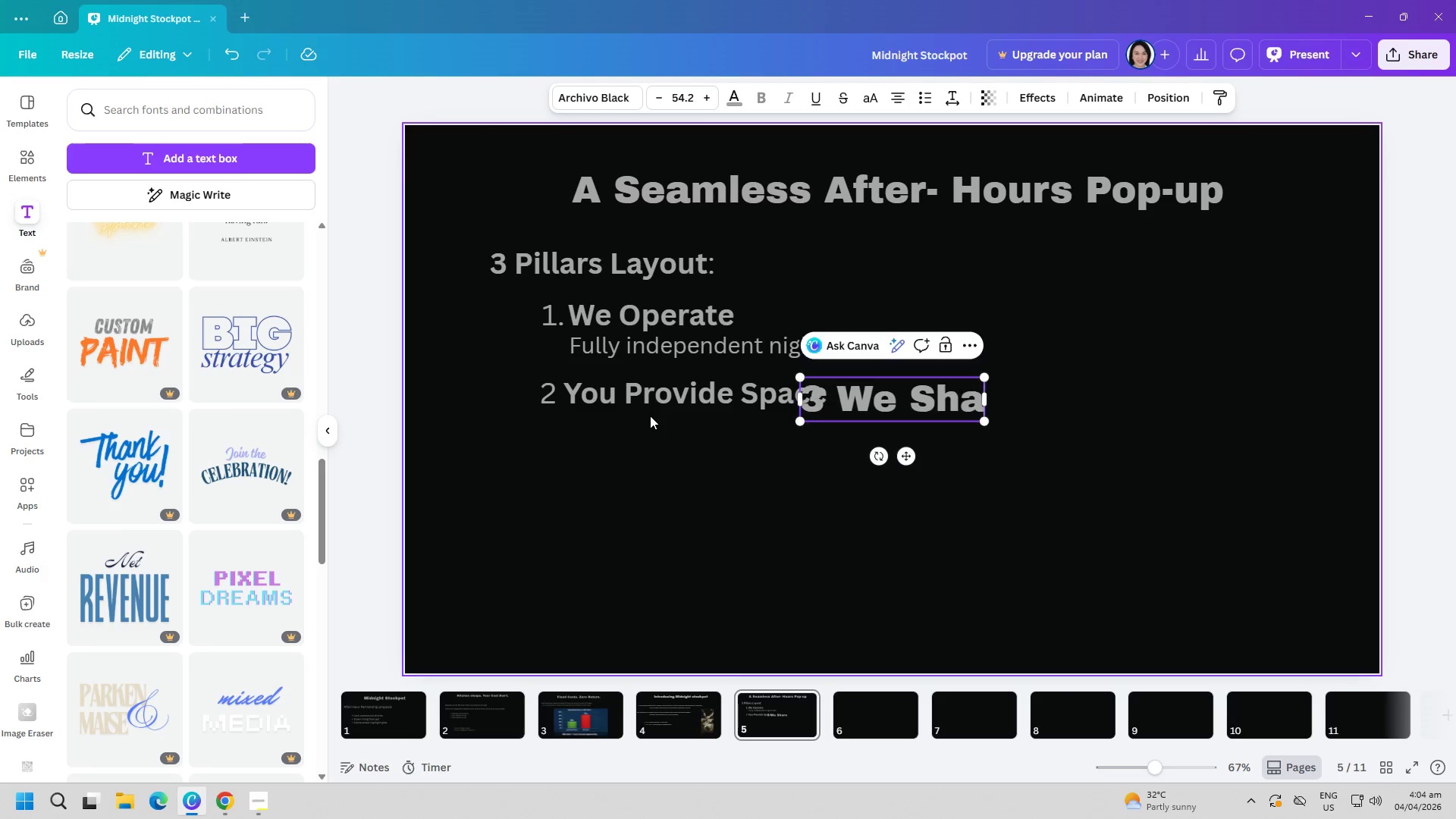 
key(Backspace)
 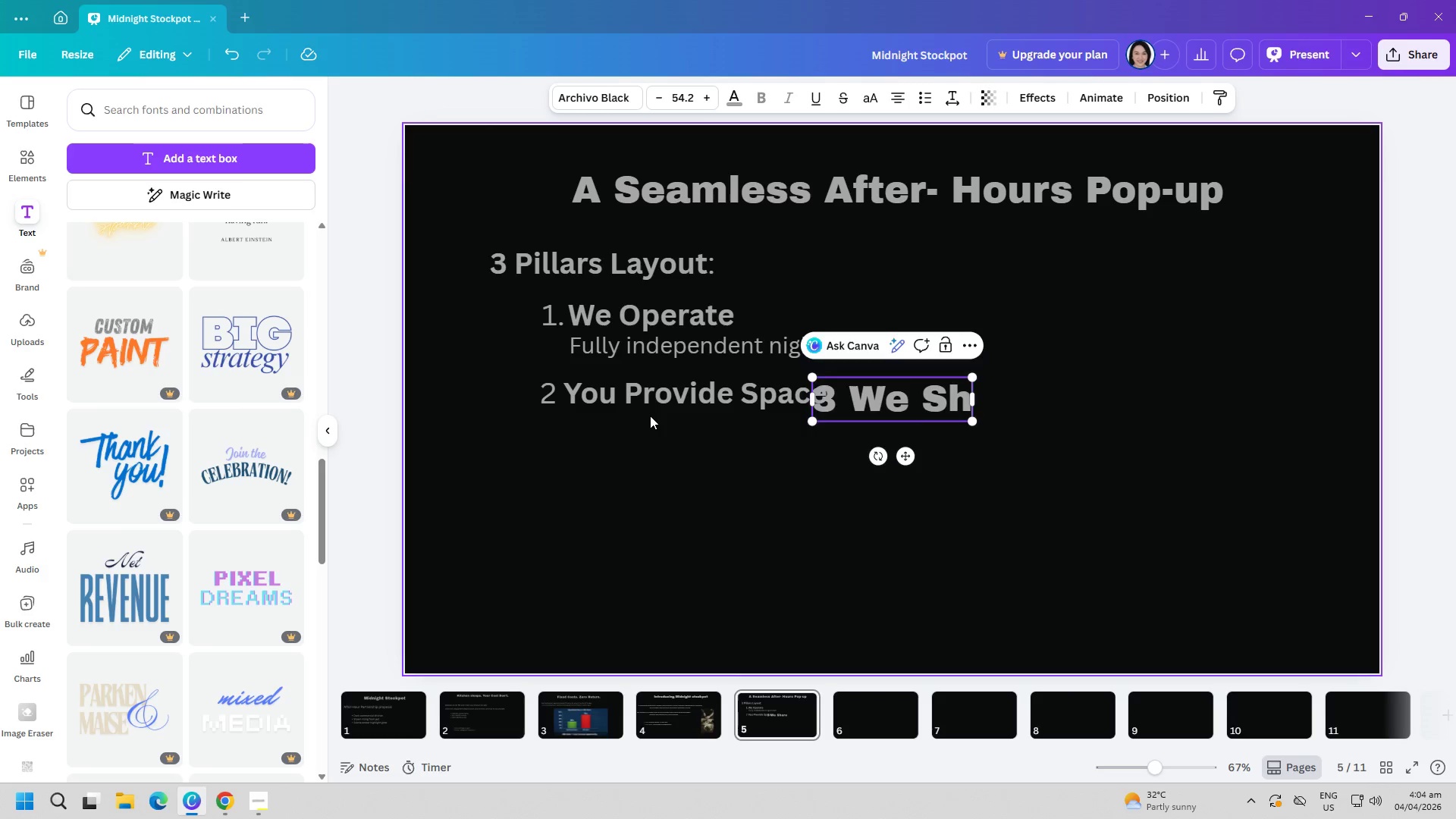 
key(Backspace)
 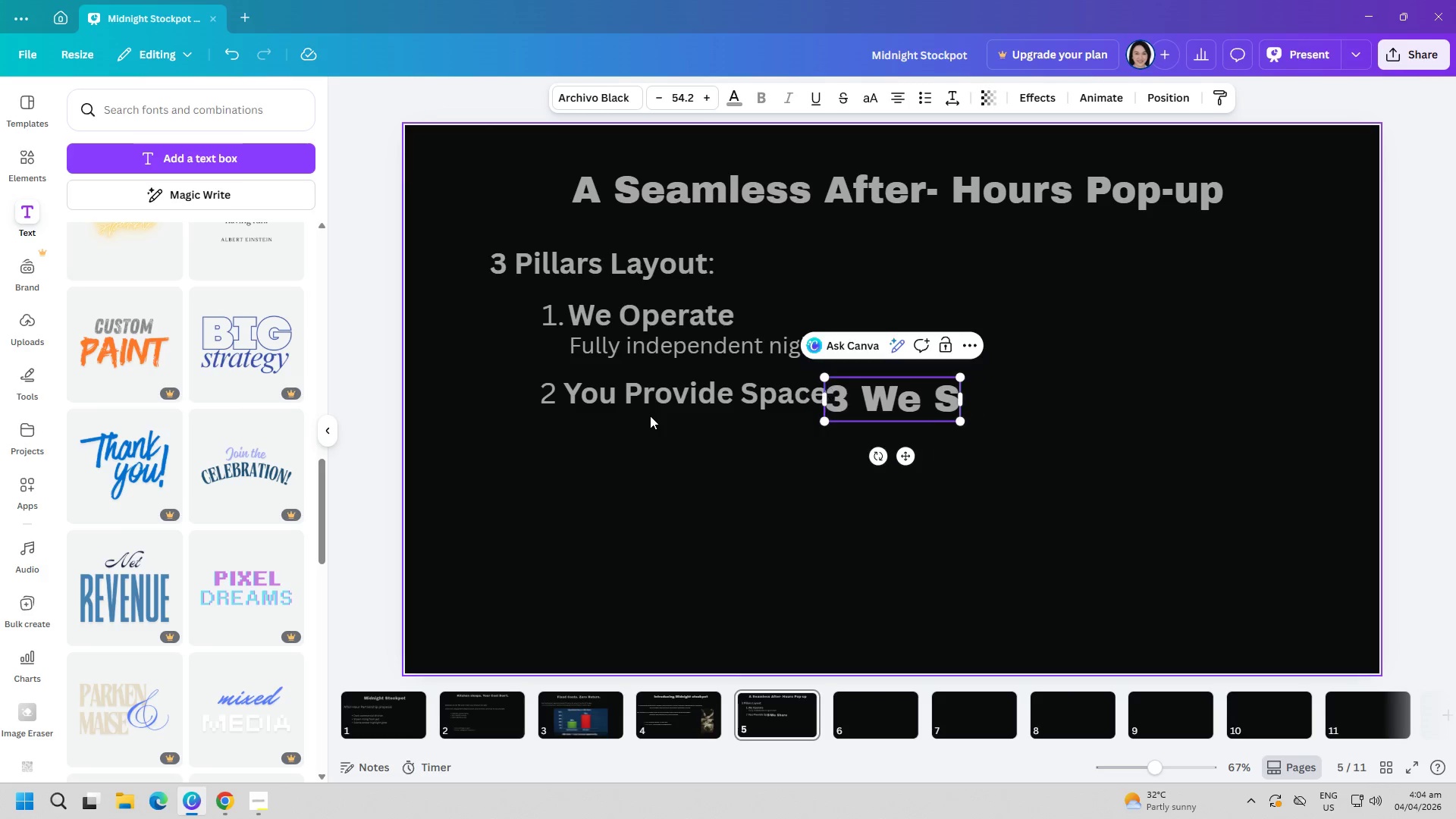 
key(Backspace)
 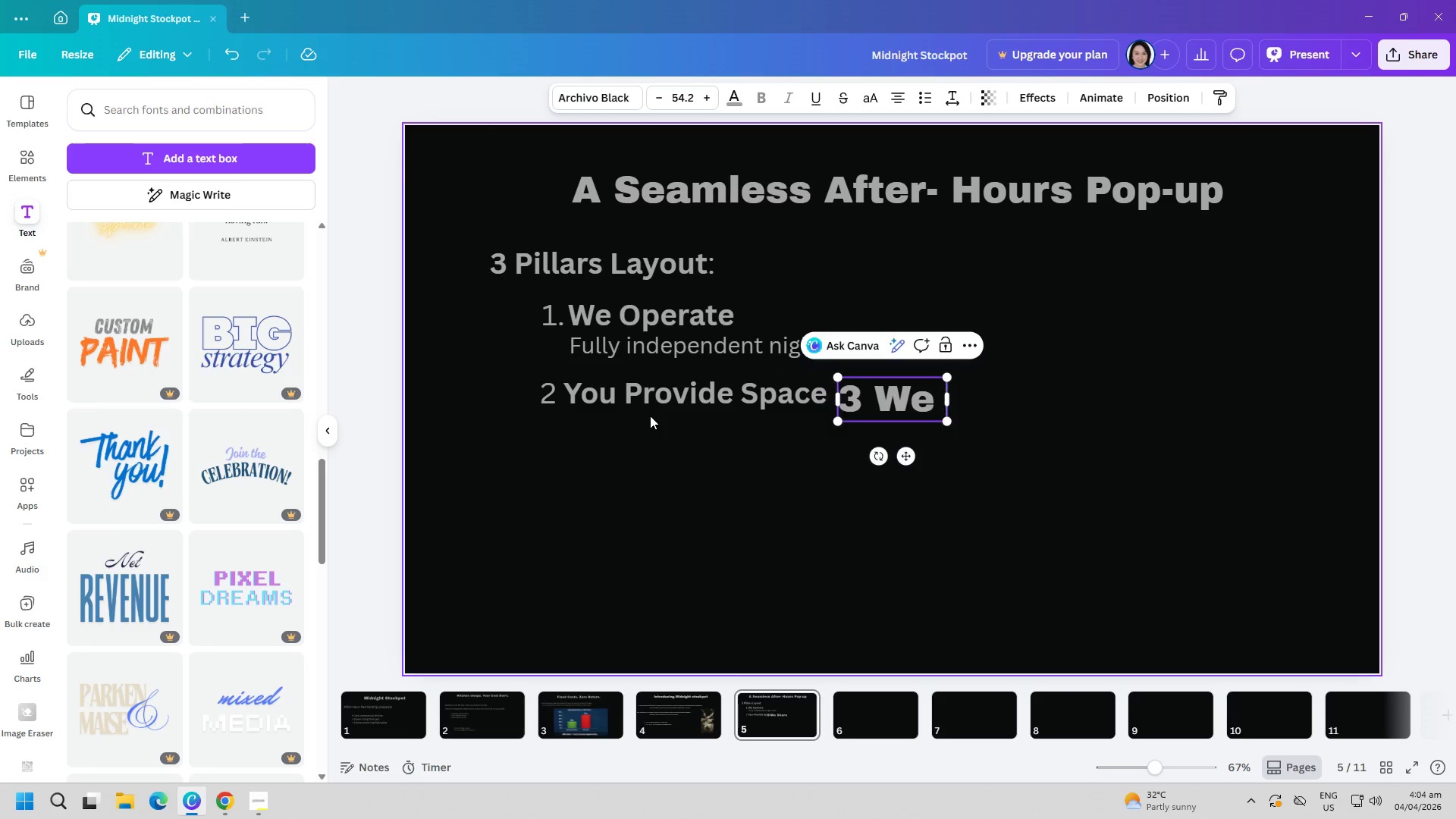 
key(Backspace)
 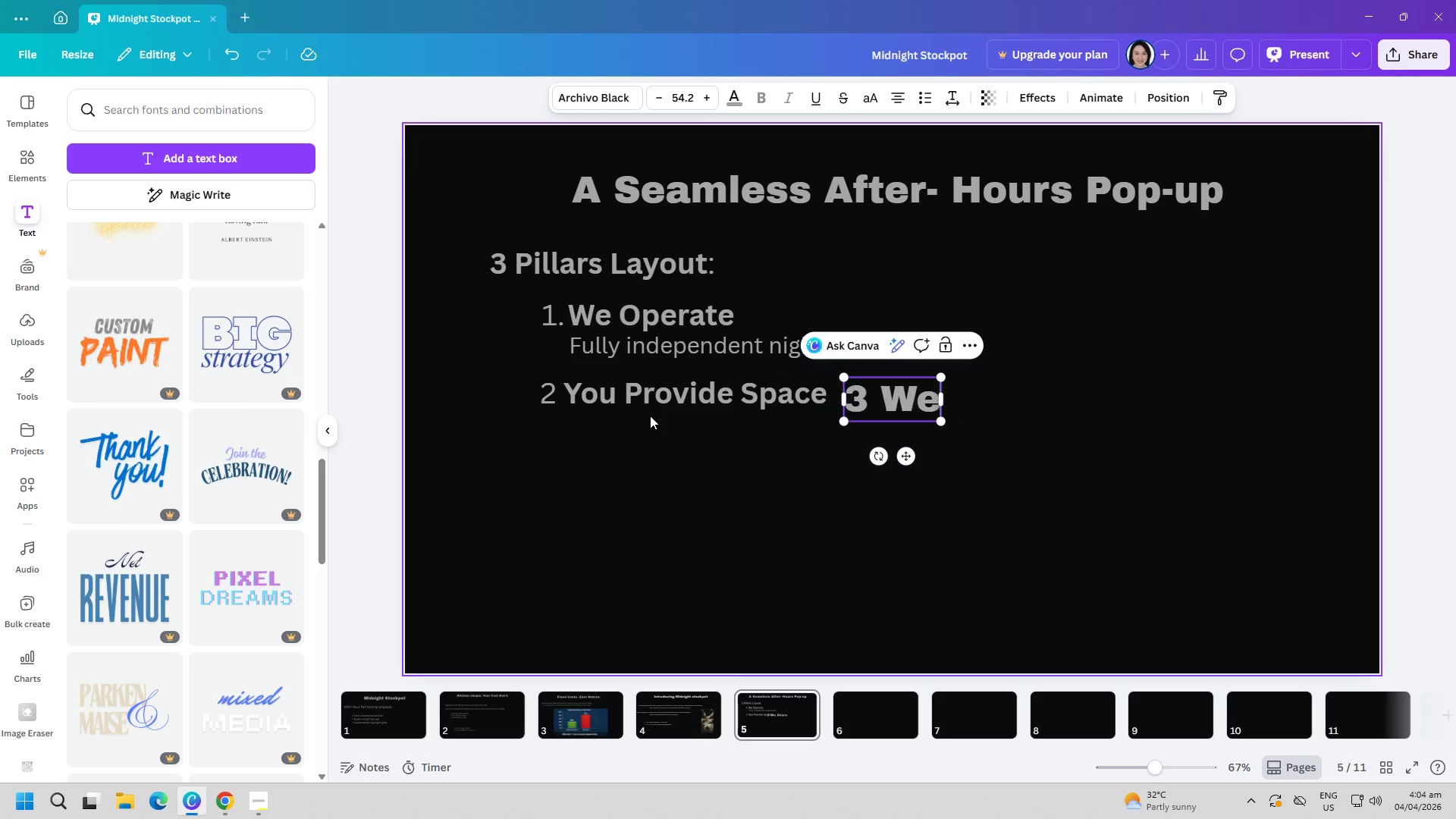 
key(Backspace)
 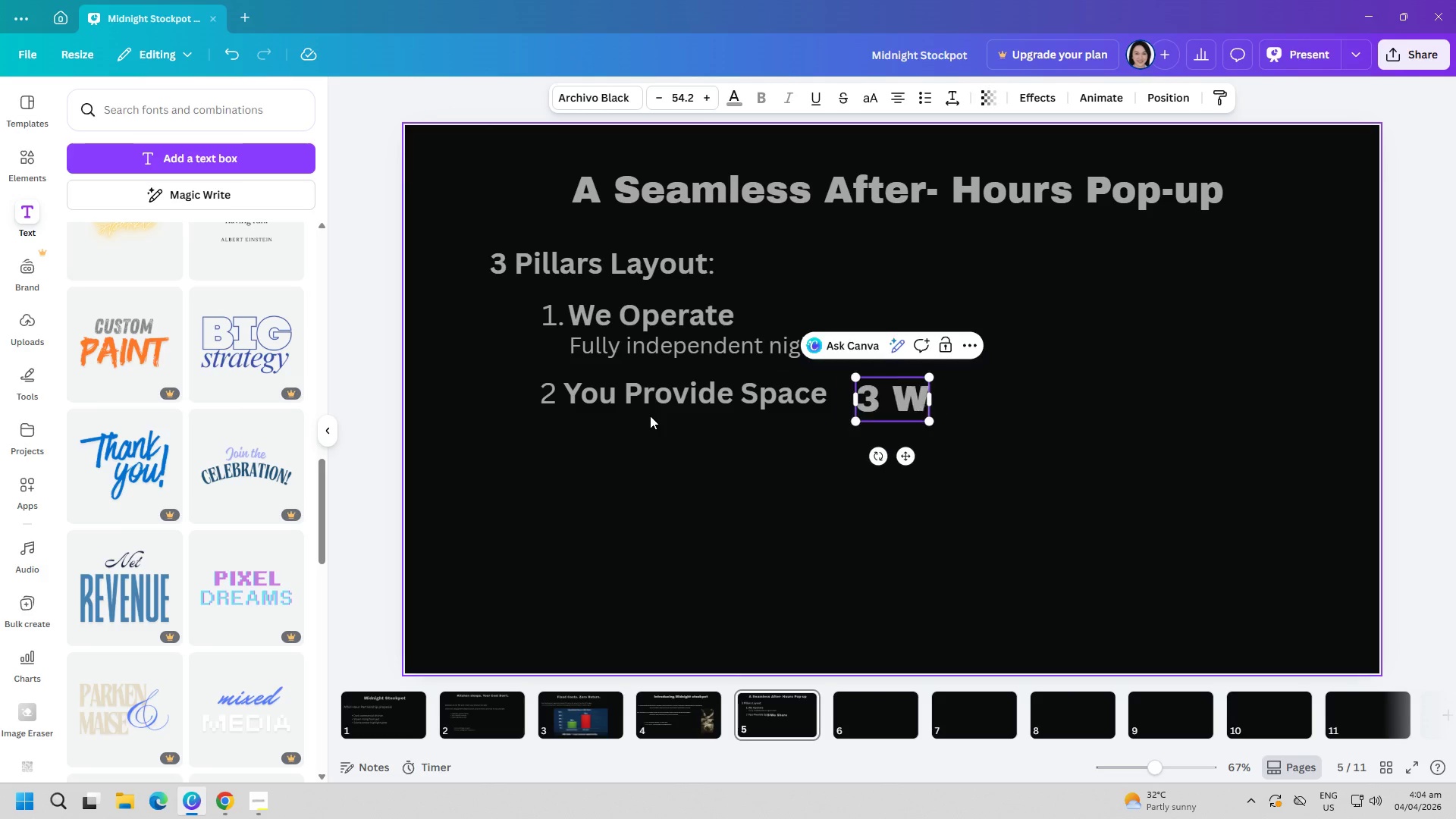 
key(Backspace)
 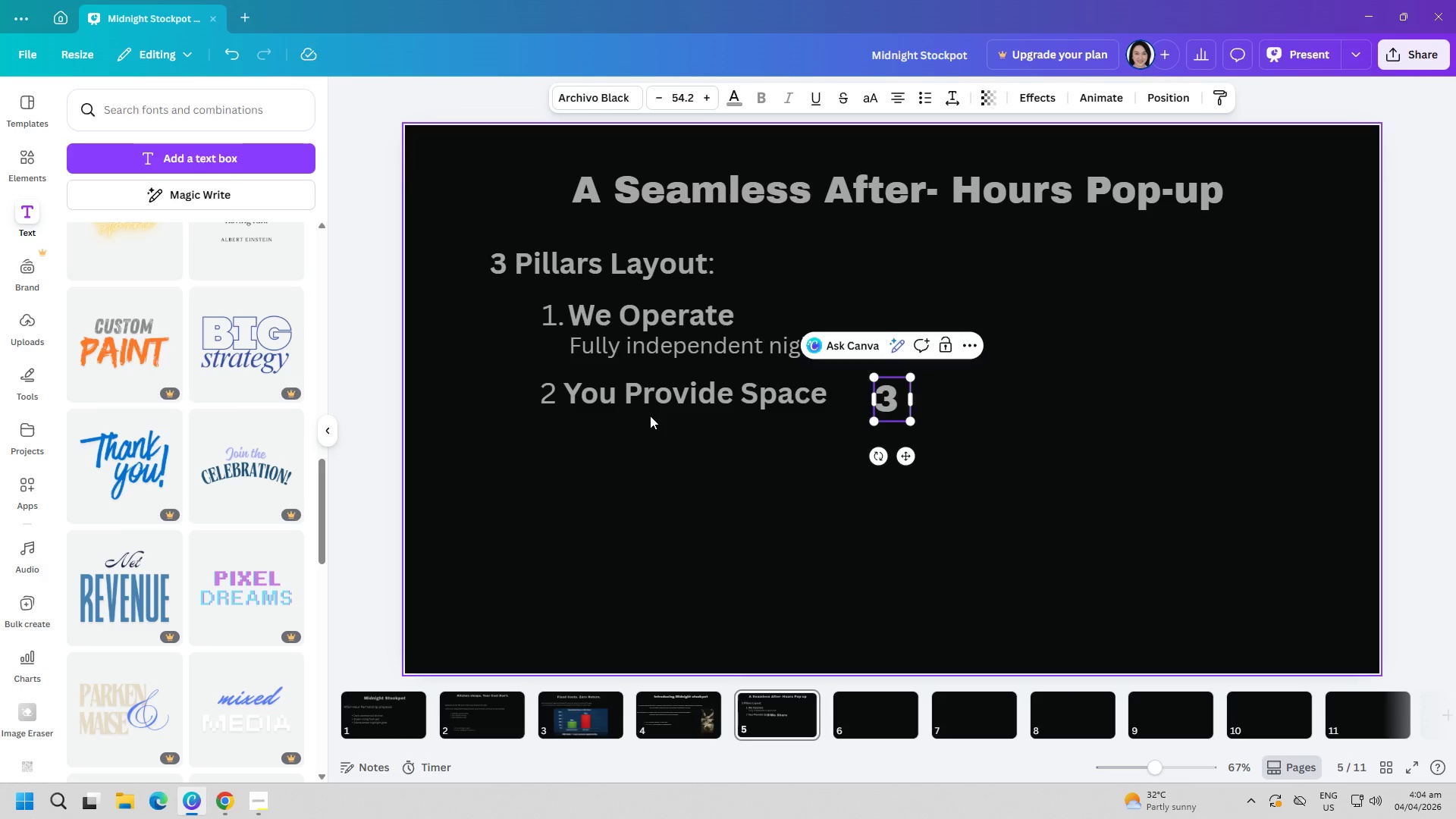 
key(Backspace)
 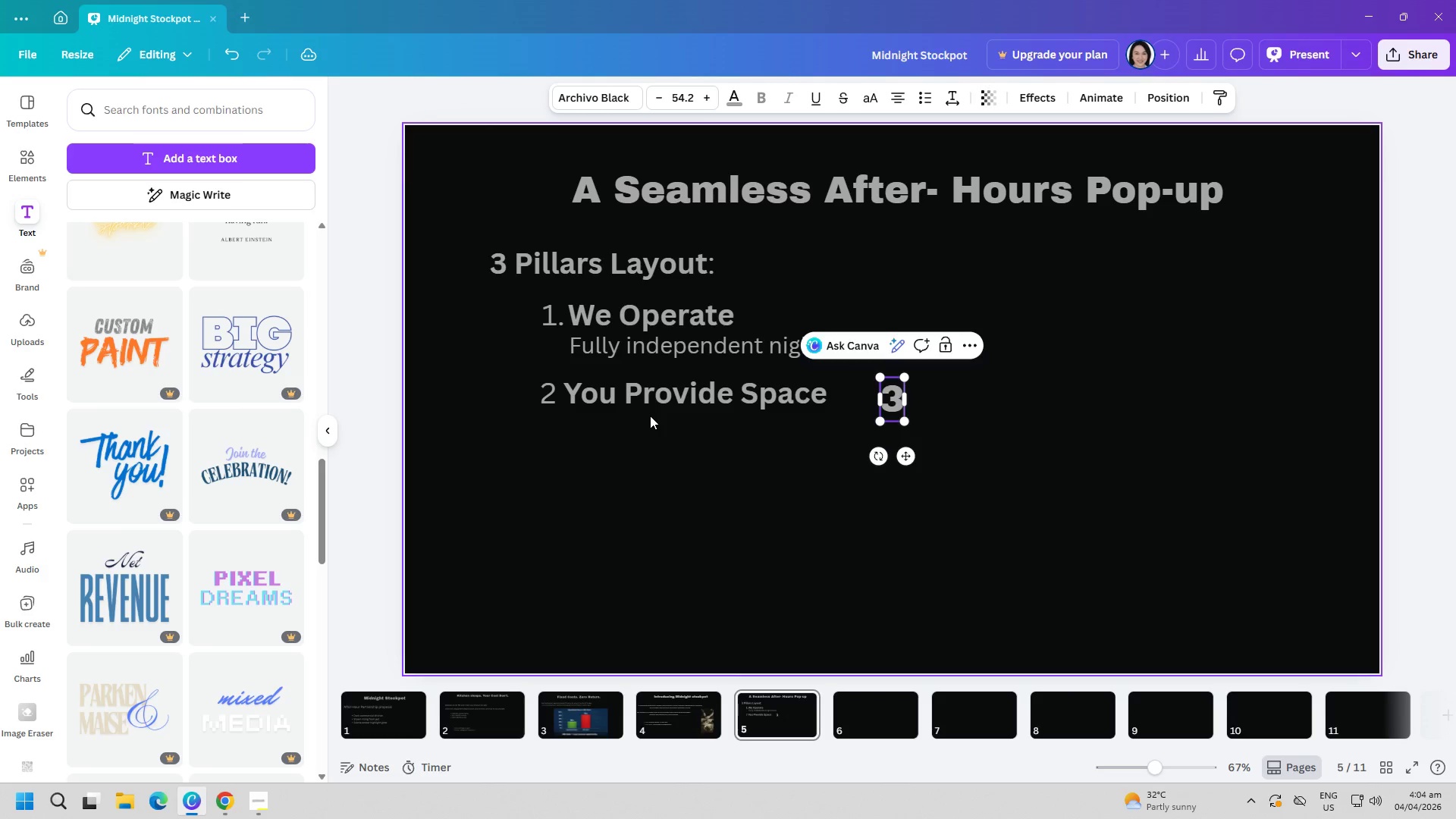 
key(Backspace)
 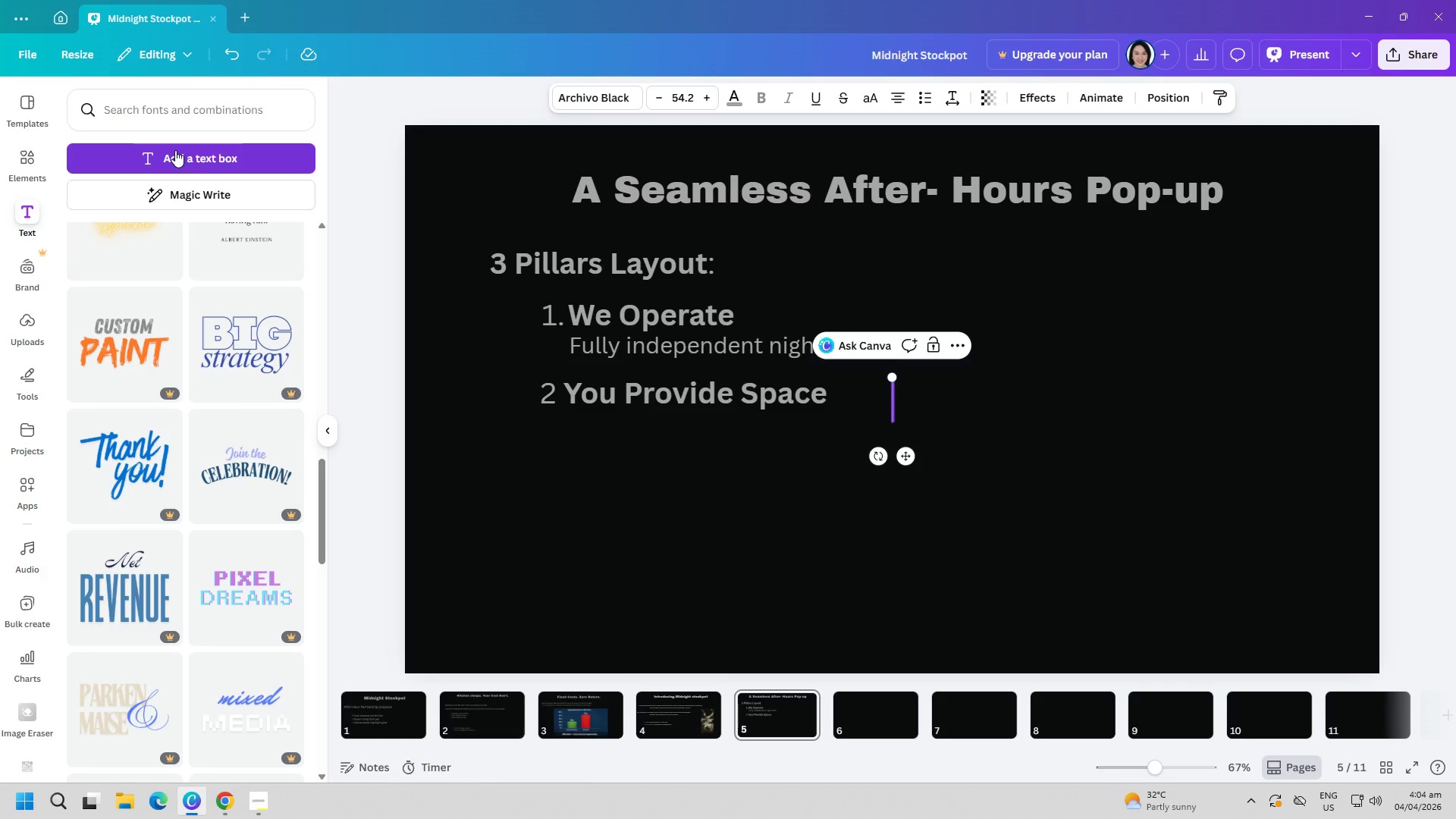 
left_click([847, 597])
 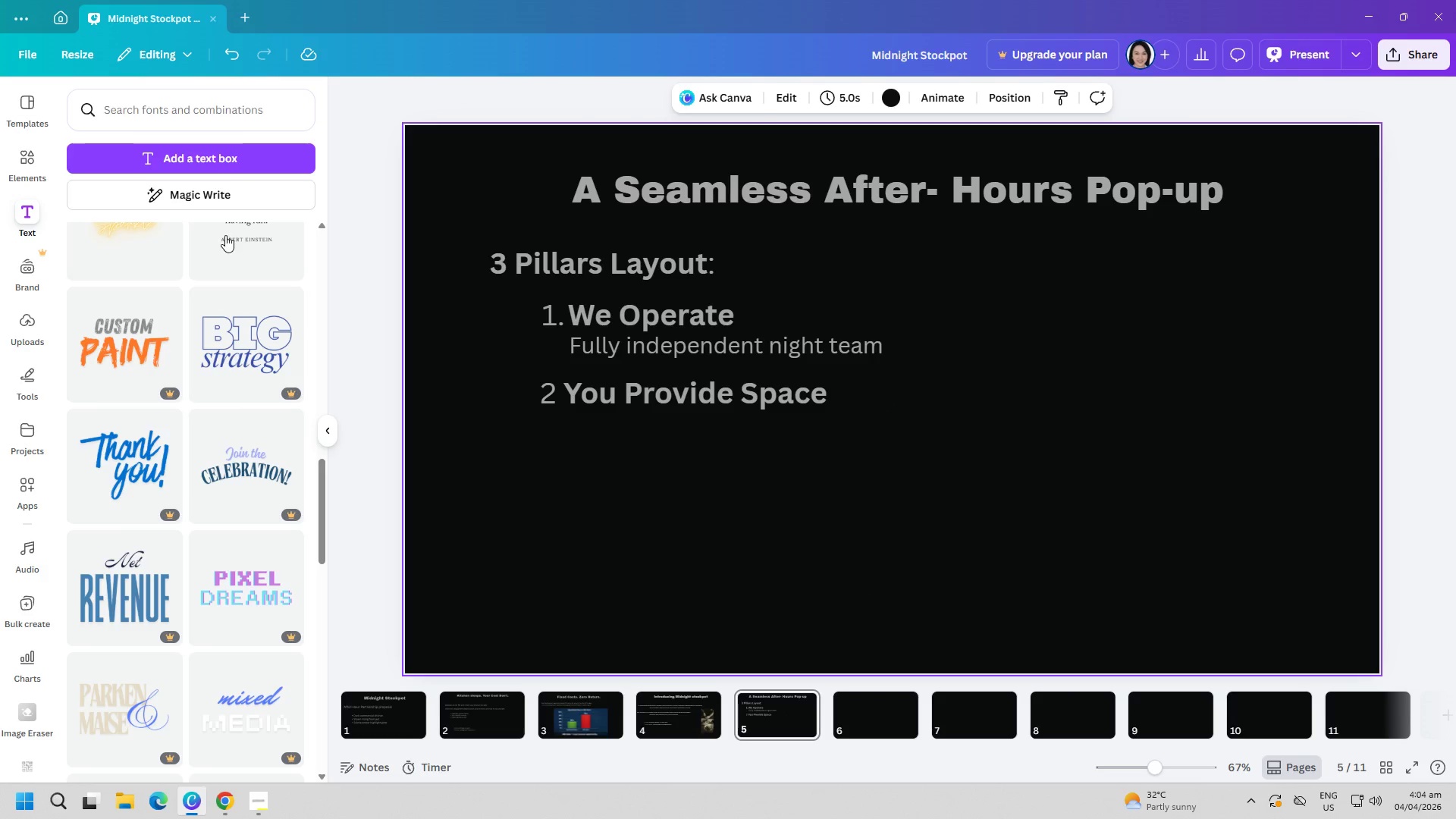 
left_click([198, 145])
 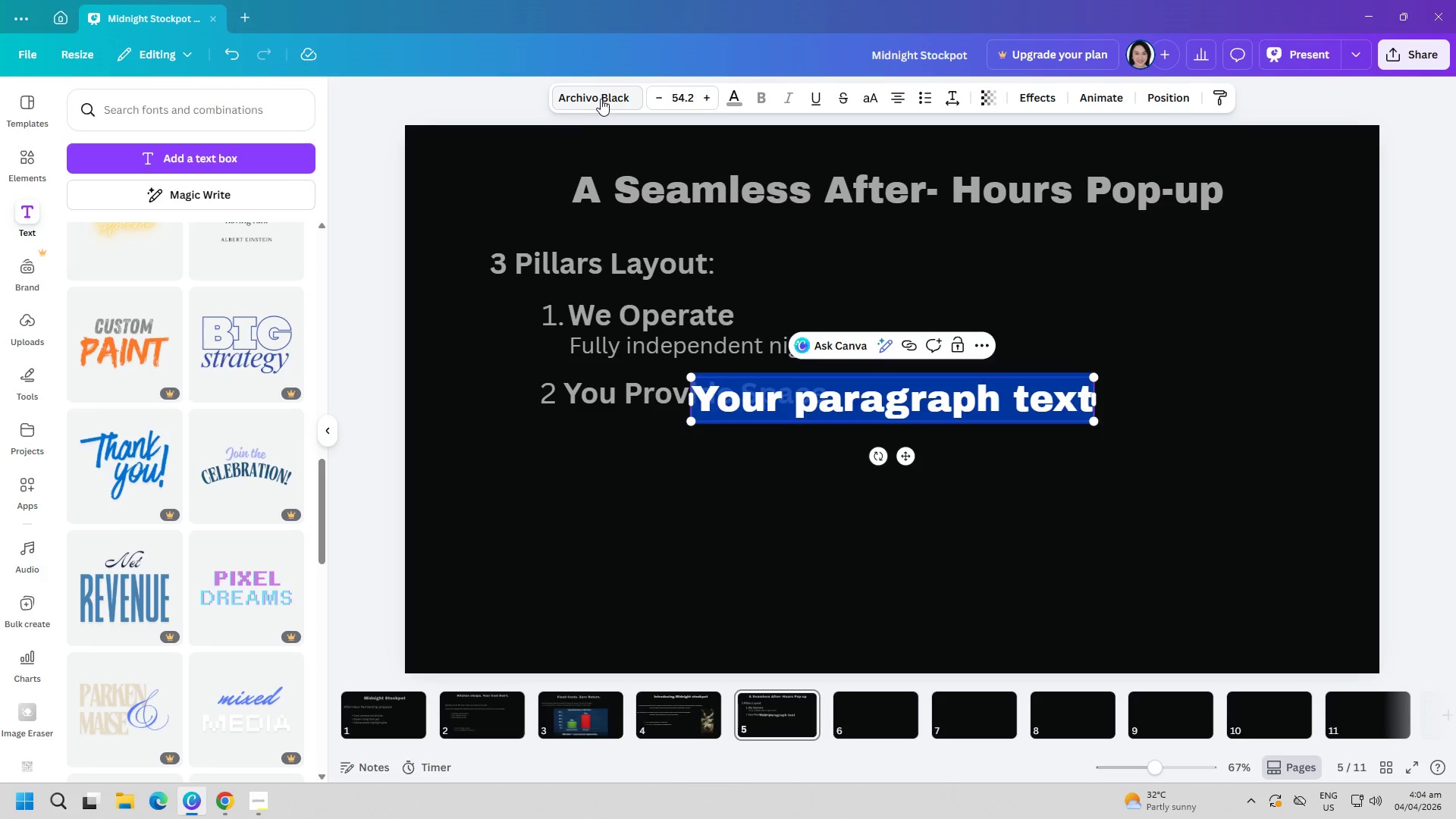 
left_click([601, 99])
 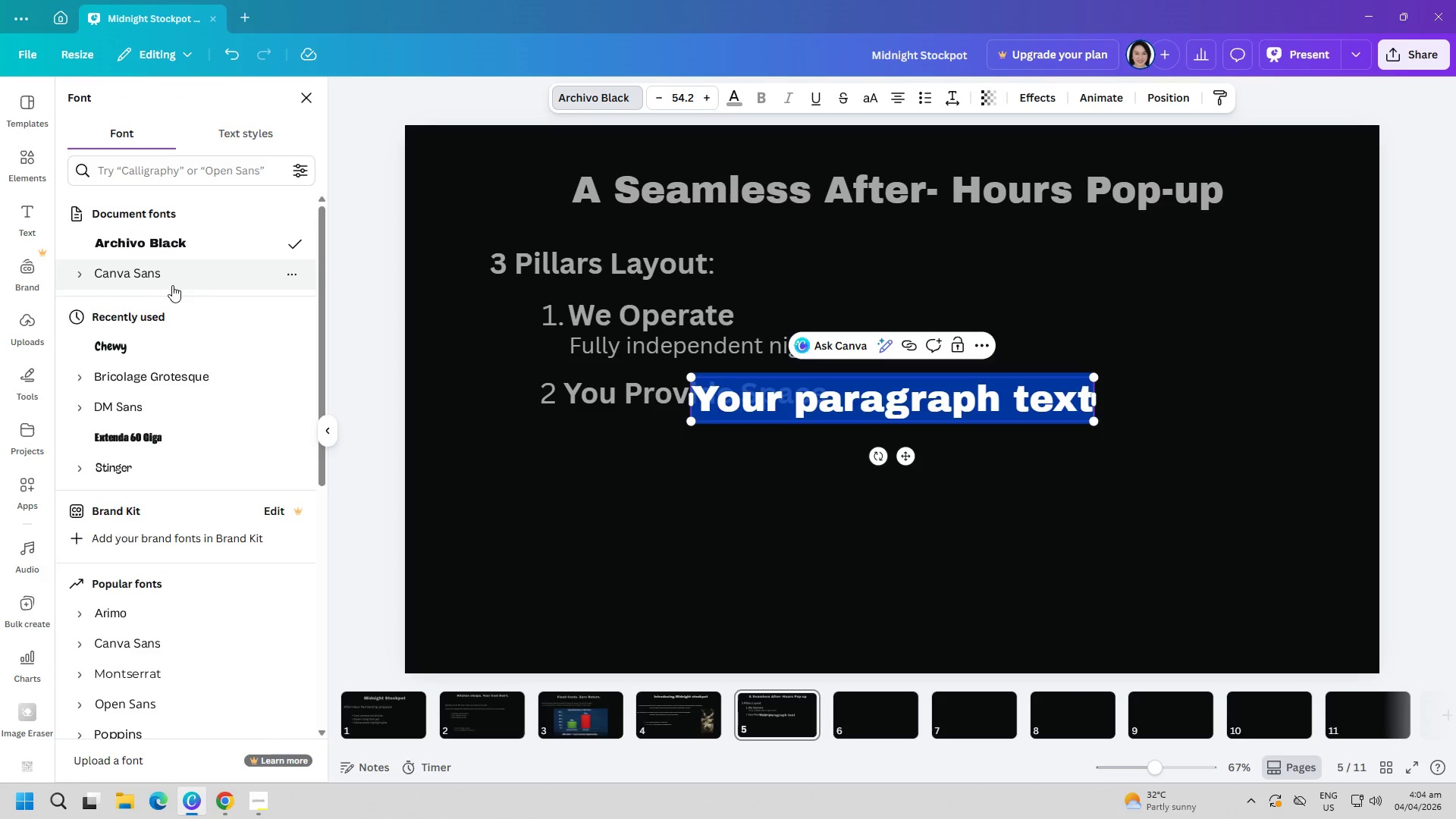 
left_click([157, 281])
 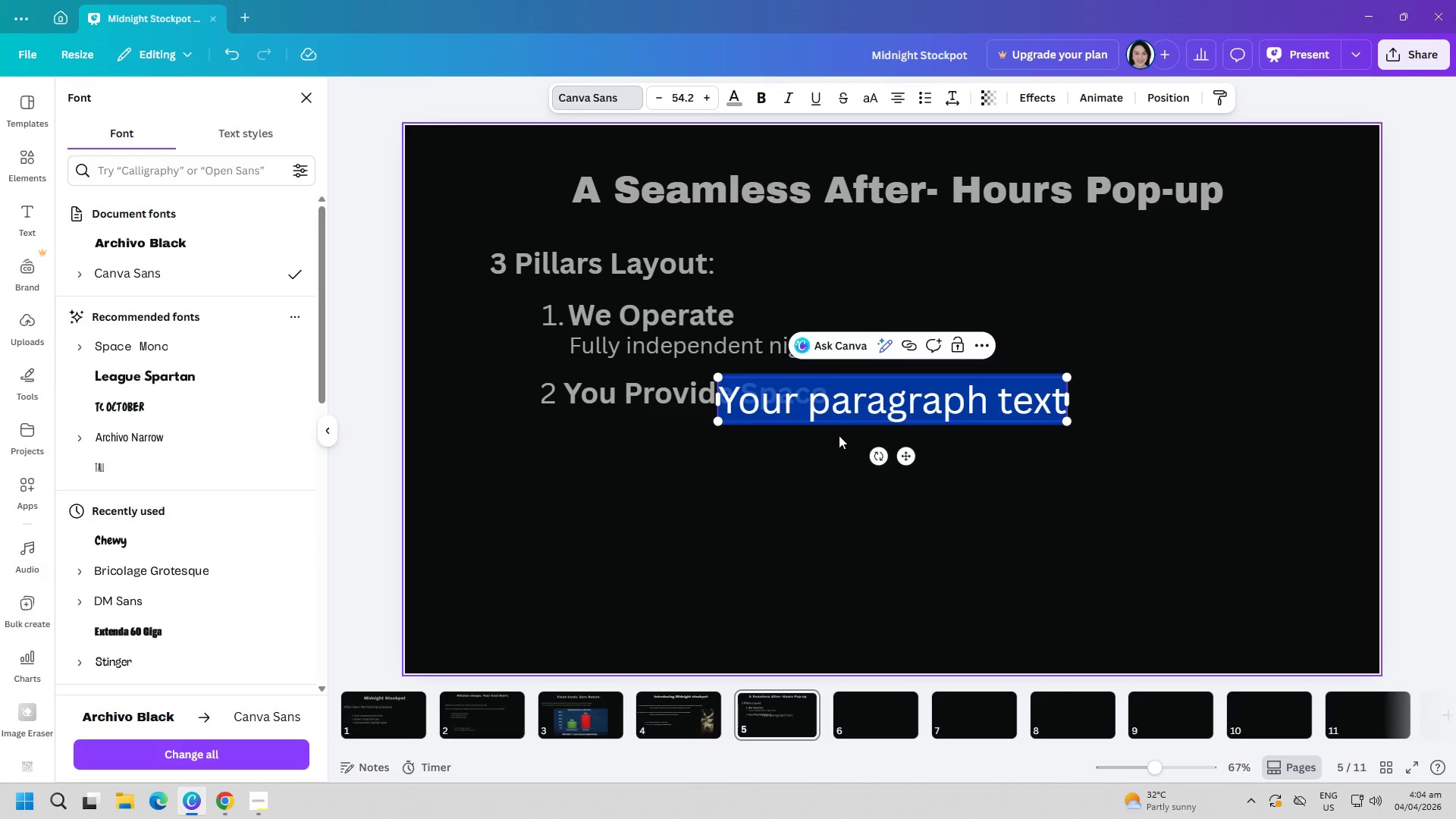 
type(w)
key(Backspace)
type(Exis)
 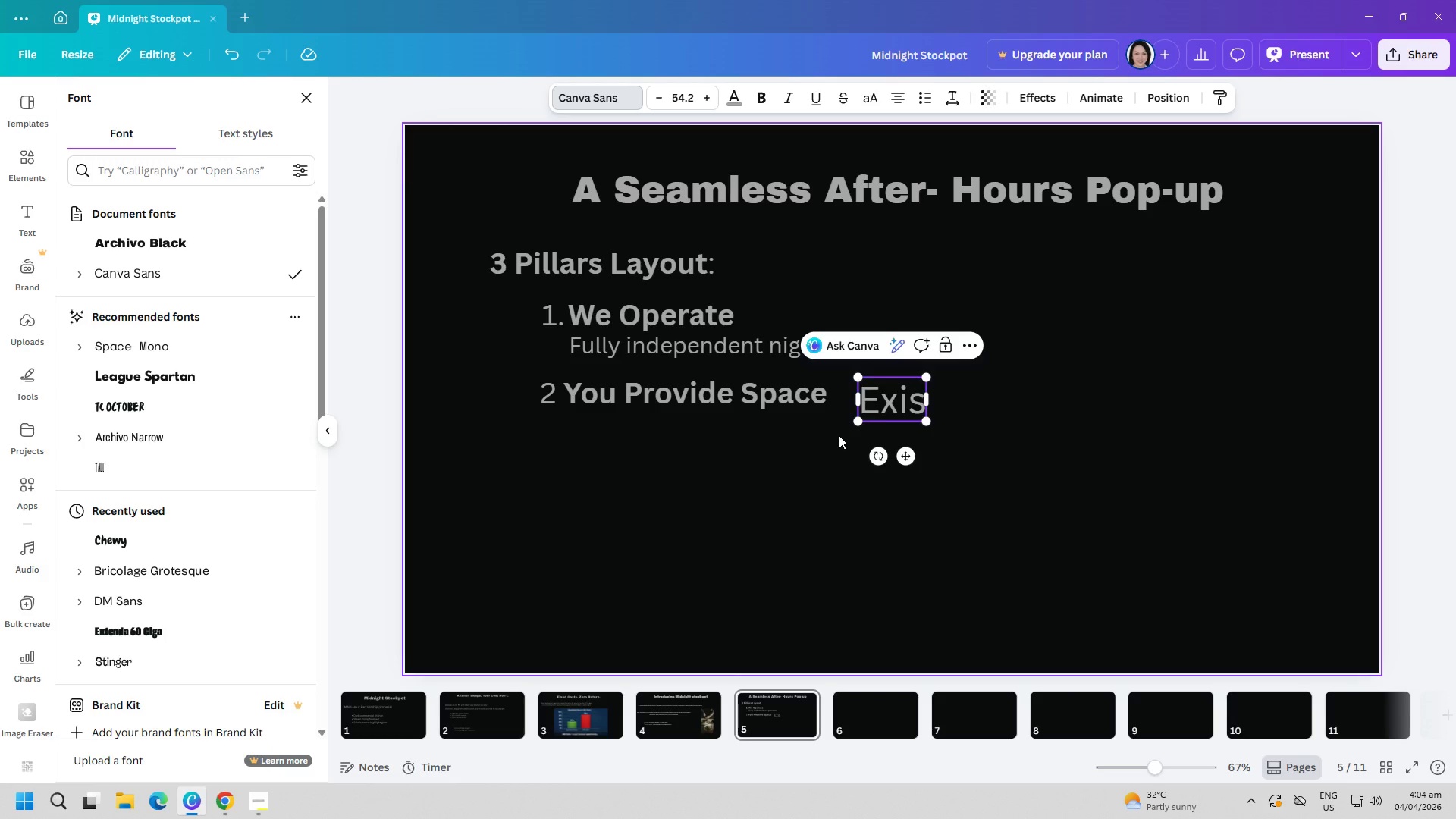 
type(ting kitchen)
 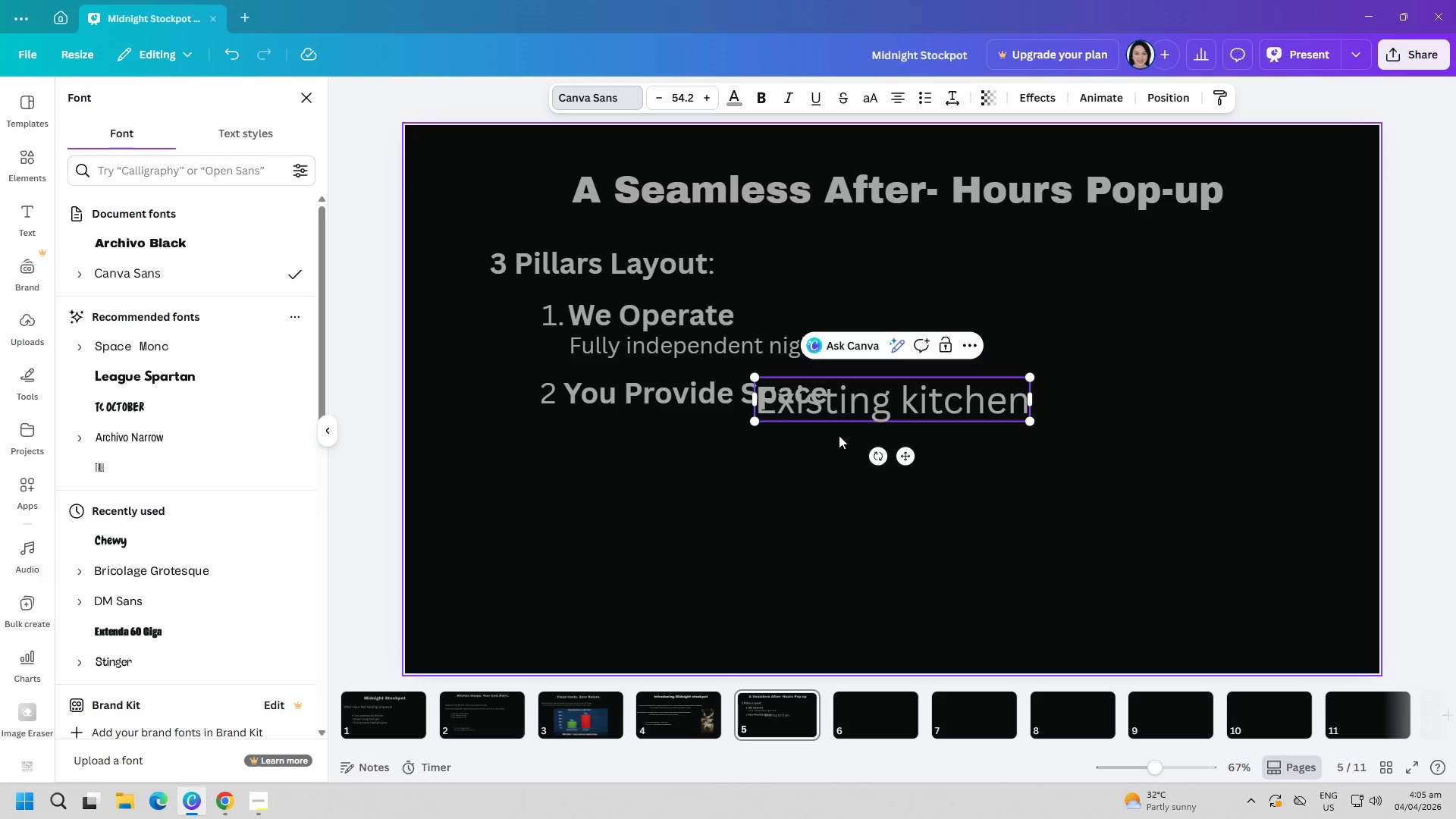 
wait(15.42)
 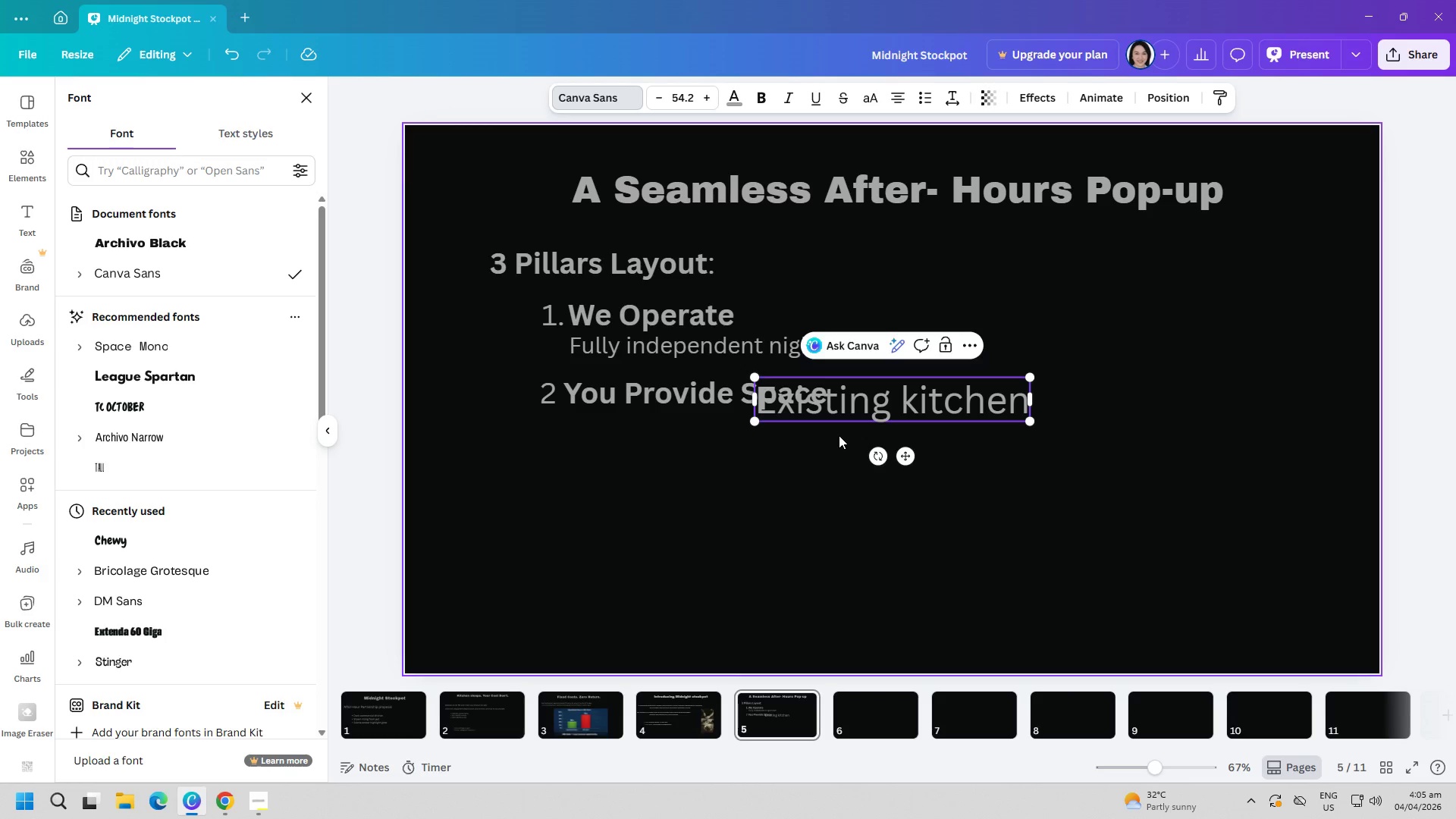 
type(, m)
key(Backspace)
type(no modified required)
 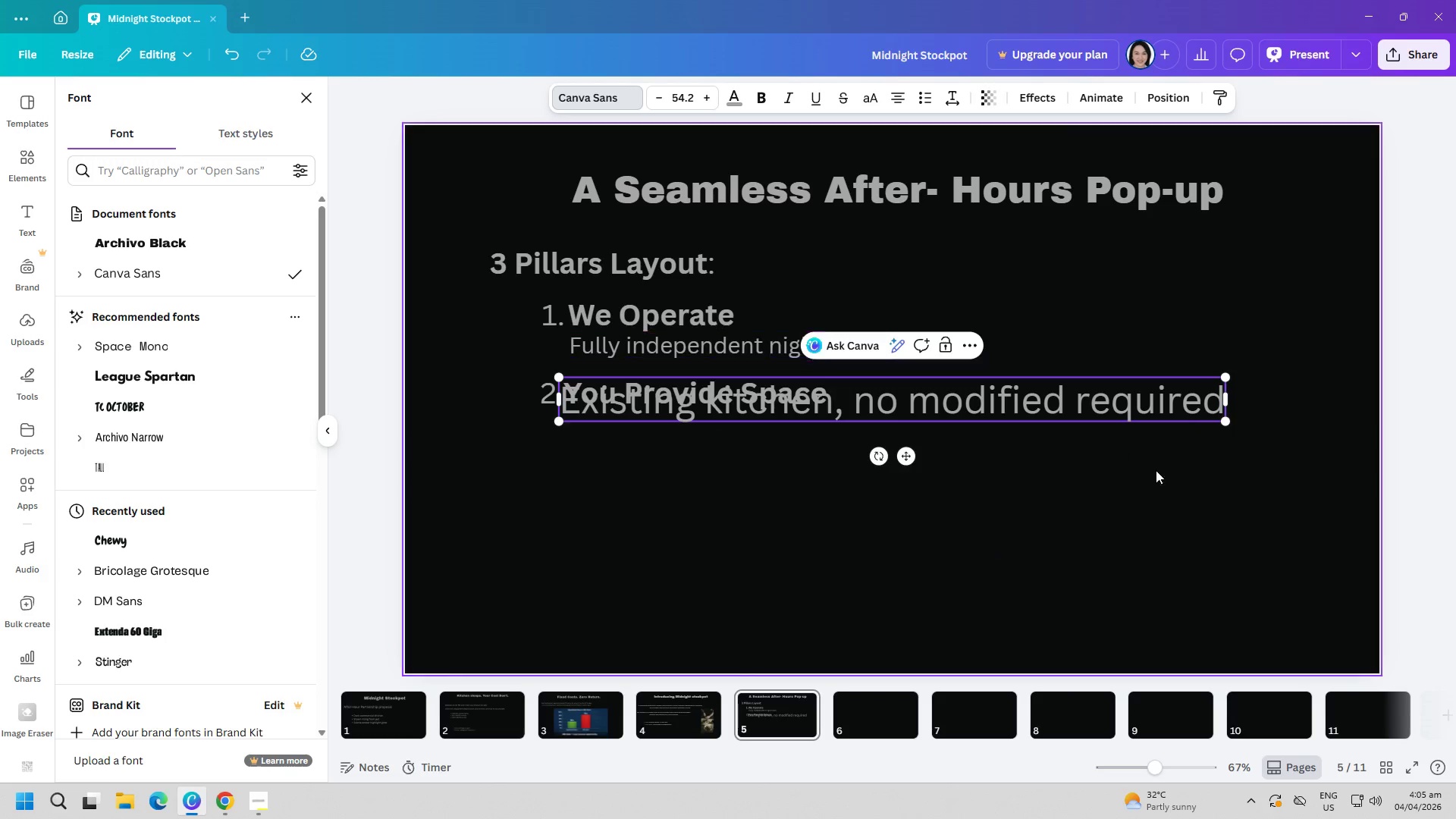 
left_click_drag(start_coordinate=[1178, 408], to_coordinate=[1187, 470])
 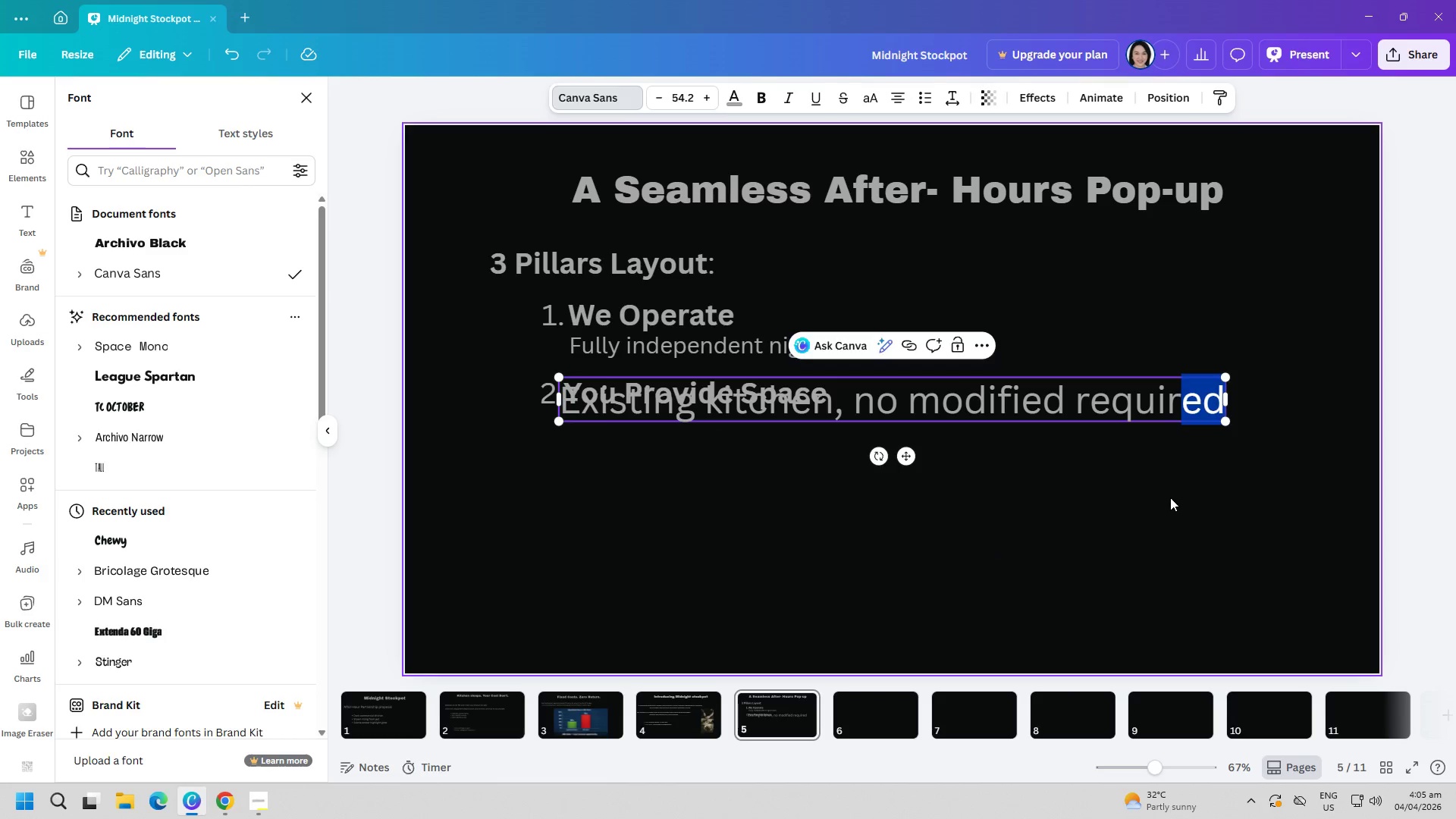 
left_click([1170, 497])
 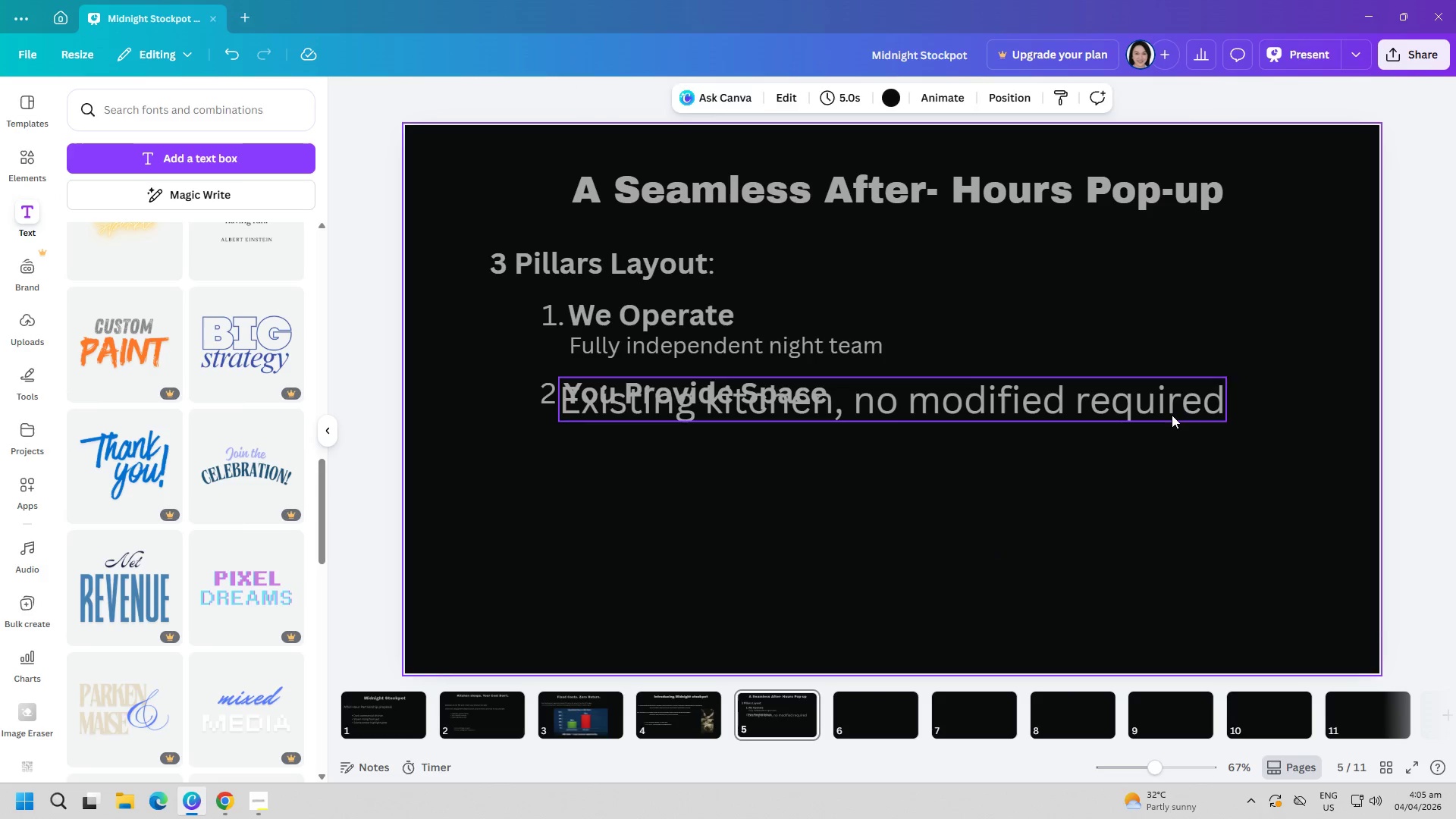 
left_click_drag(start_coordinate=[1172, 415], to_coordinate=[1172, 472])
 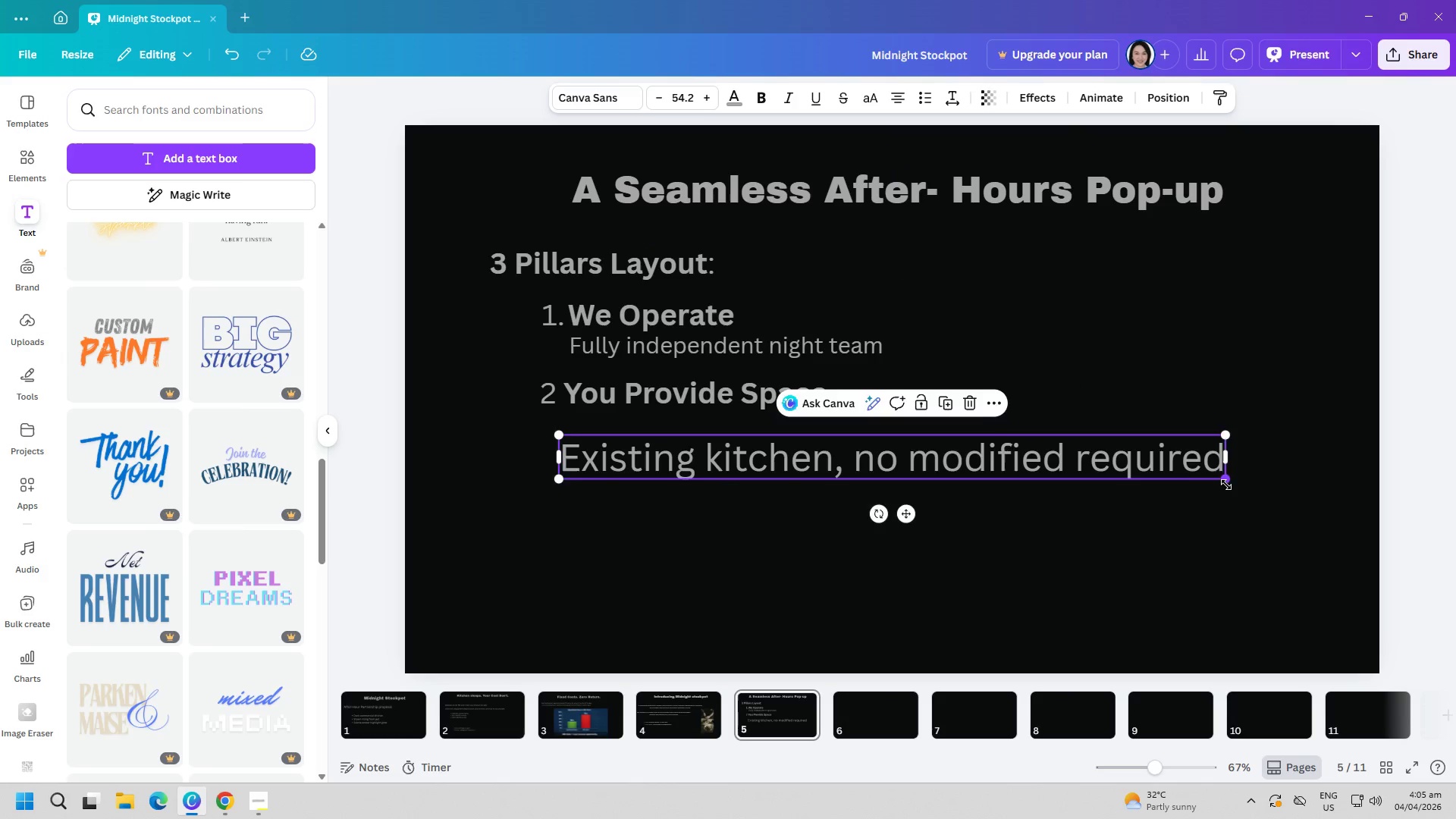 
left_click_drag(start_coordinate=[1226, 485], to_coordinate=[940, 470])
 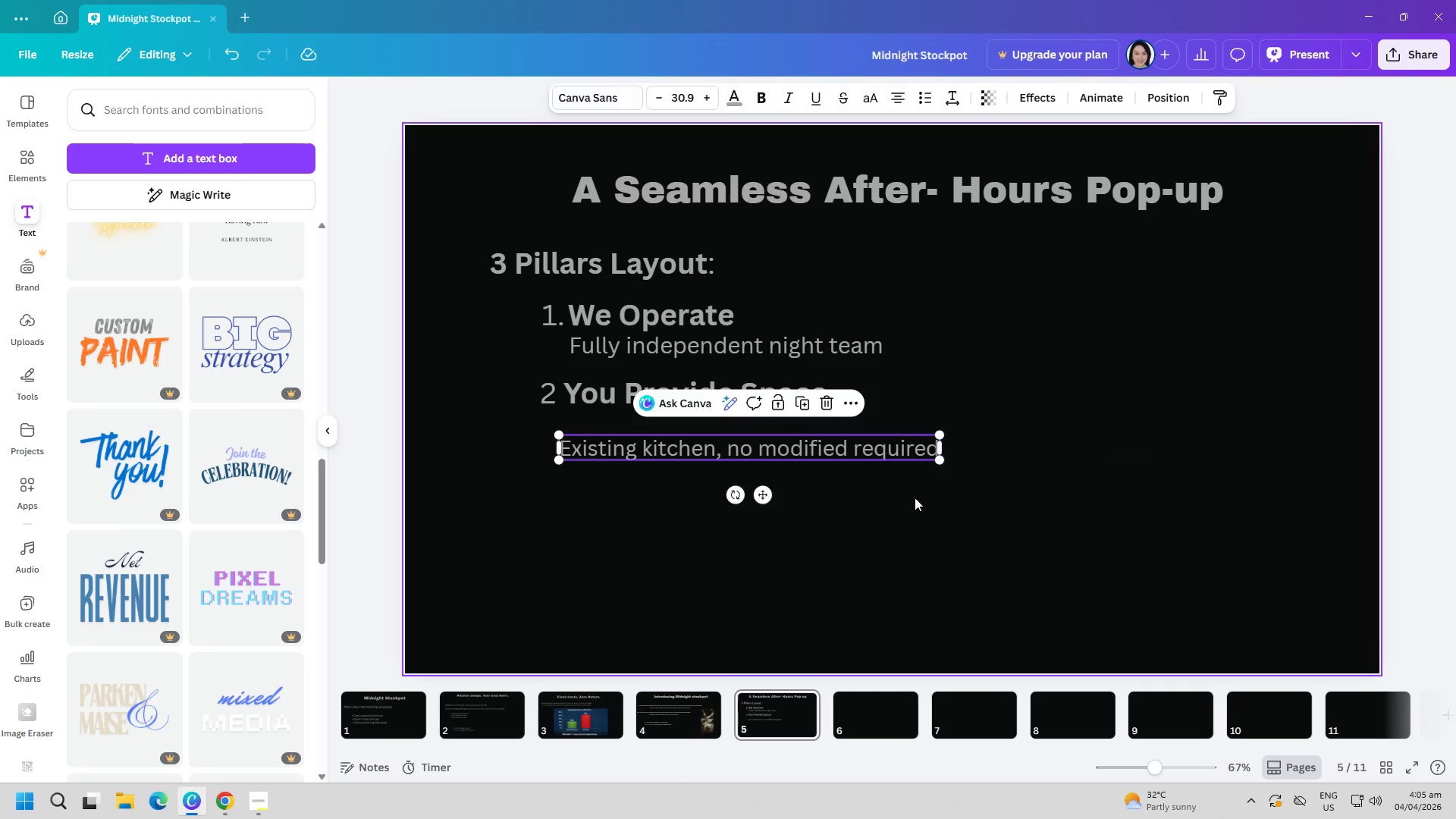 
left_click([915, 497])
 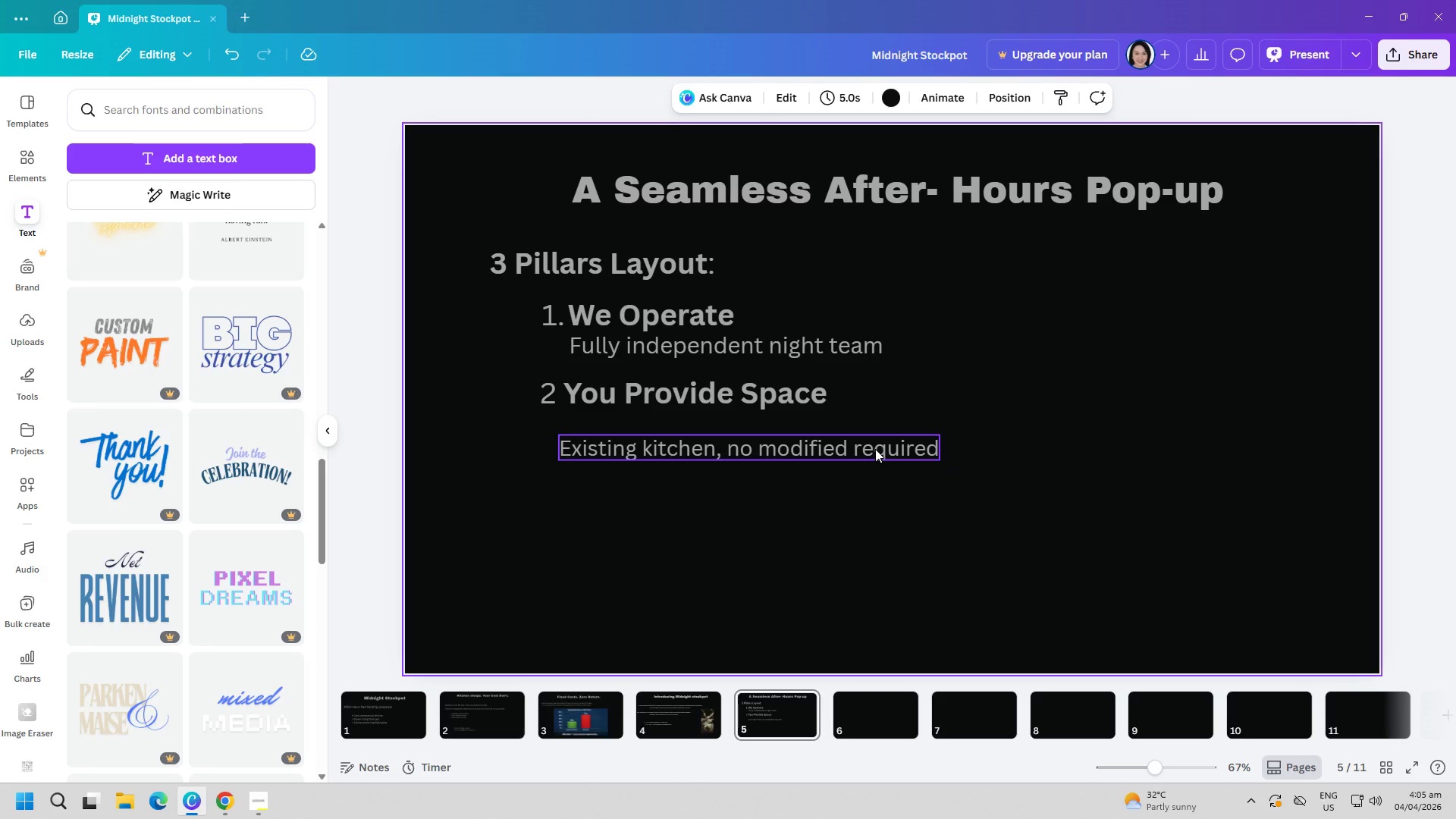 
left_click_drag(start_coordinate=[874, 447], to_coordinate=[878, 425])
 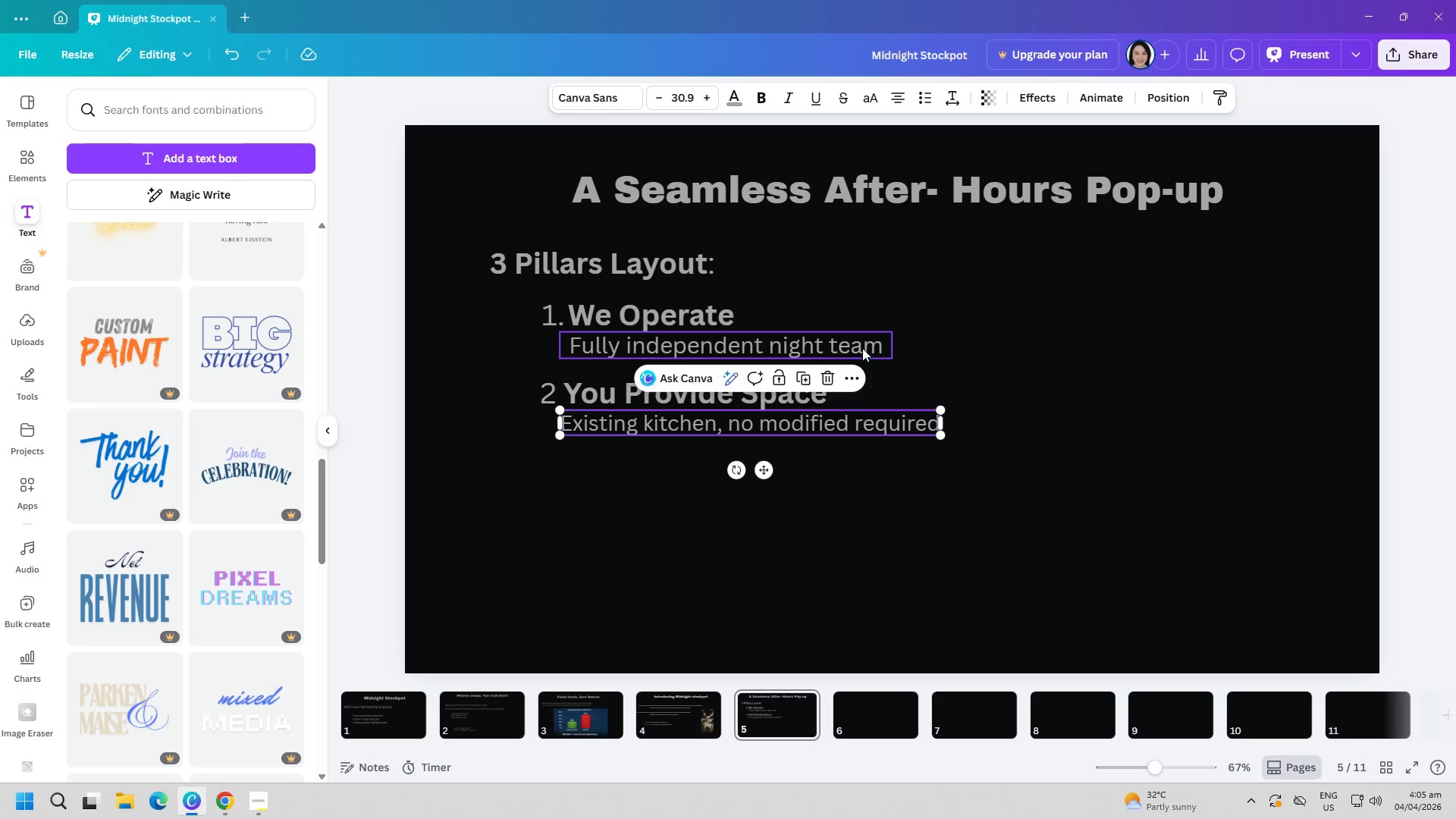 
left_click([862, 347])
 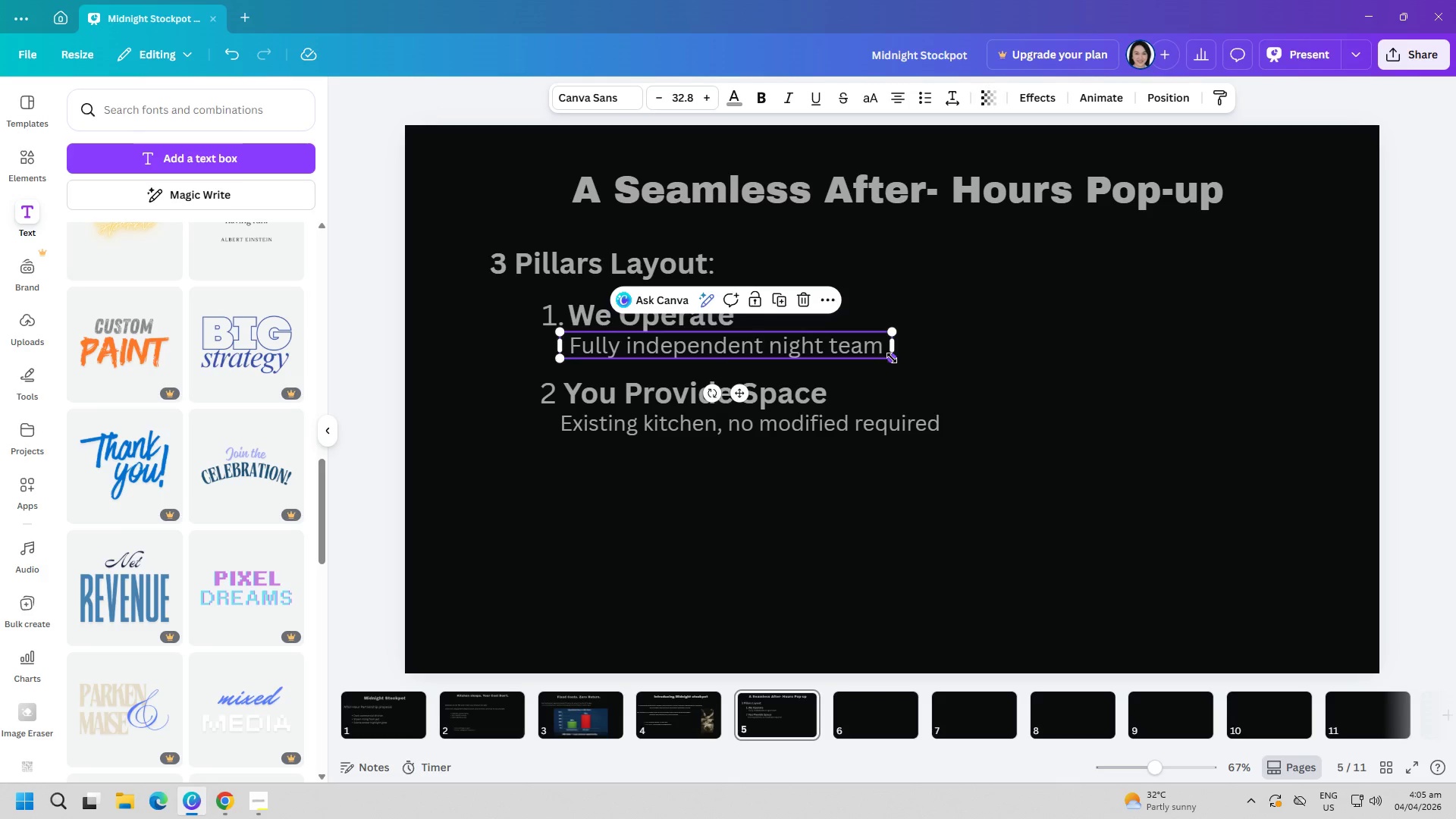 
left_click_drag(start_coordinate=[892, 358], to_coordinate=[874, 355])
 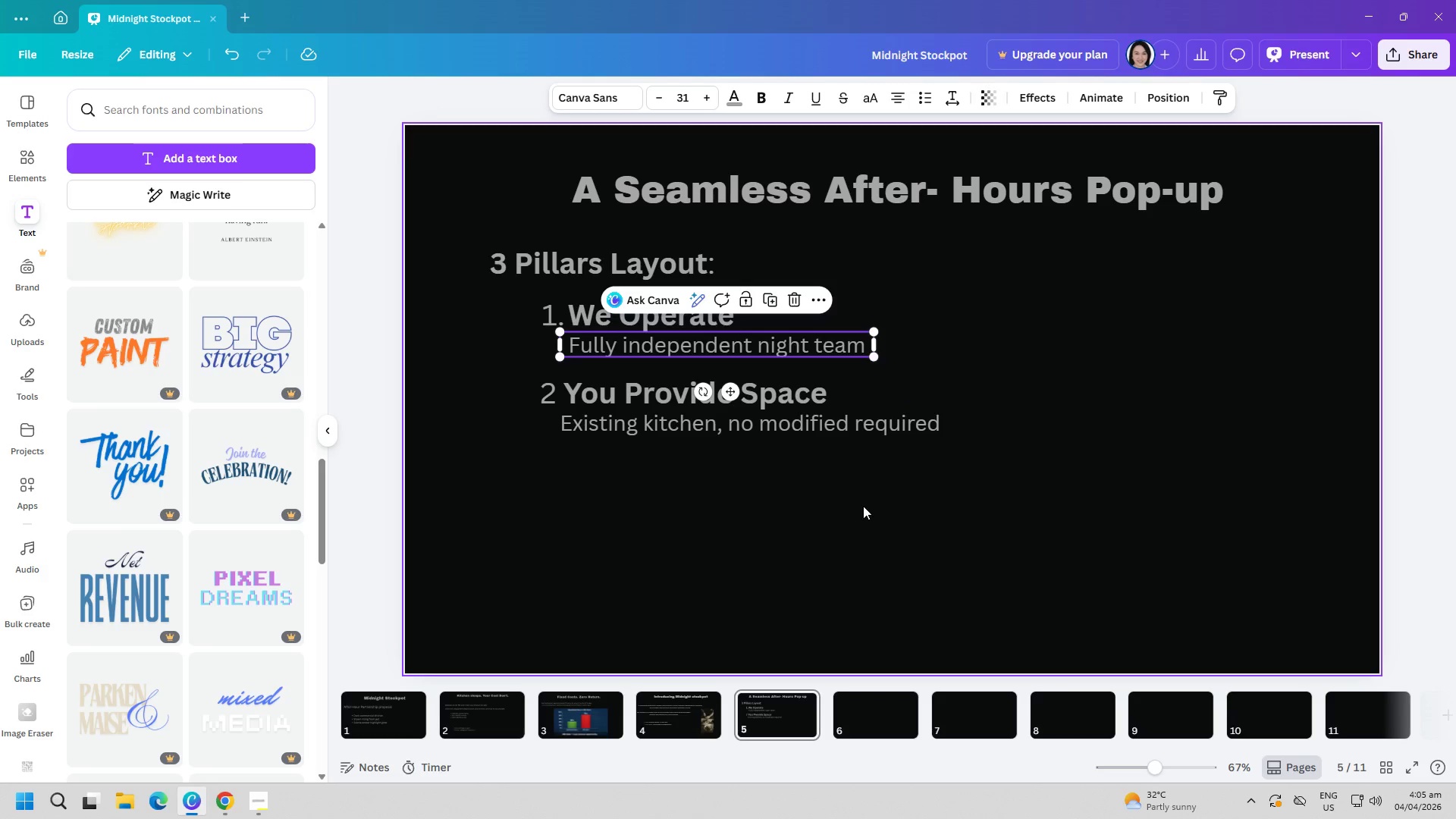 
left_click([863, 506])
 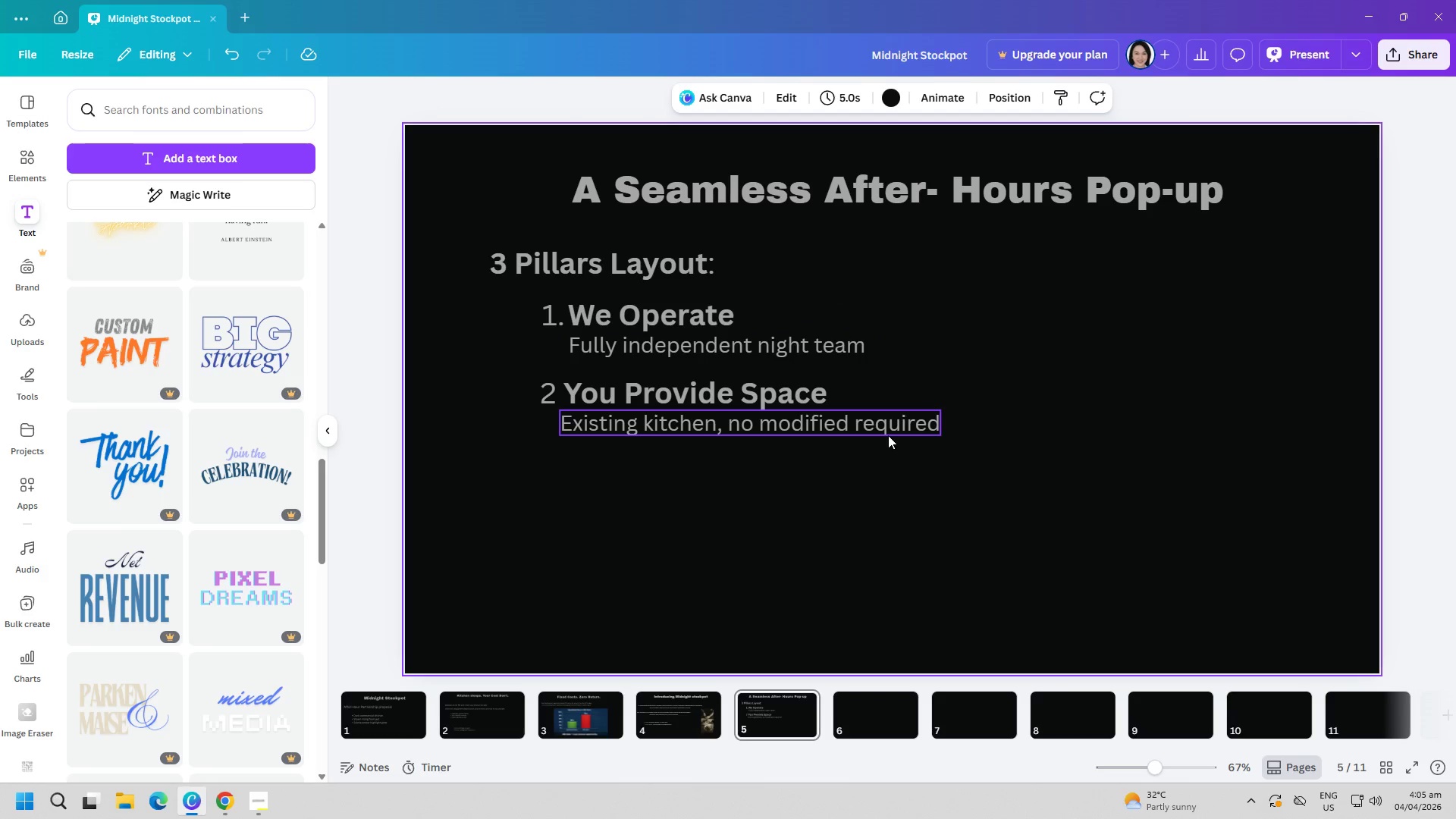 
left_click([888, 435])
 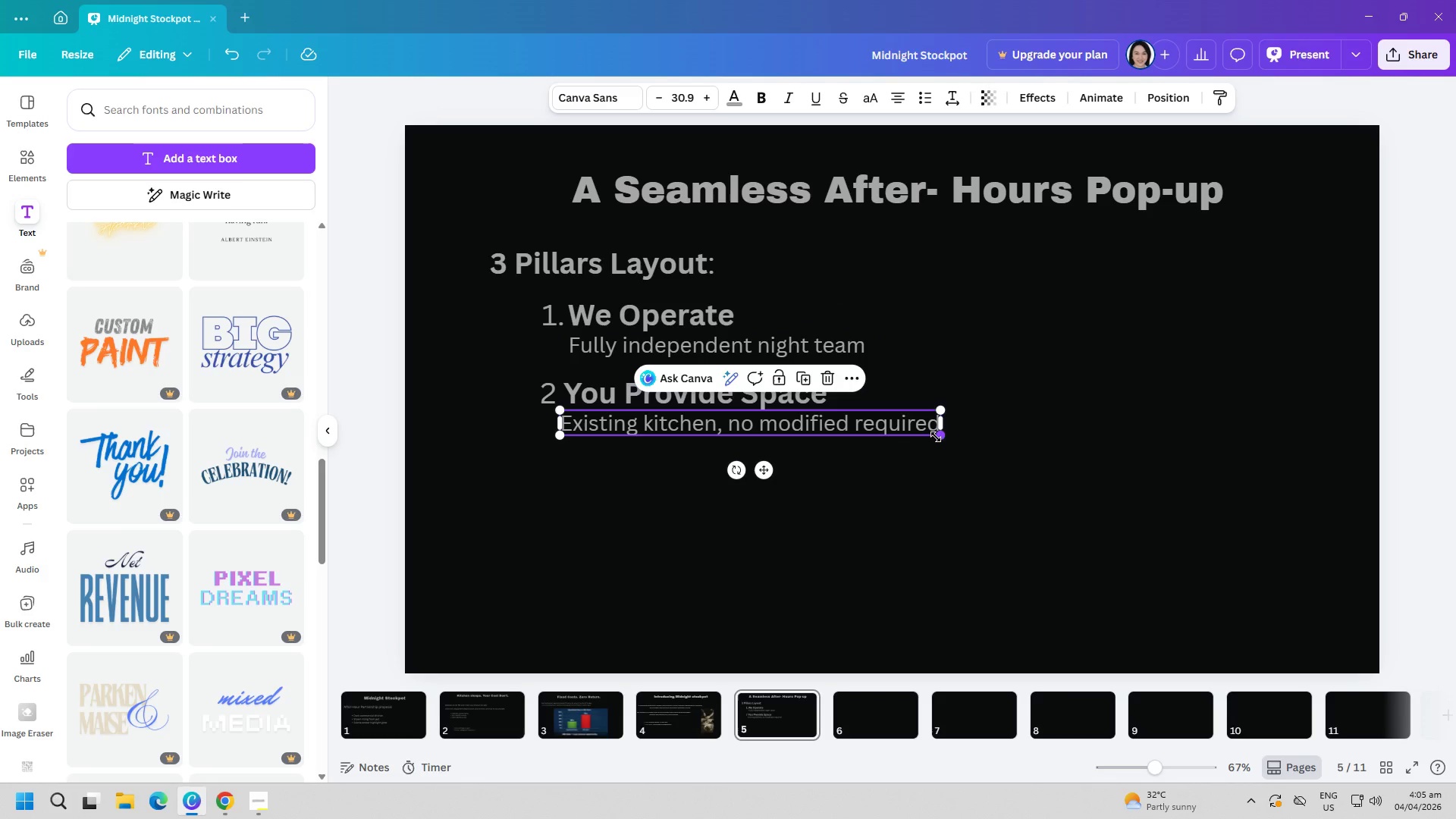 
left_click_drag(start_coordinate=[936, 437], to_coordinate=[916, 433])
 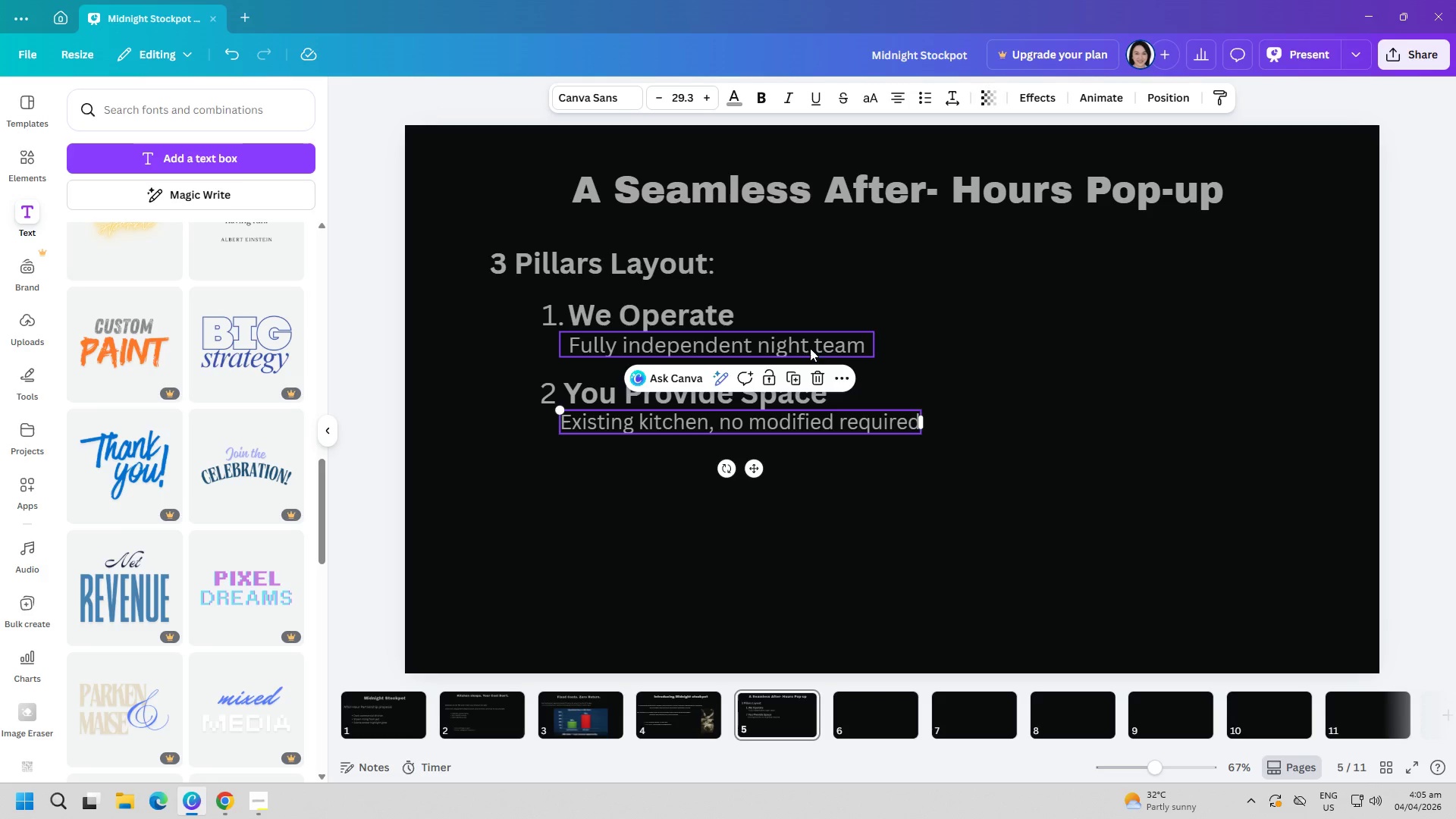 
wait(6.7)
 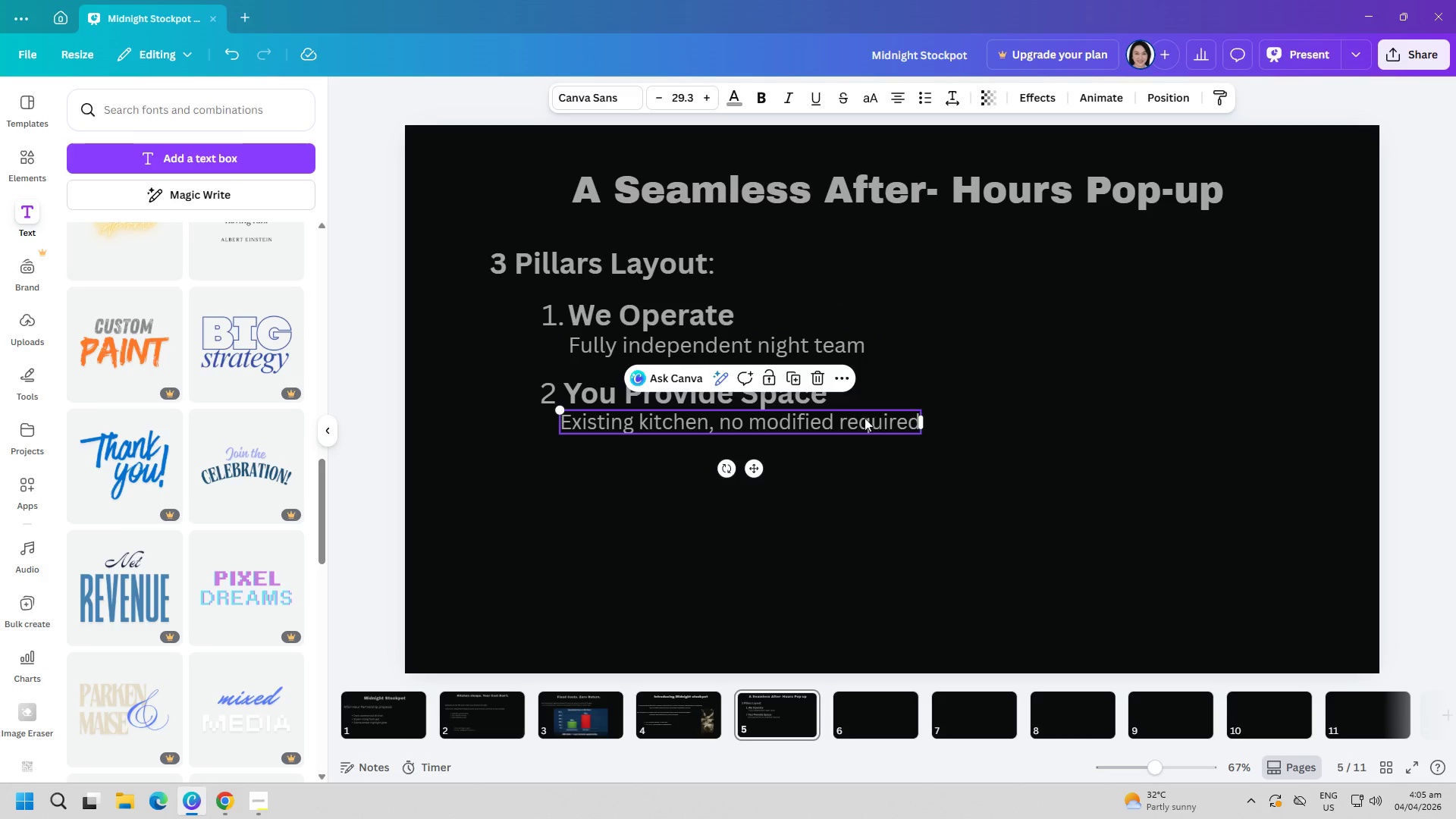 
left_click([949, 560])
 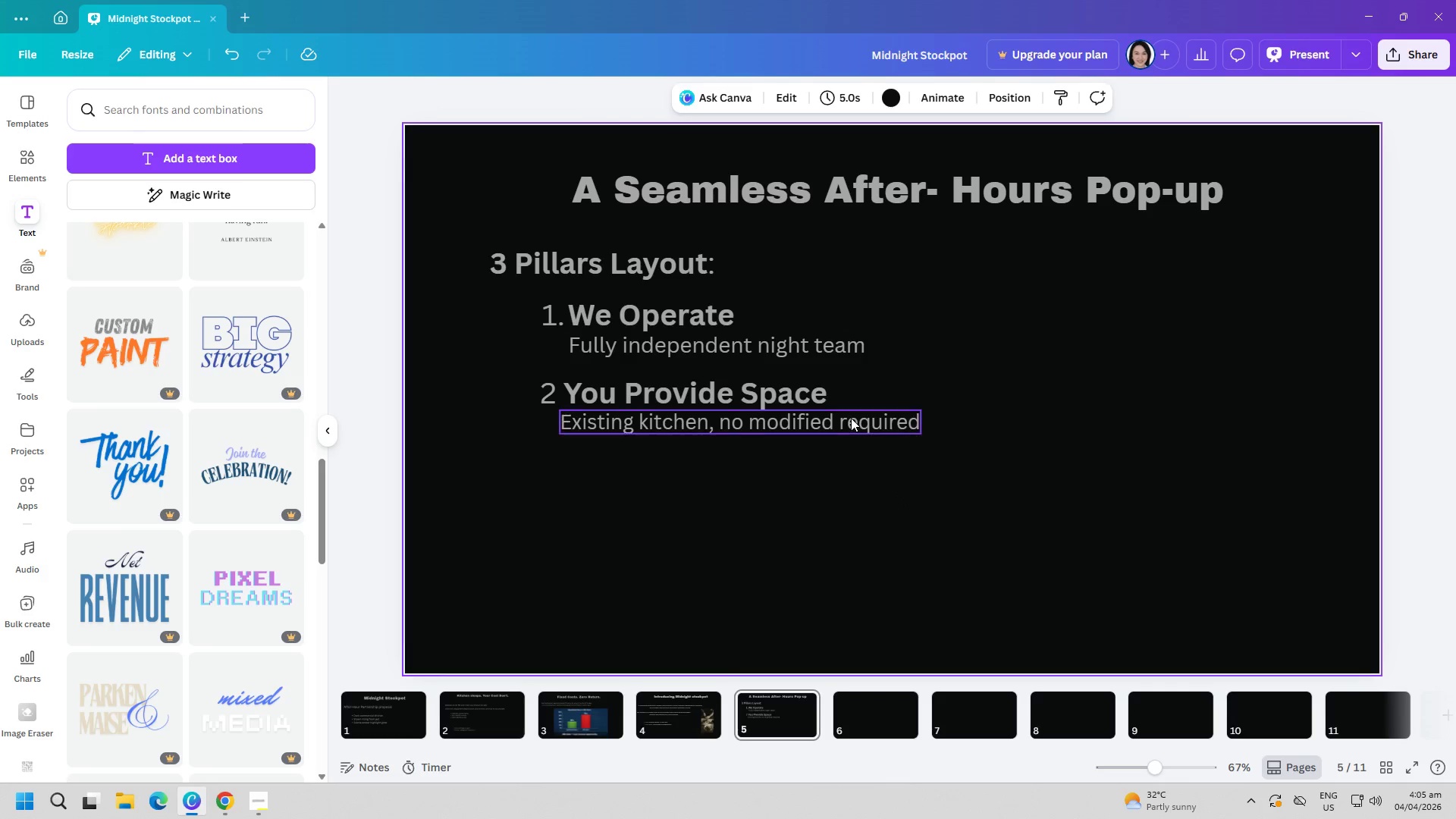 
left_click_drag(start_coordinate=[851, 416], to_coordinate=[858, 416])
 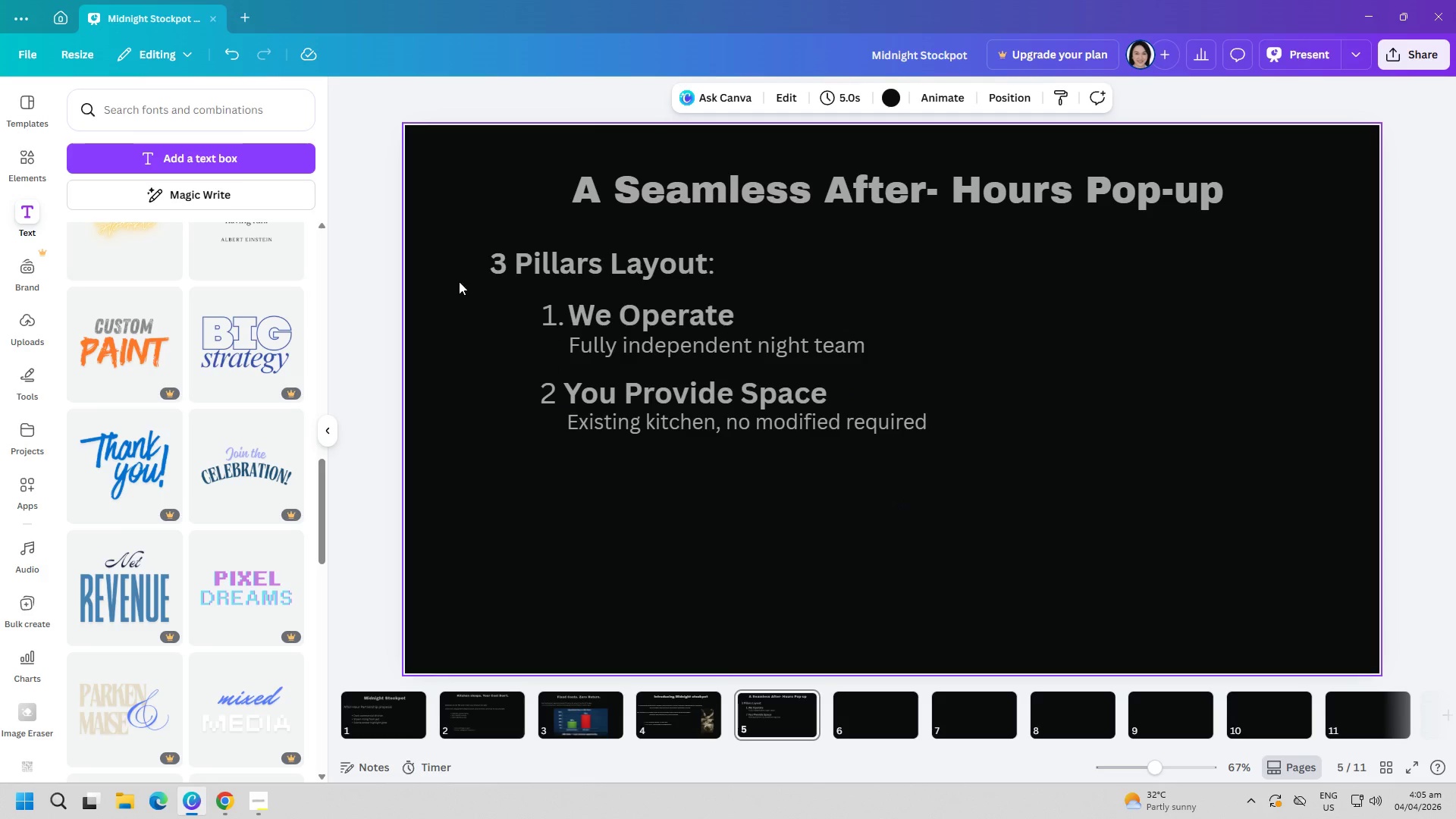 
left_click([211, 164])
 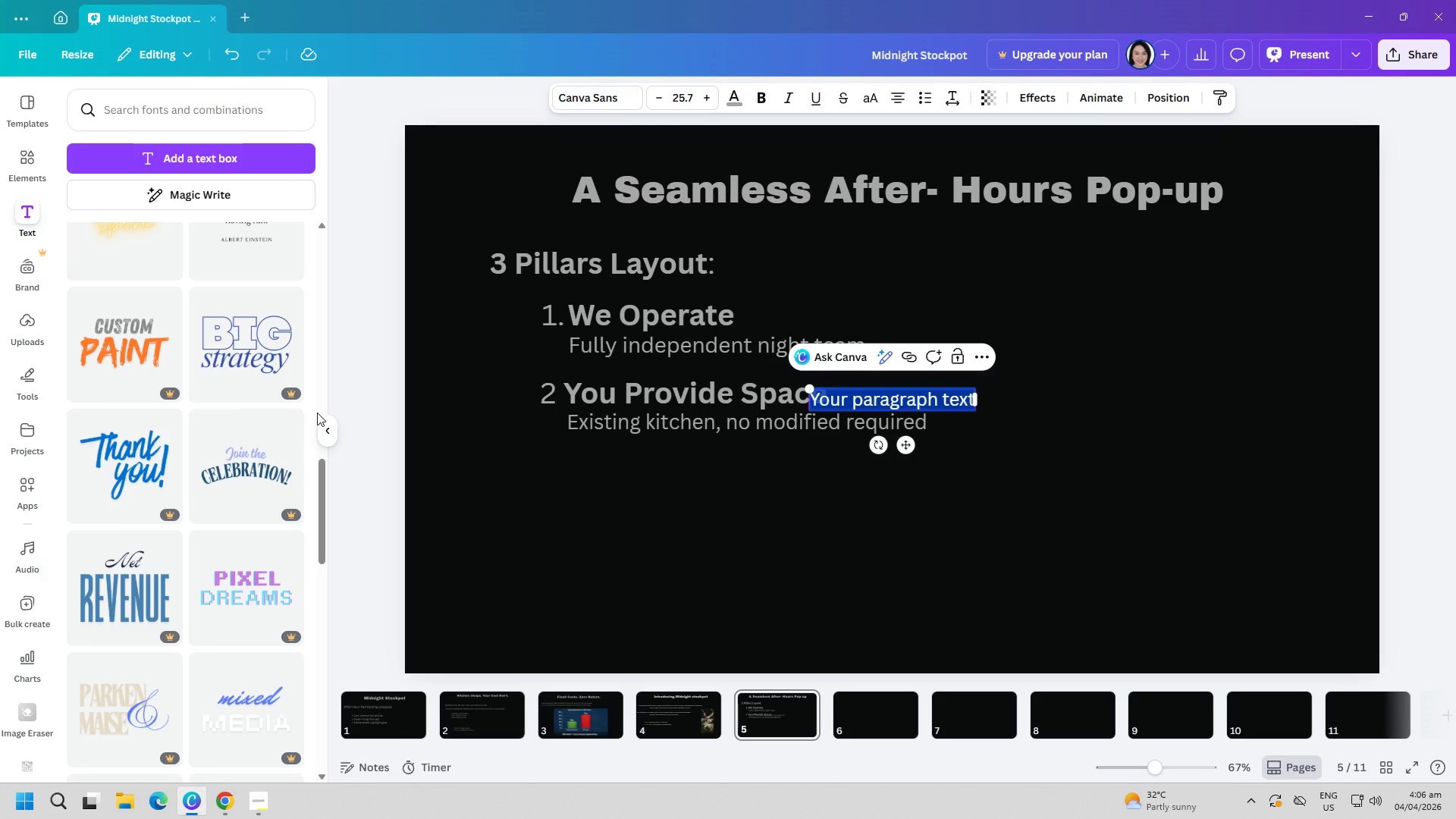 
key(3)
 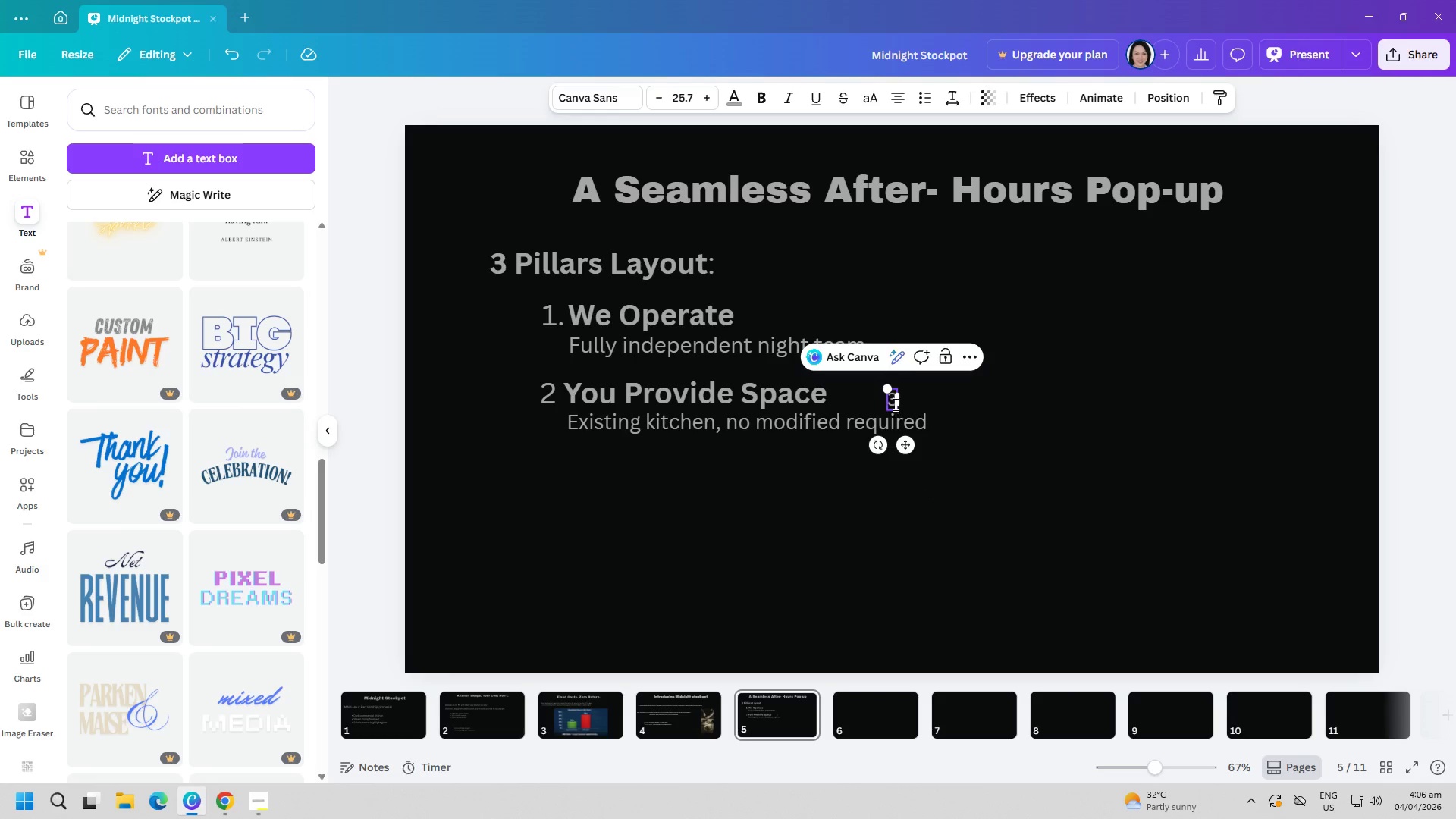 
left_click_drag(start_coordinate=[896, 410], to_coordinate=[1013, 481])
 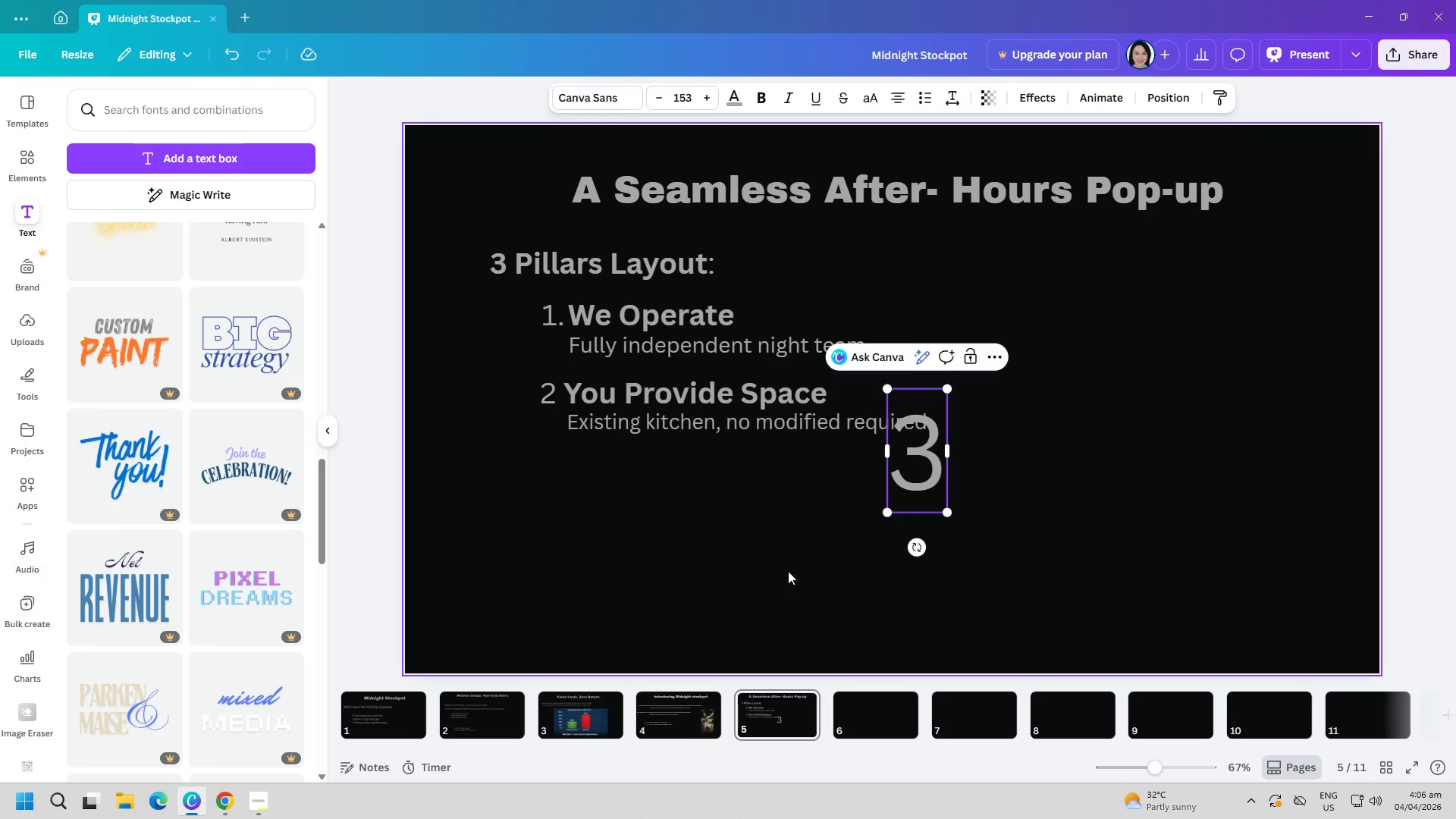 
type( We s)
key(Backspace)
type(Share Revenue)
 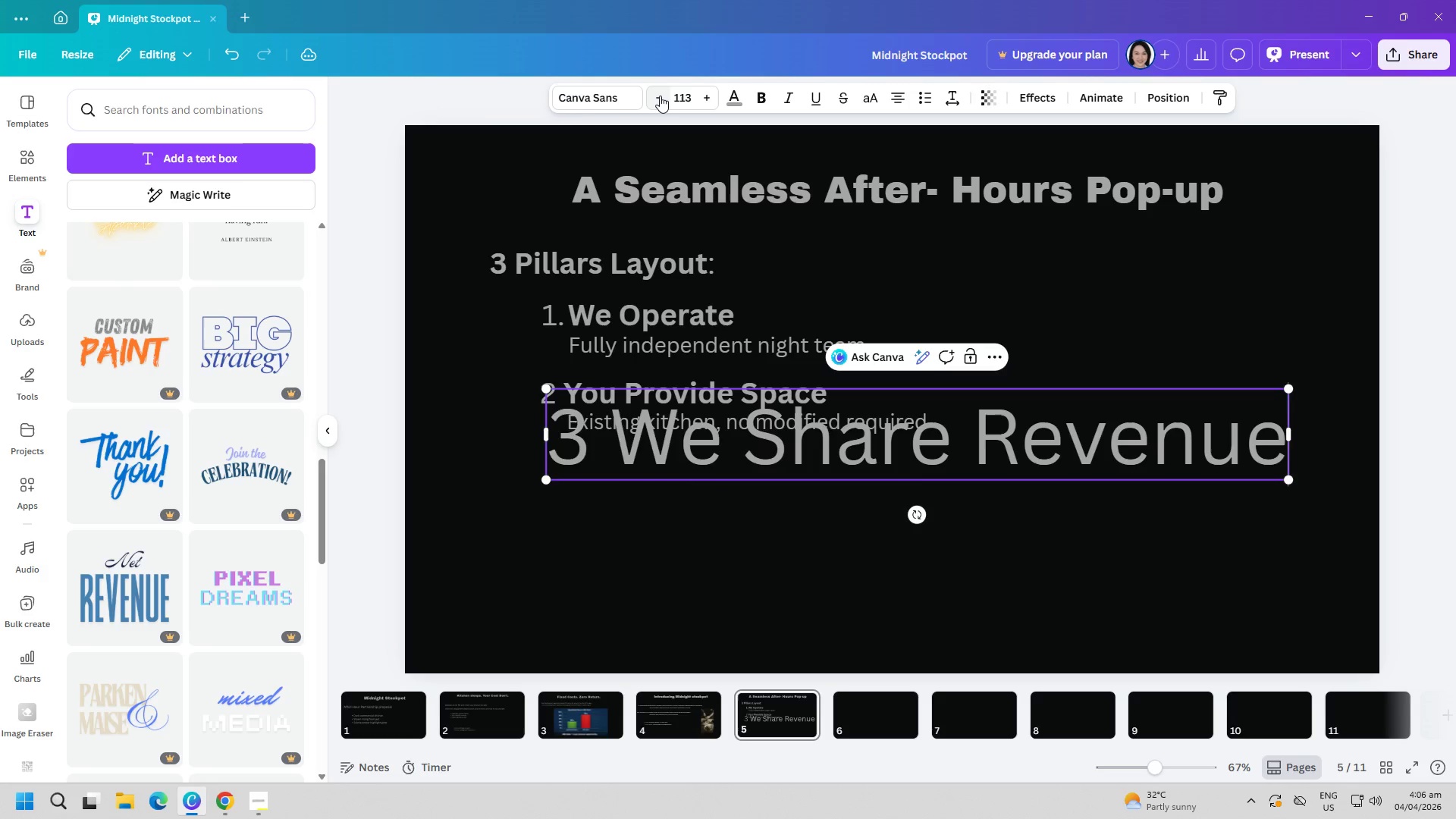 
wait(12.47)
 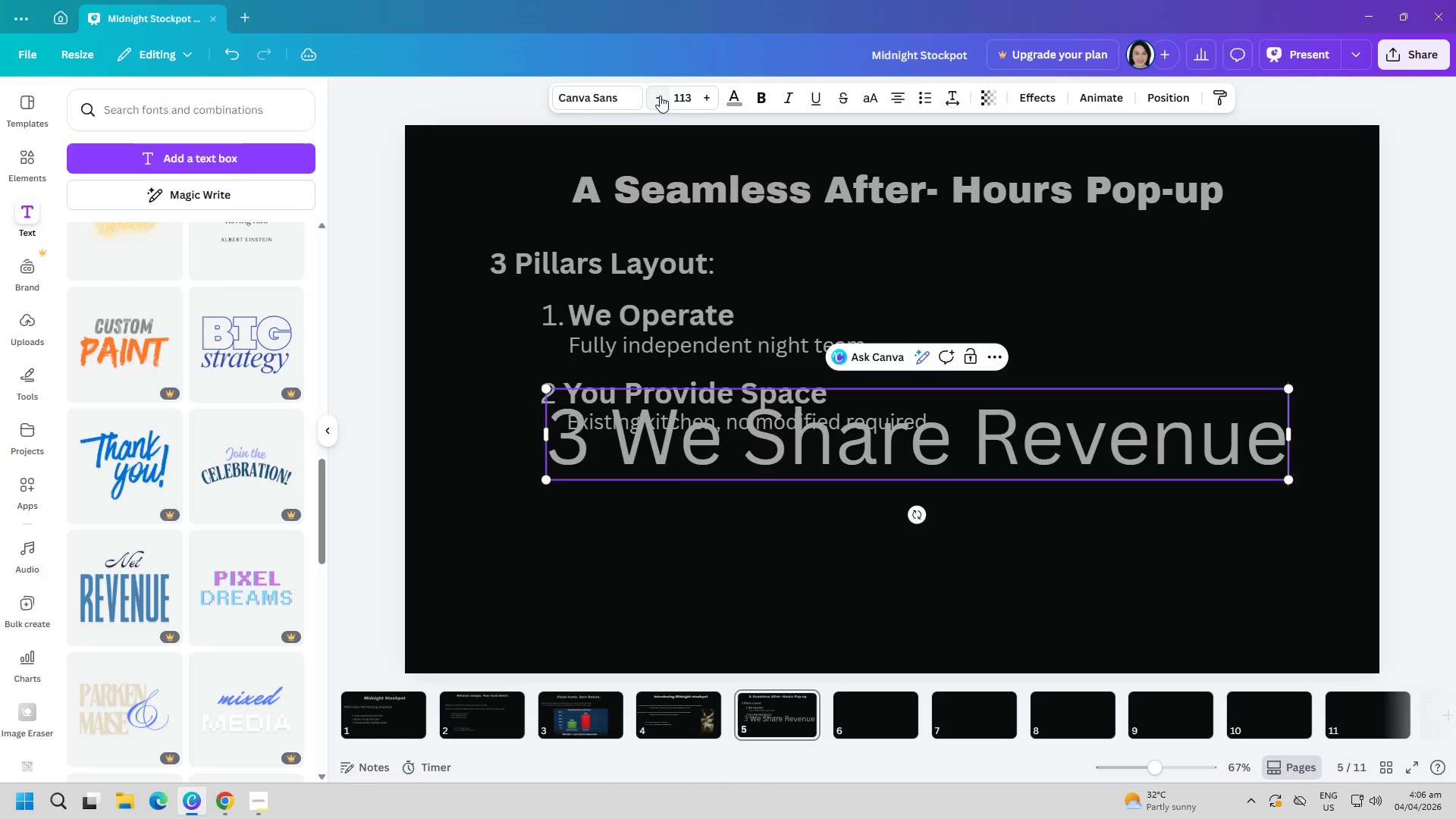 
left_click([660, 96])
 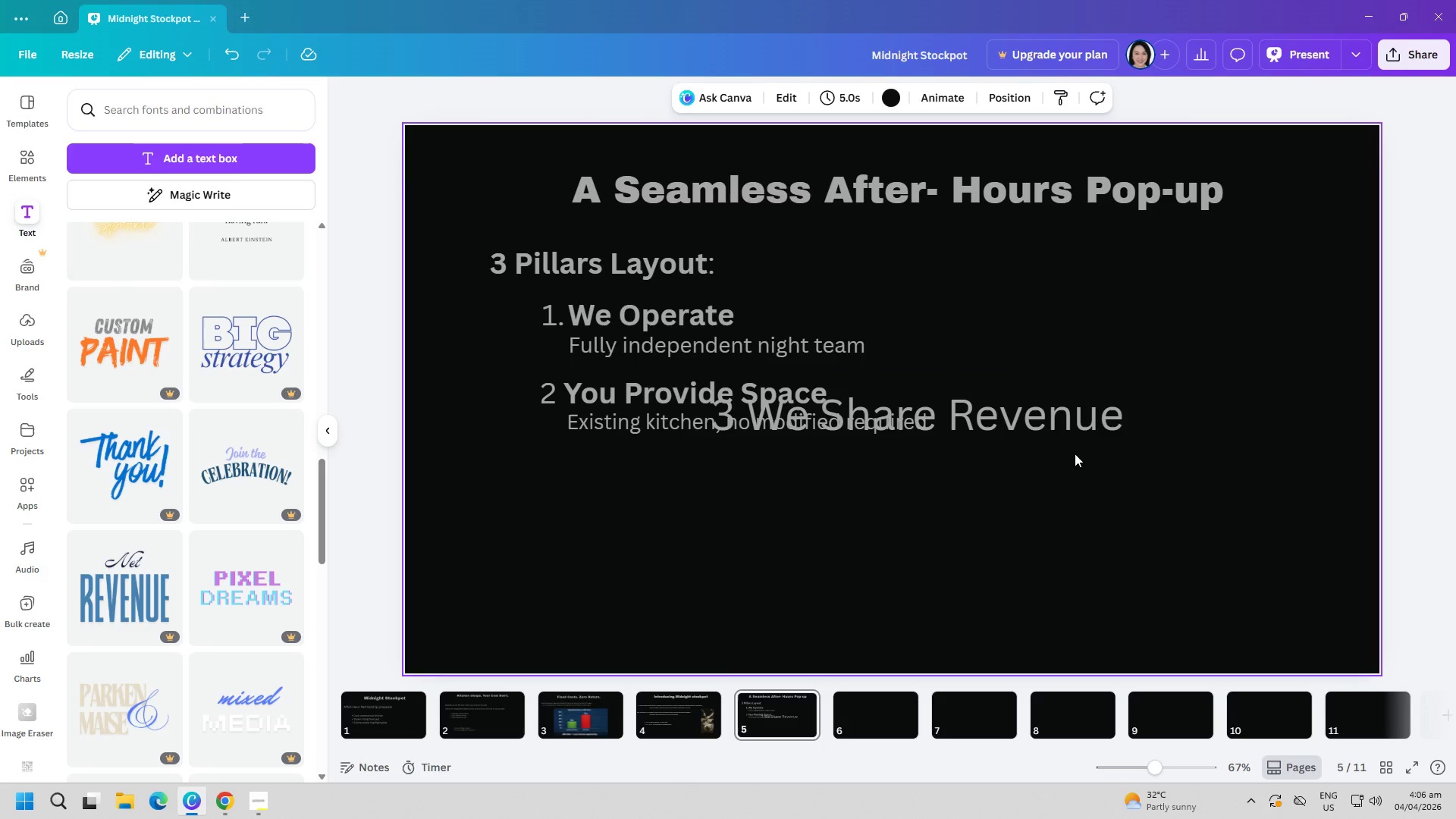 
left_click_drag(start_coordinate=[1058, 419], to_coordinate=[890, 490])
 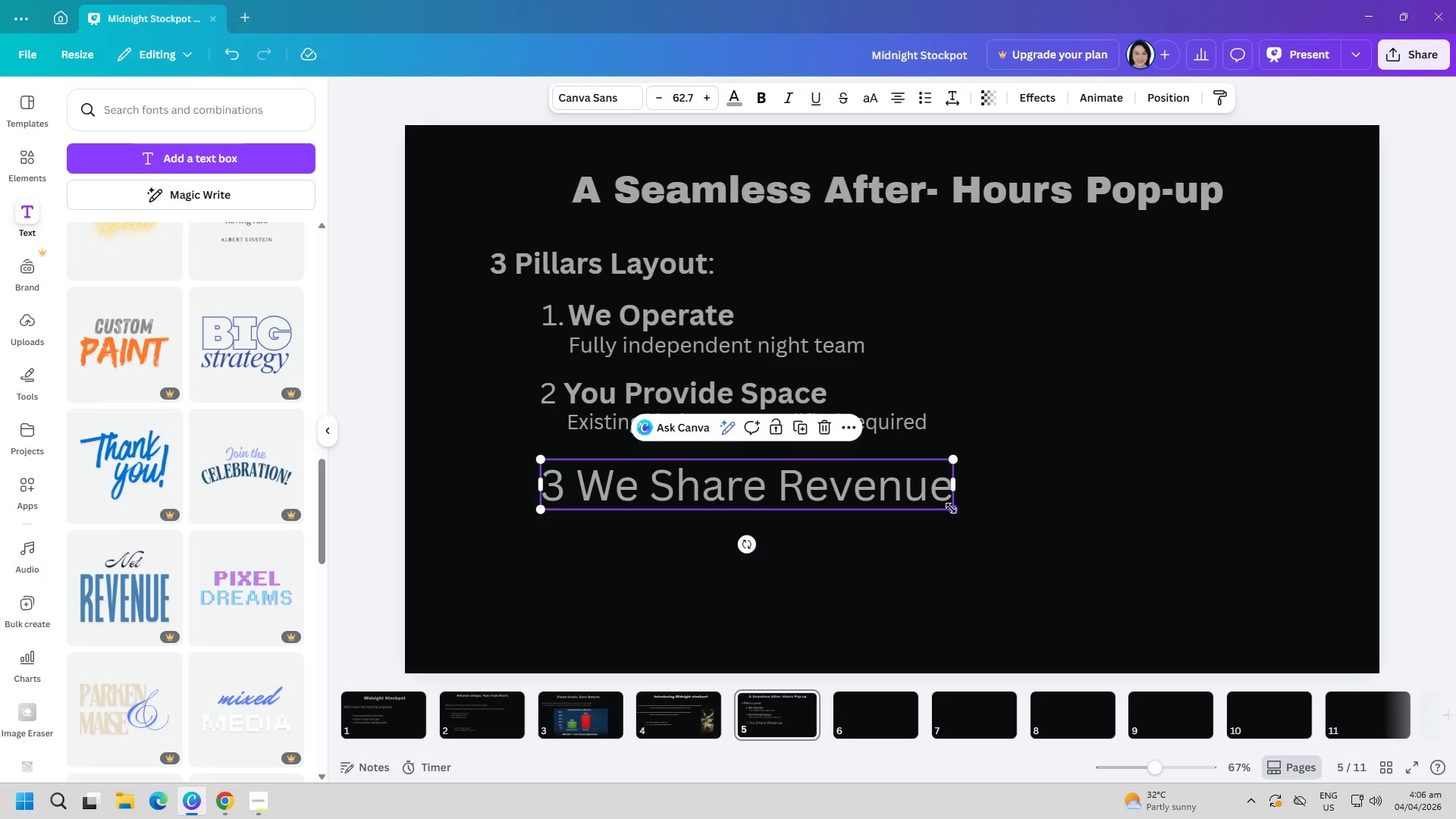 
left_click_drag(start_coordinate=[953, 508], to_coordinate=[928, 501])
 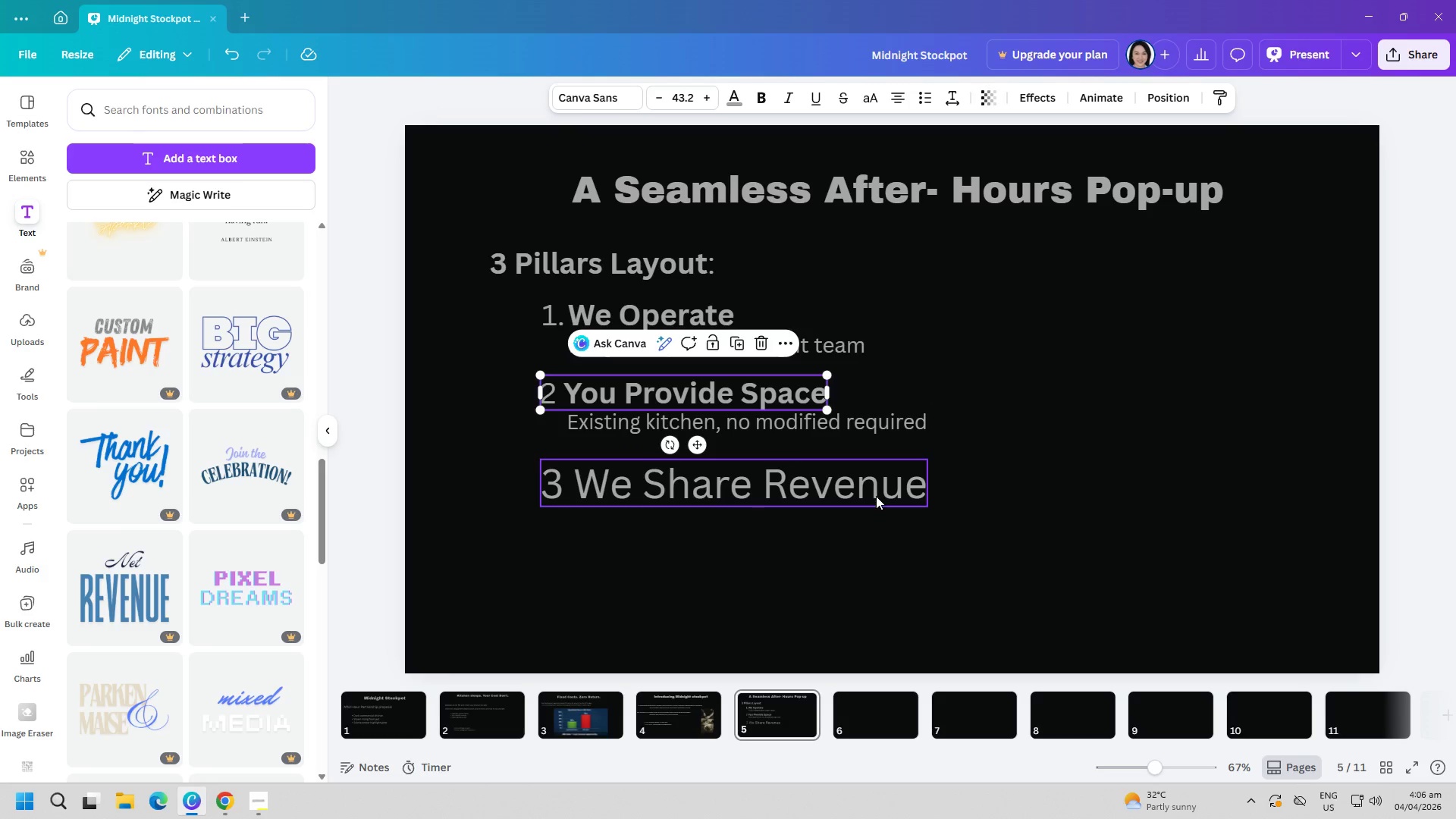 
left_click([876, 494])
 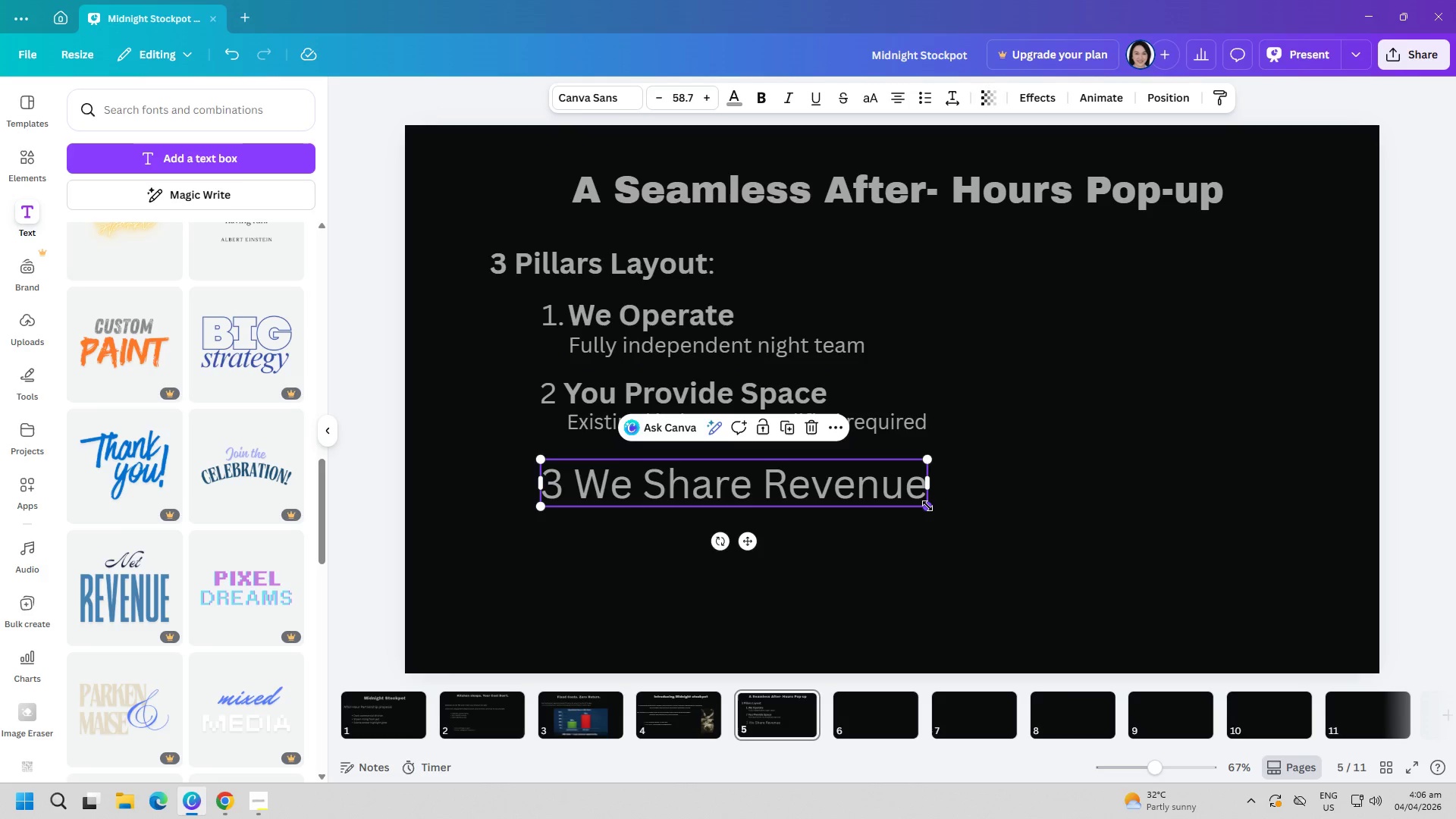 
left_click_drag(start_coordinate=[927, 506], to_coordinate=[861, 494])
 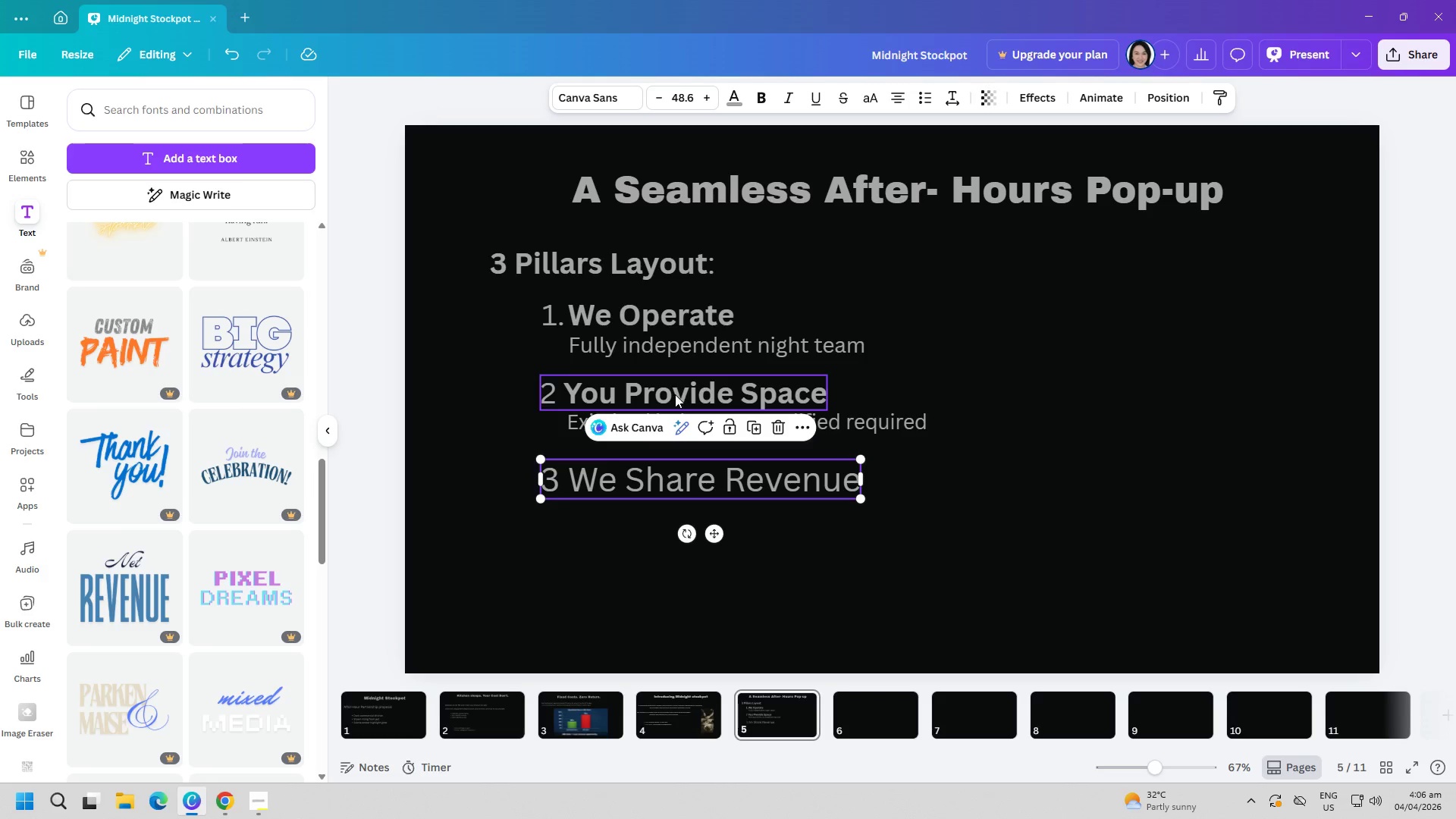 
left_click([676, 392])
 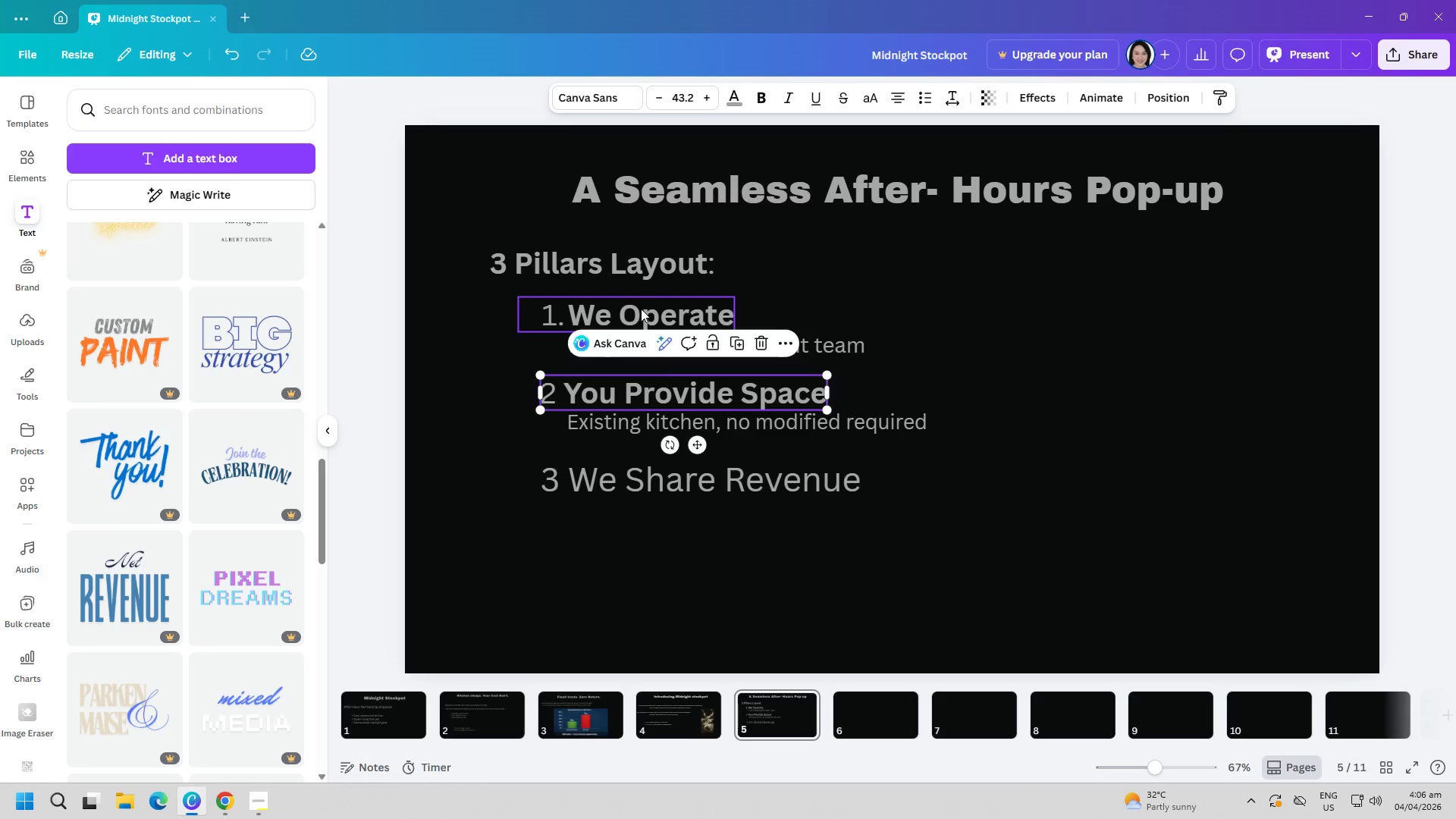 
left_click([641, 309])
 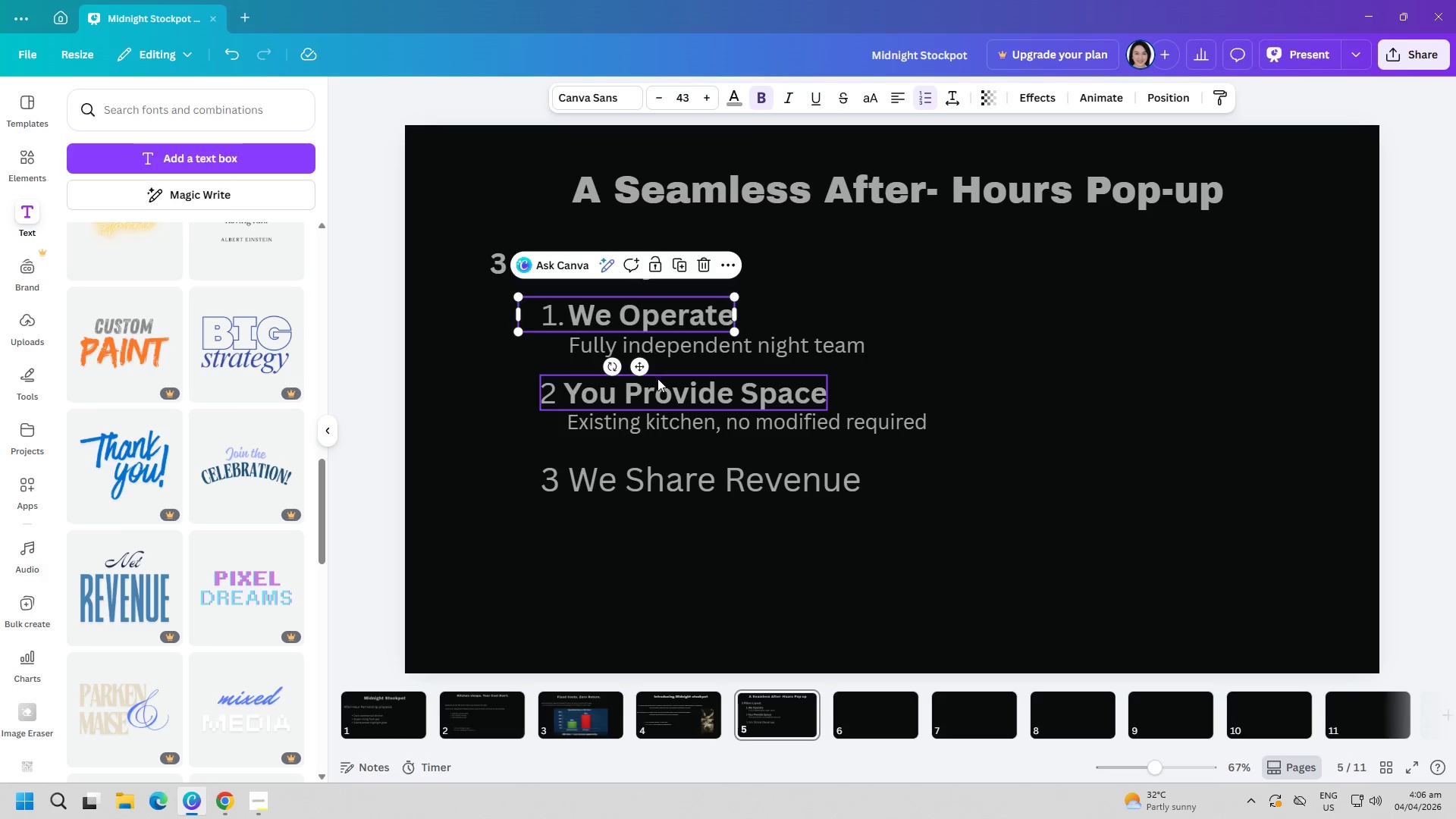 
left_click([657, 380])
 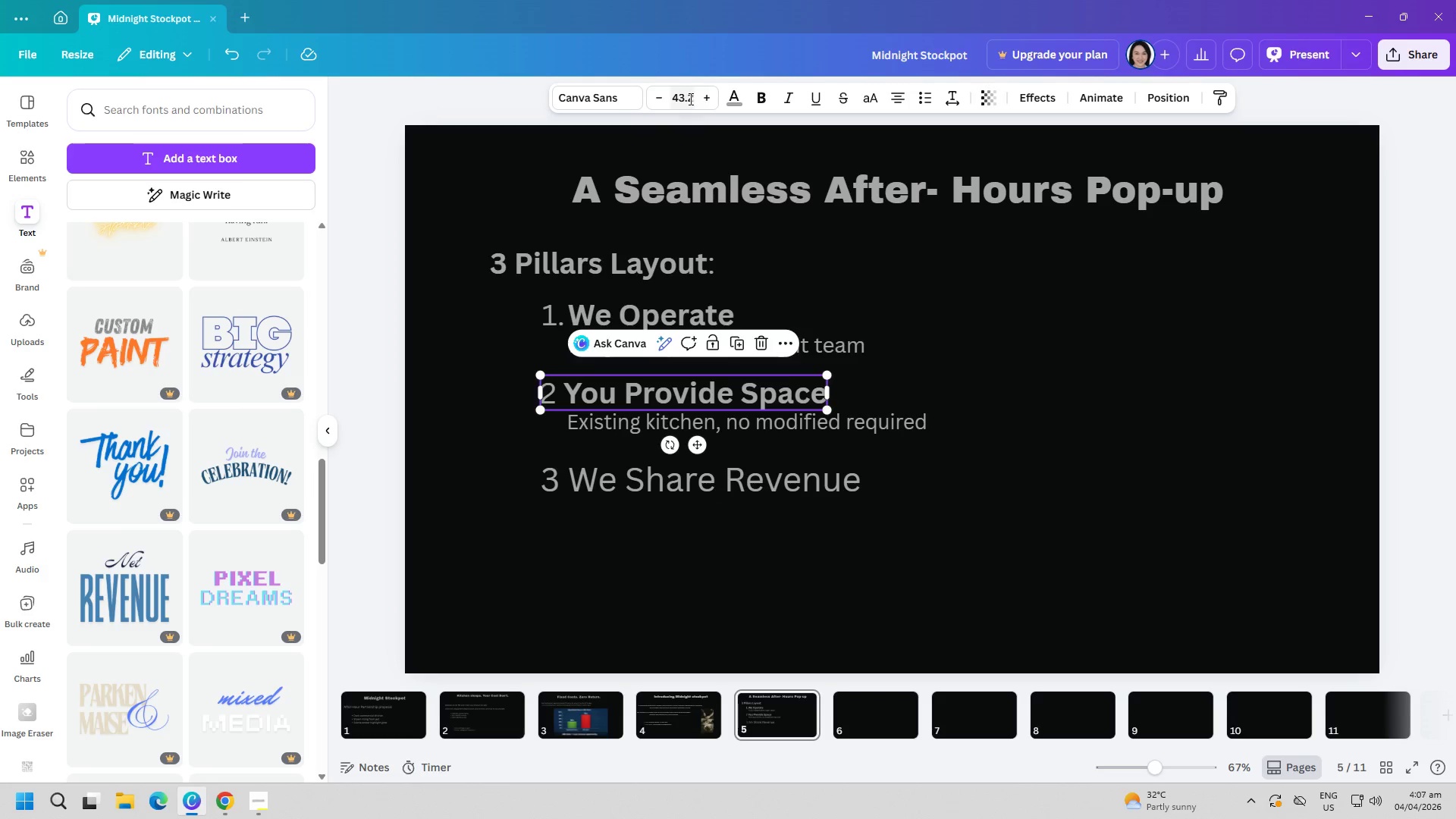 
left_click([694, 99])
 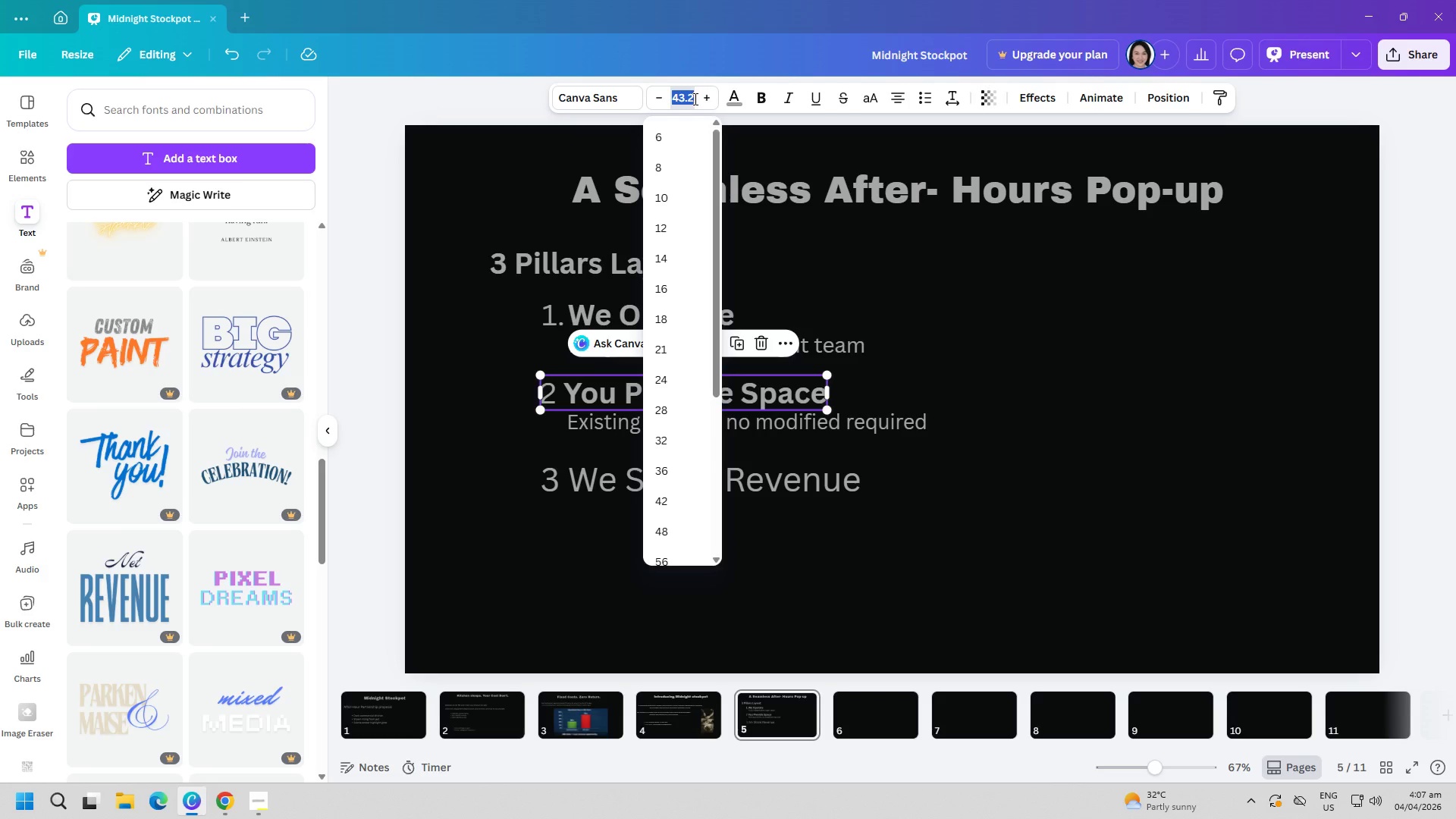 
key(ArrowRight)
 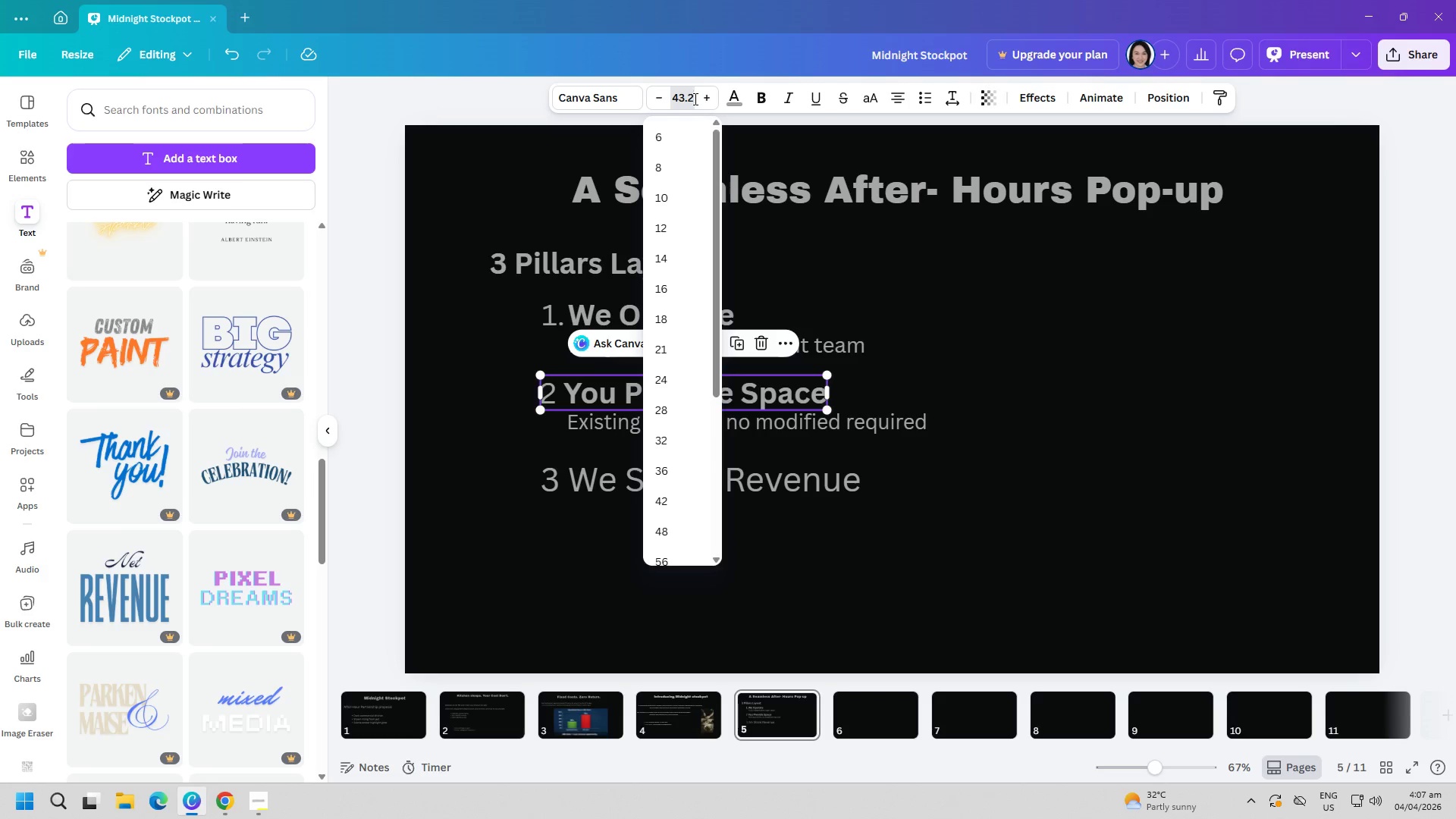 
key(Backspace)
 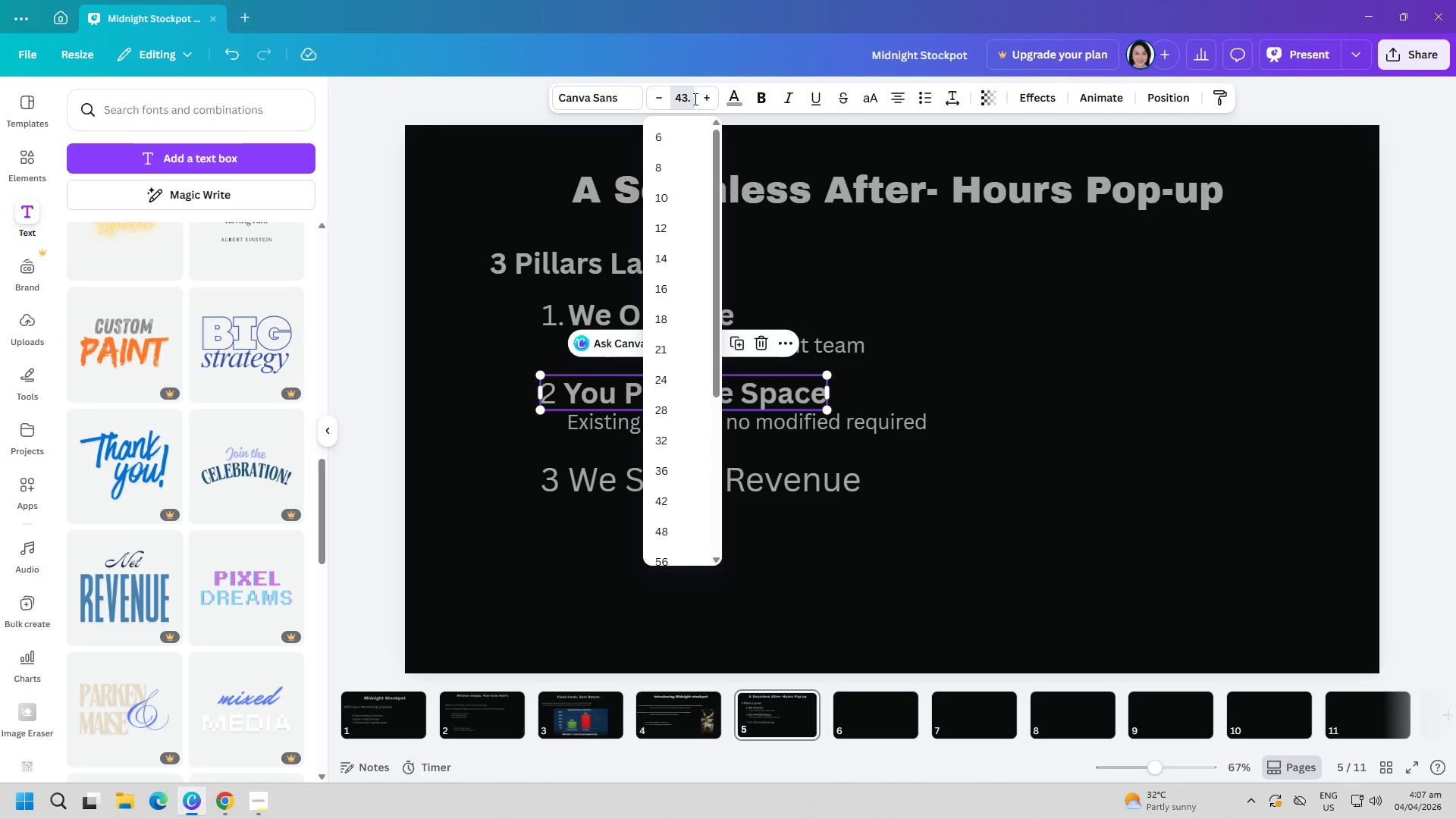 
key(Backspace)
 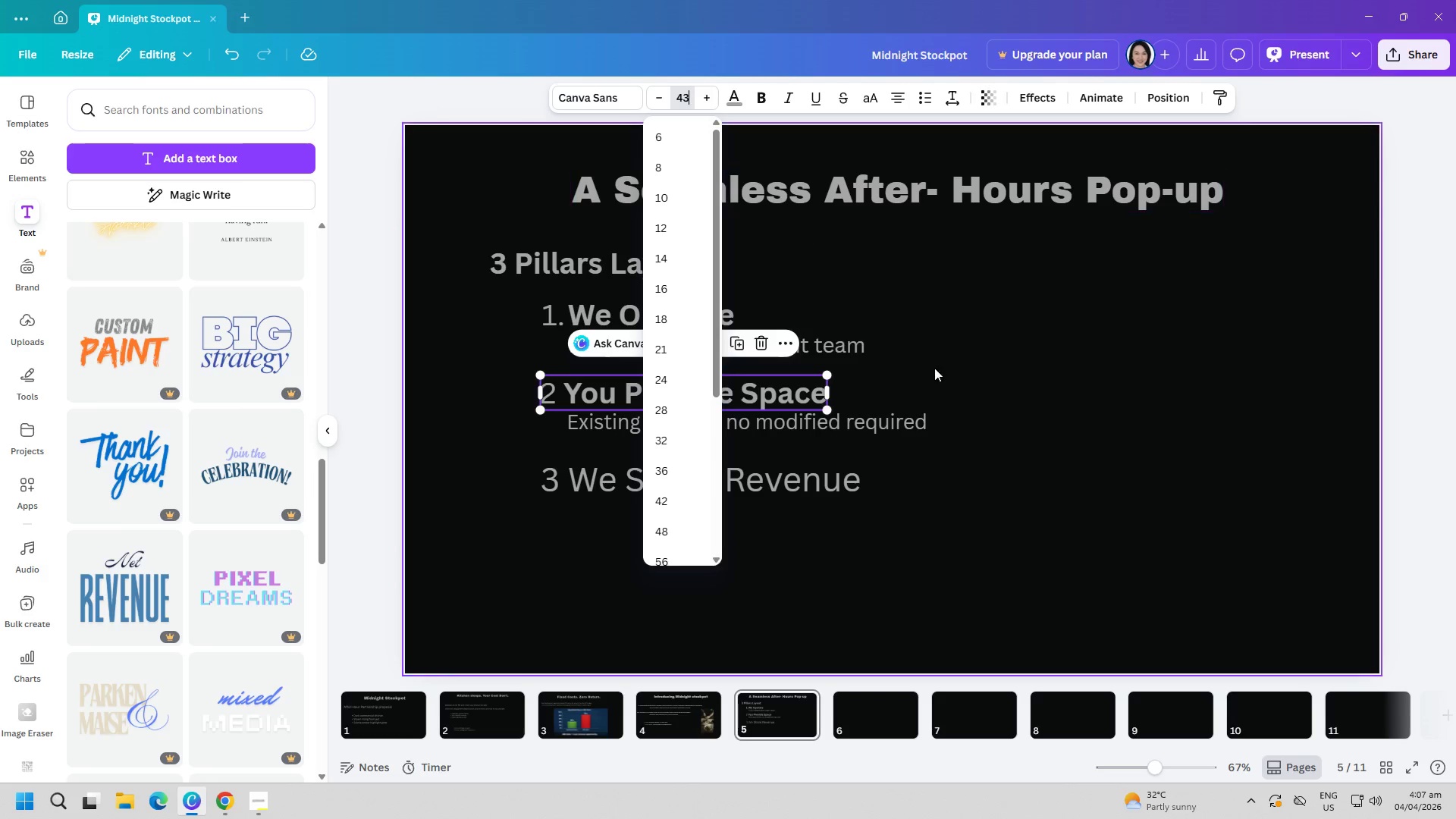 
left_click([985, 448])
 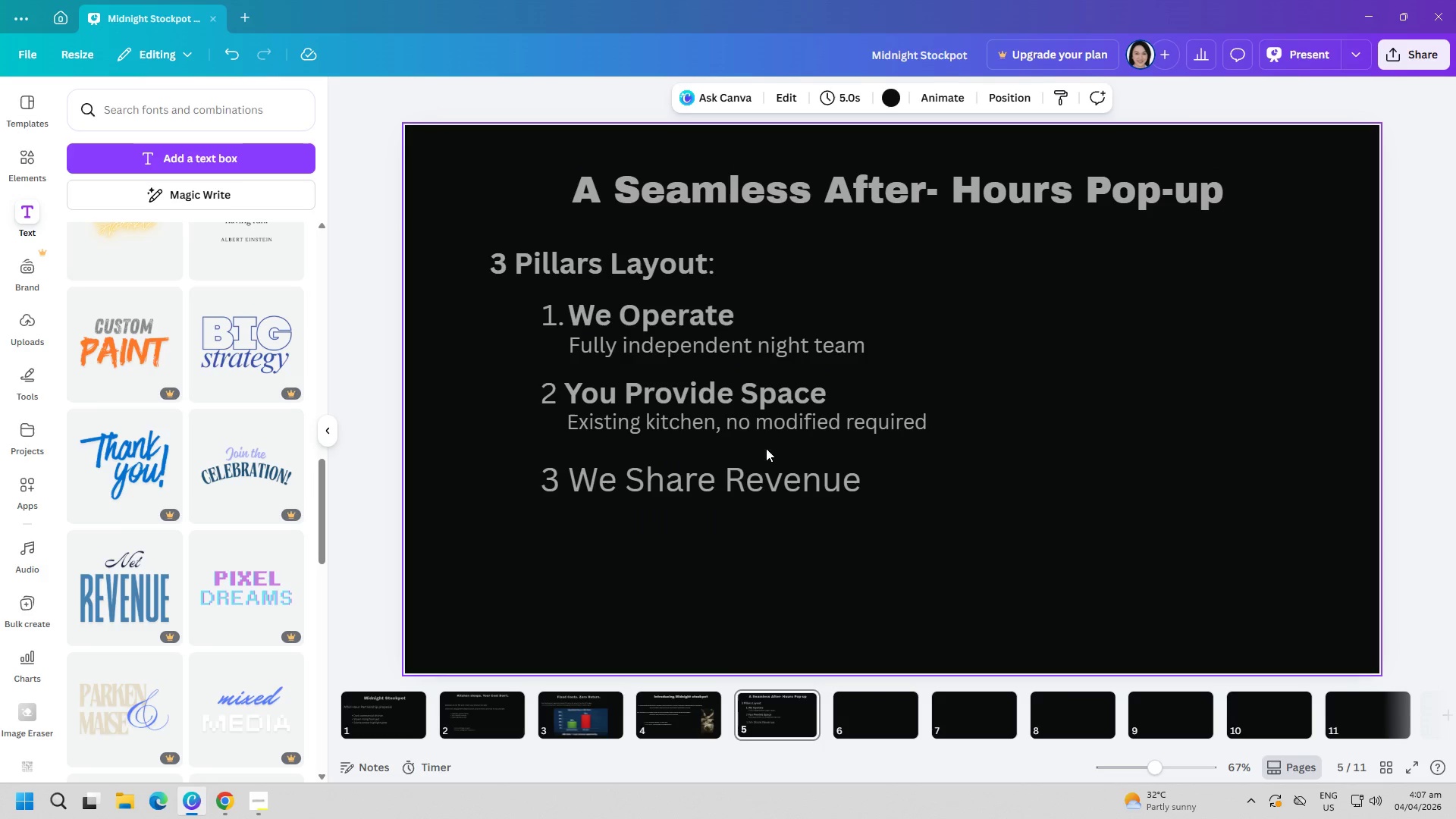 
left_click([747, 474])
 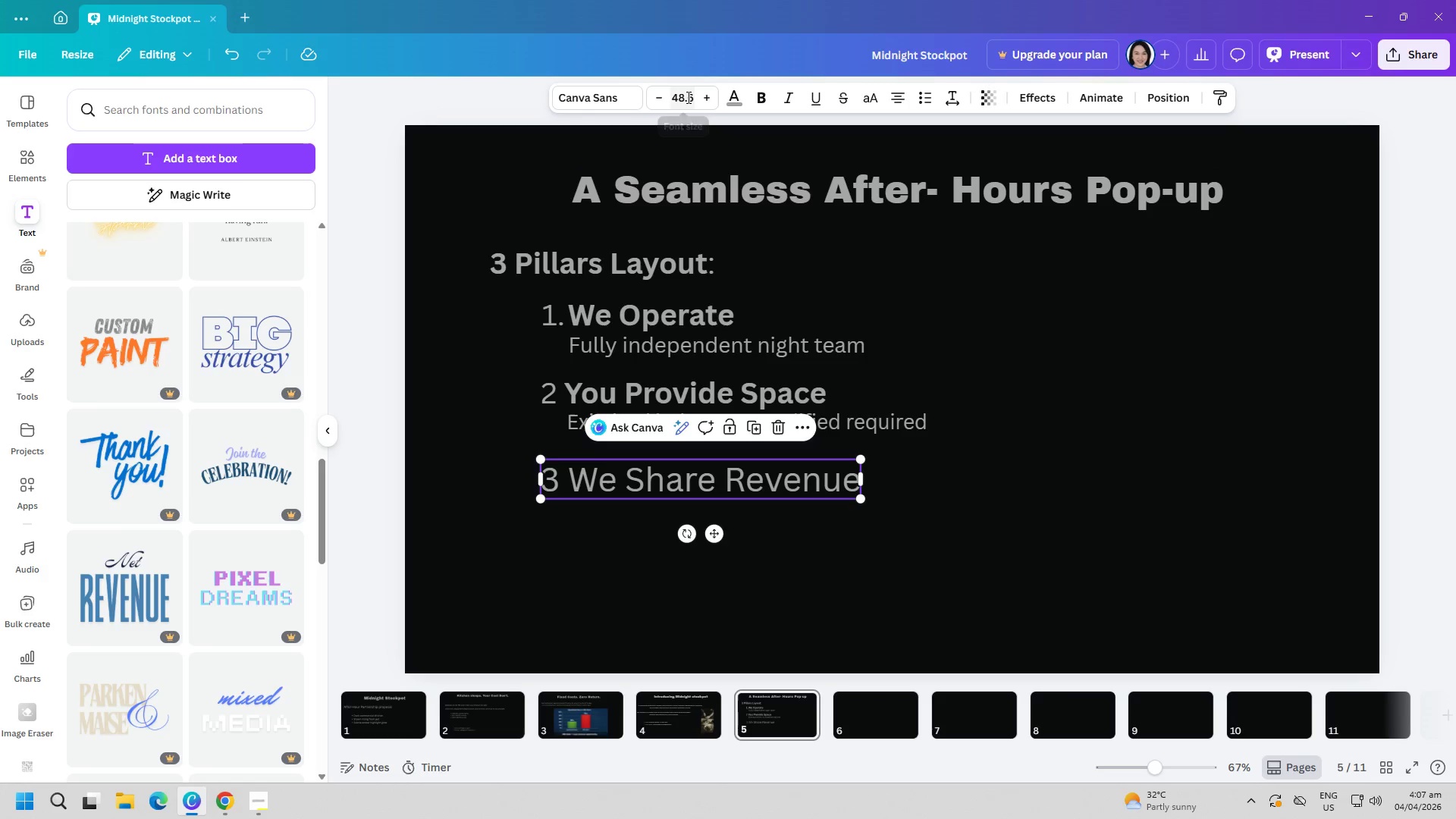 
left_click([686, 96])
 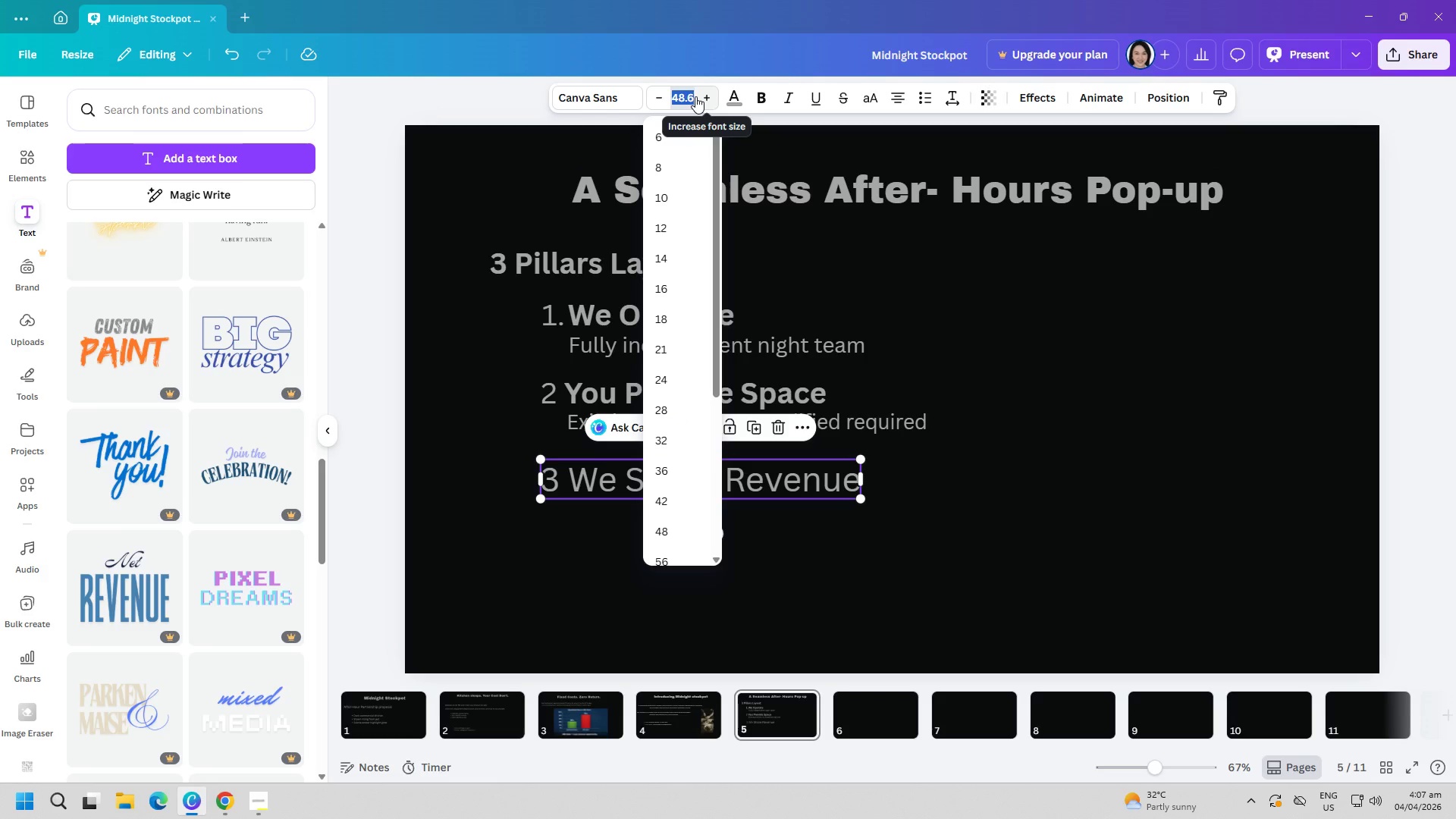 
type(43)
 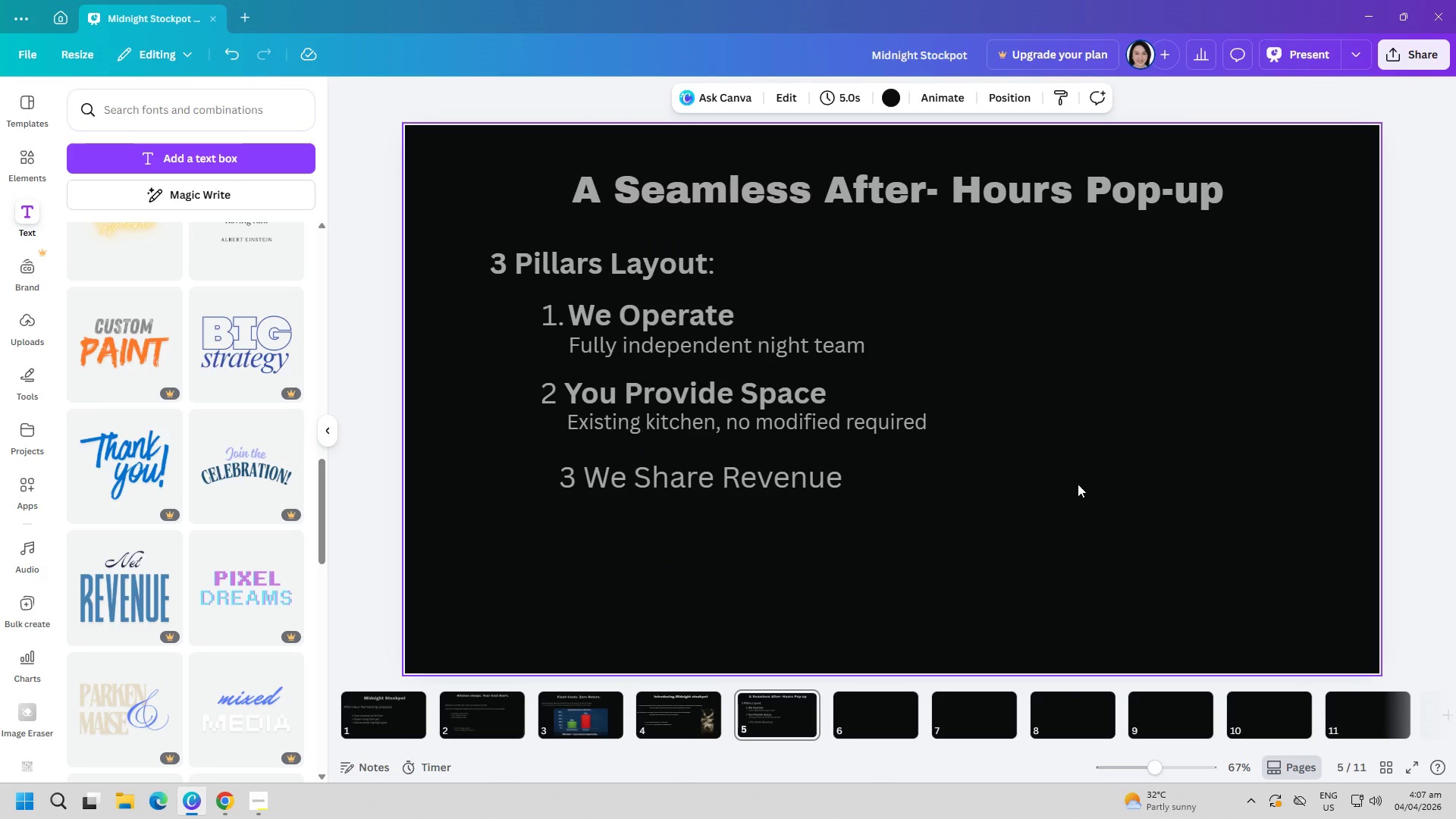 
left_click_drag(start_coordinate=[750, 483], to_coordinate=[735, 481])
 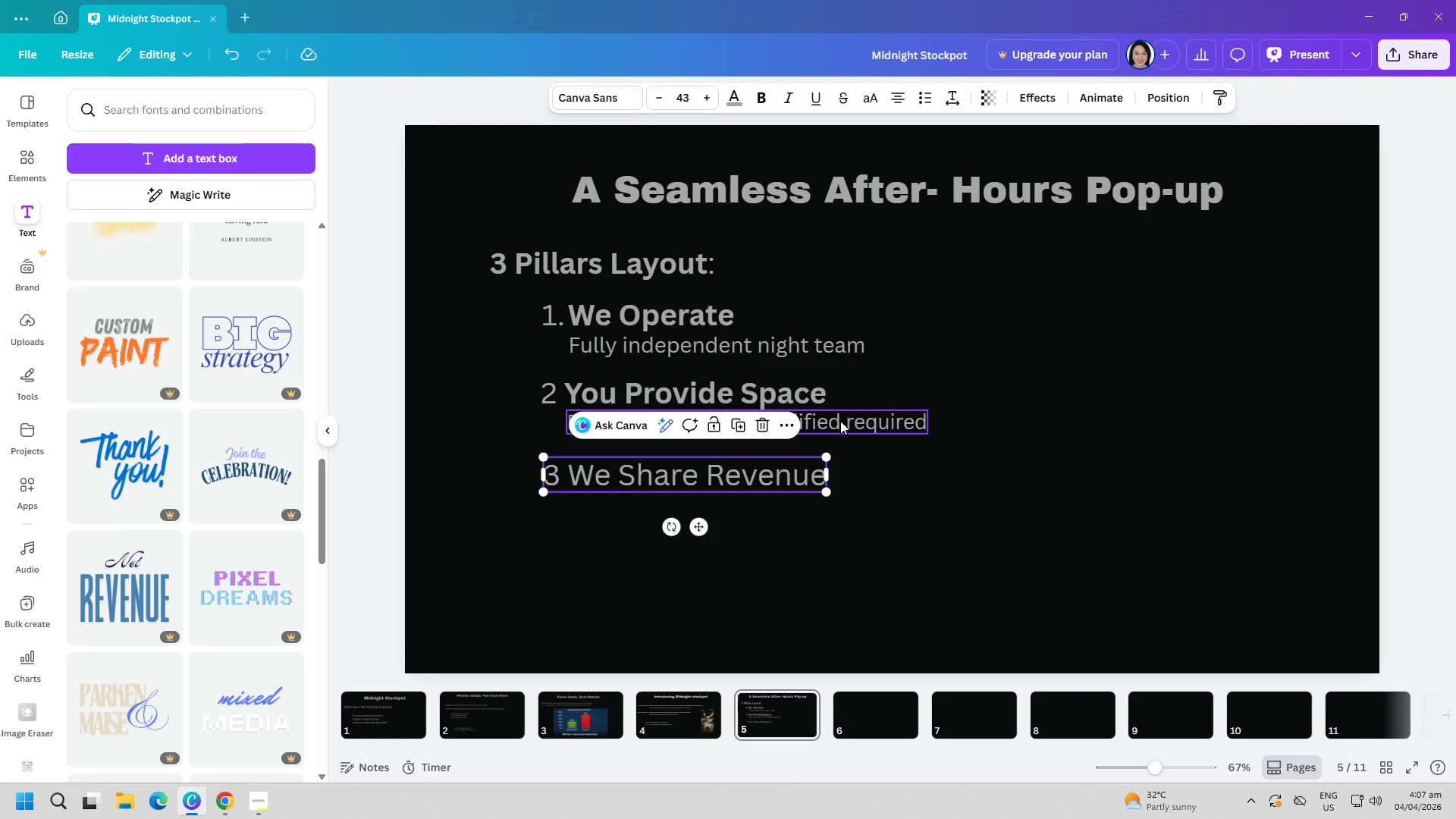 
left_click([854, 421])
 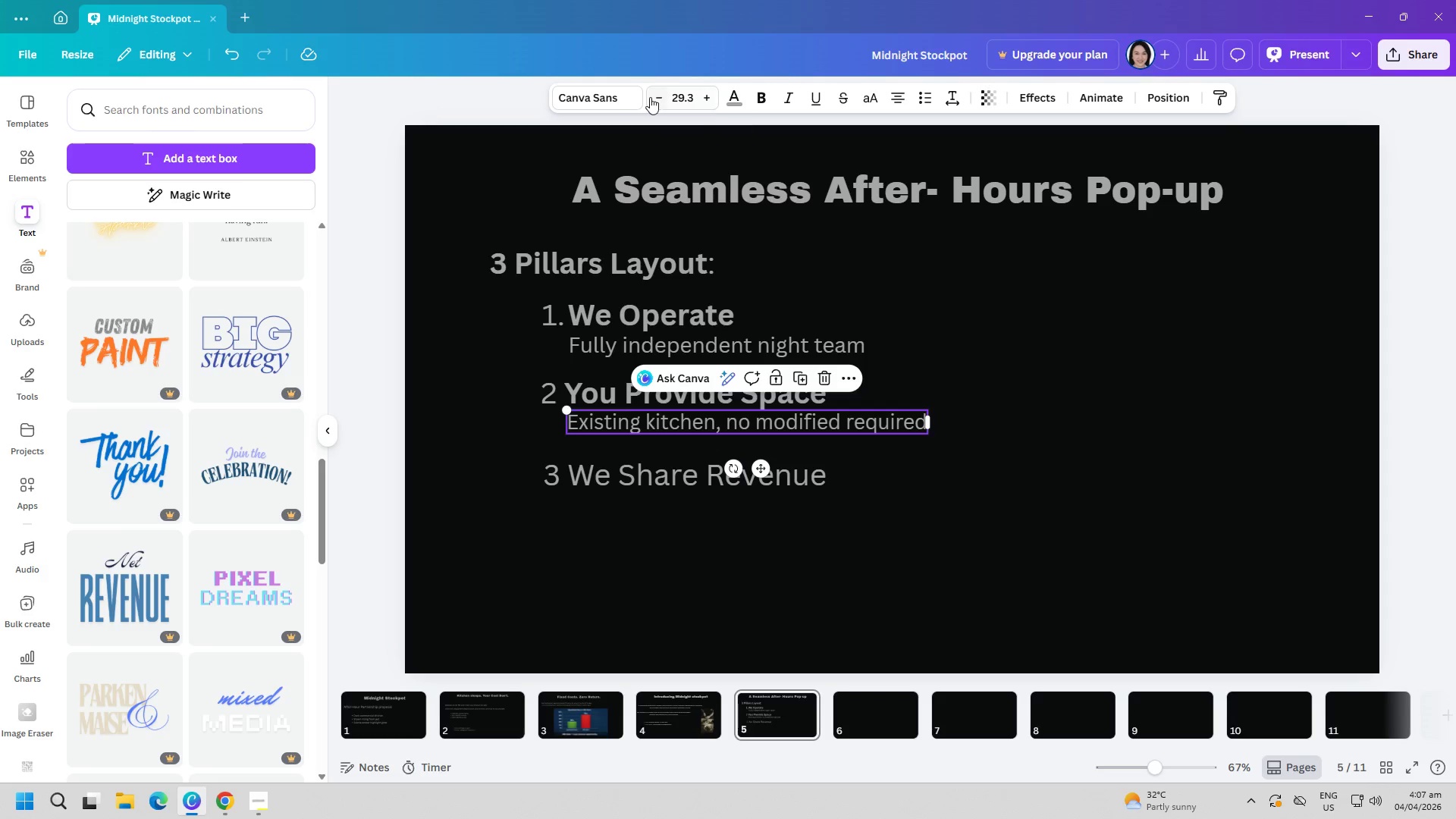 
left_click([656, 99])
 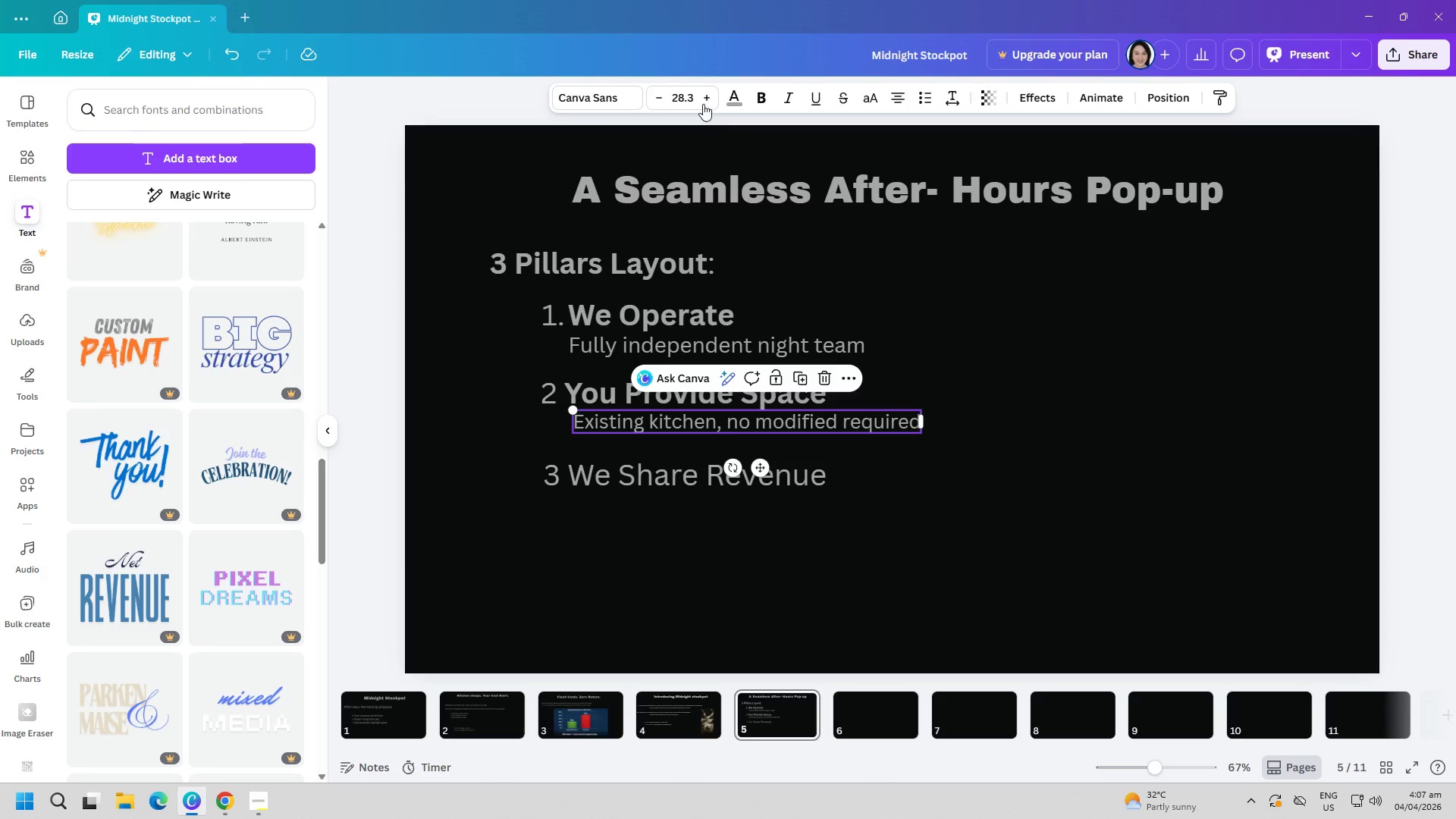 
left_click([699, 94])
 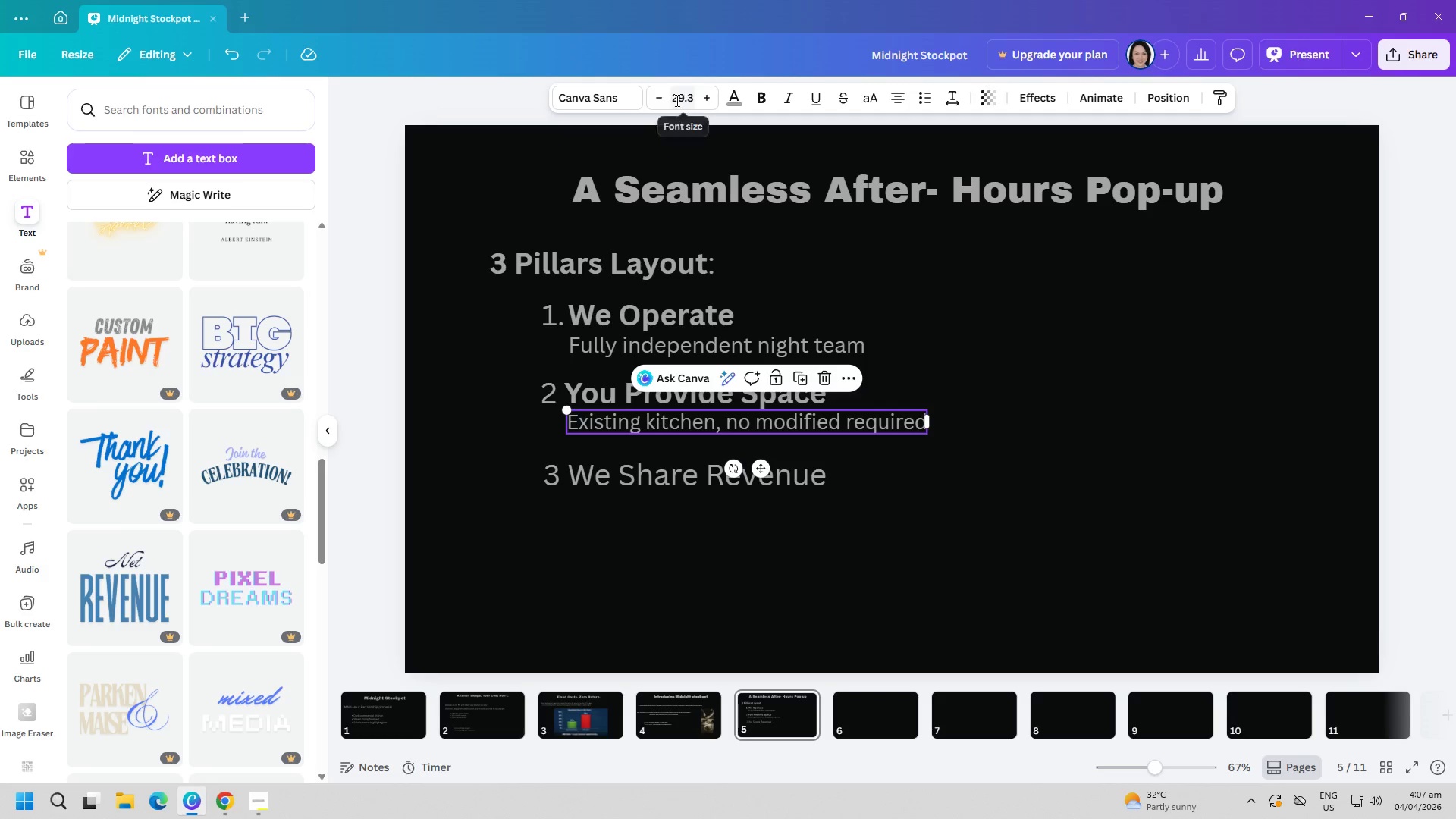 
left_click([660, 97])
 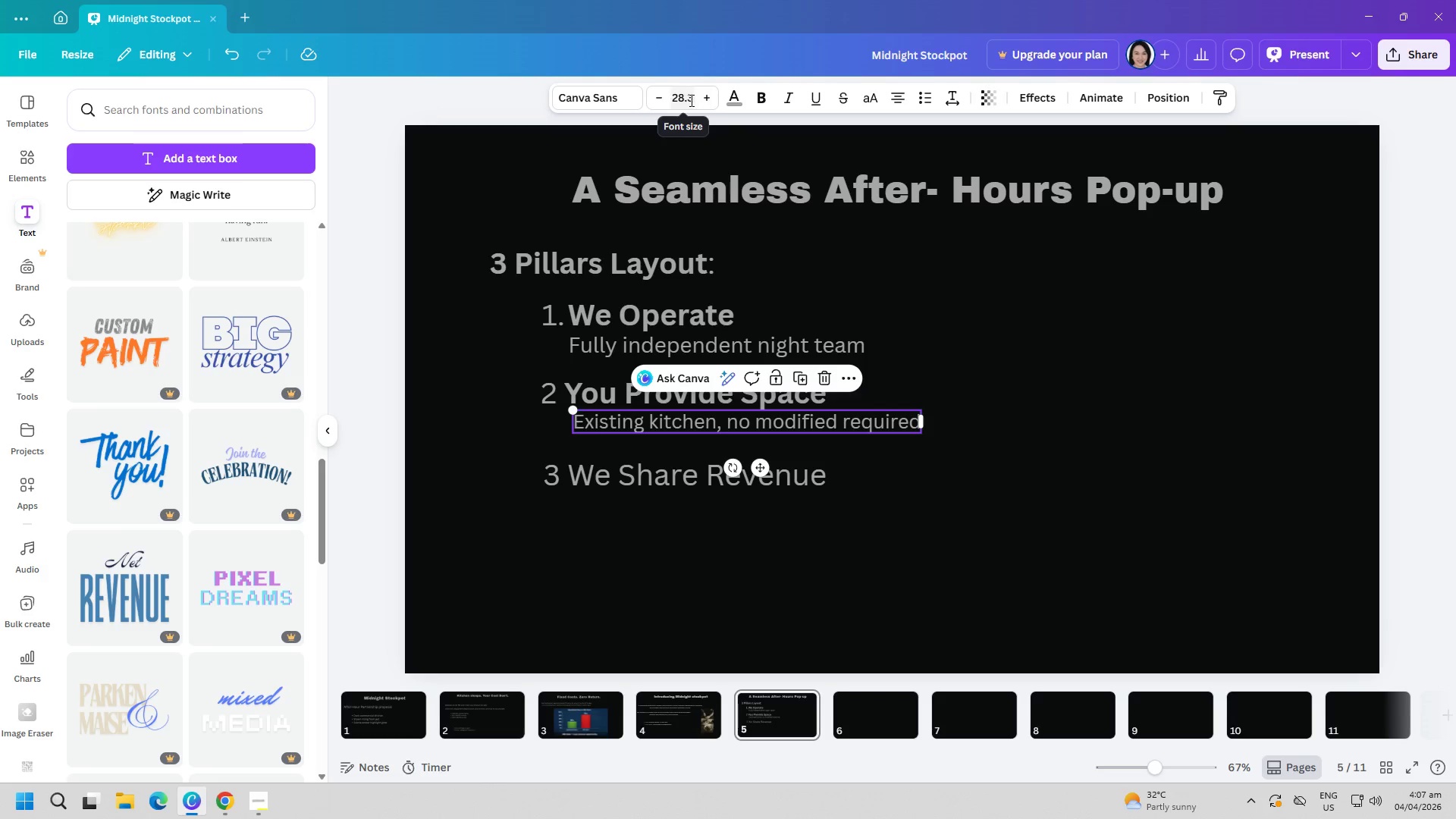 
left_click([692, 100])
 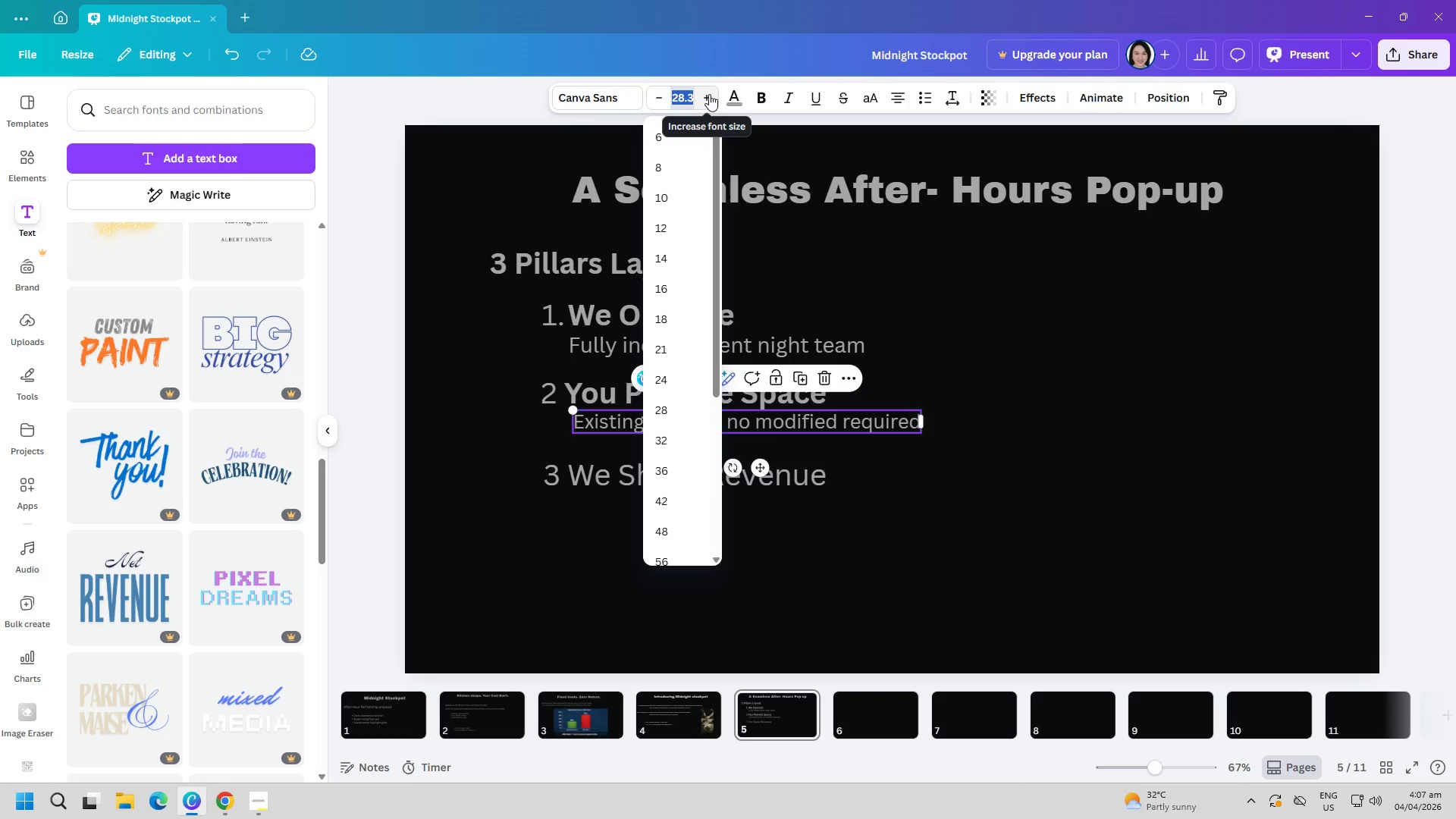 
type(28)
 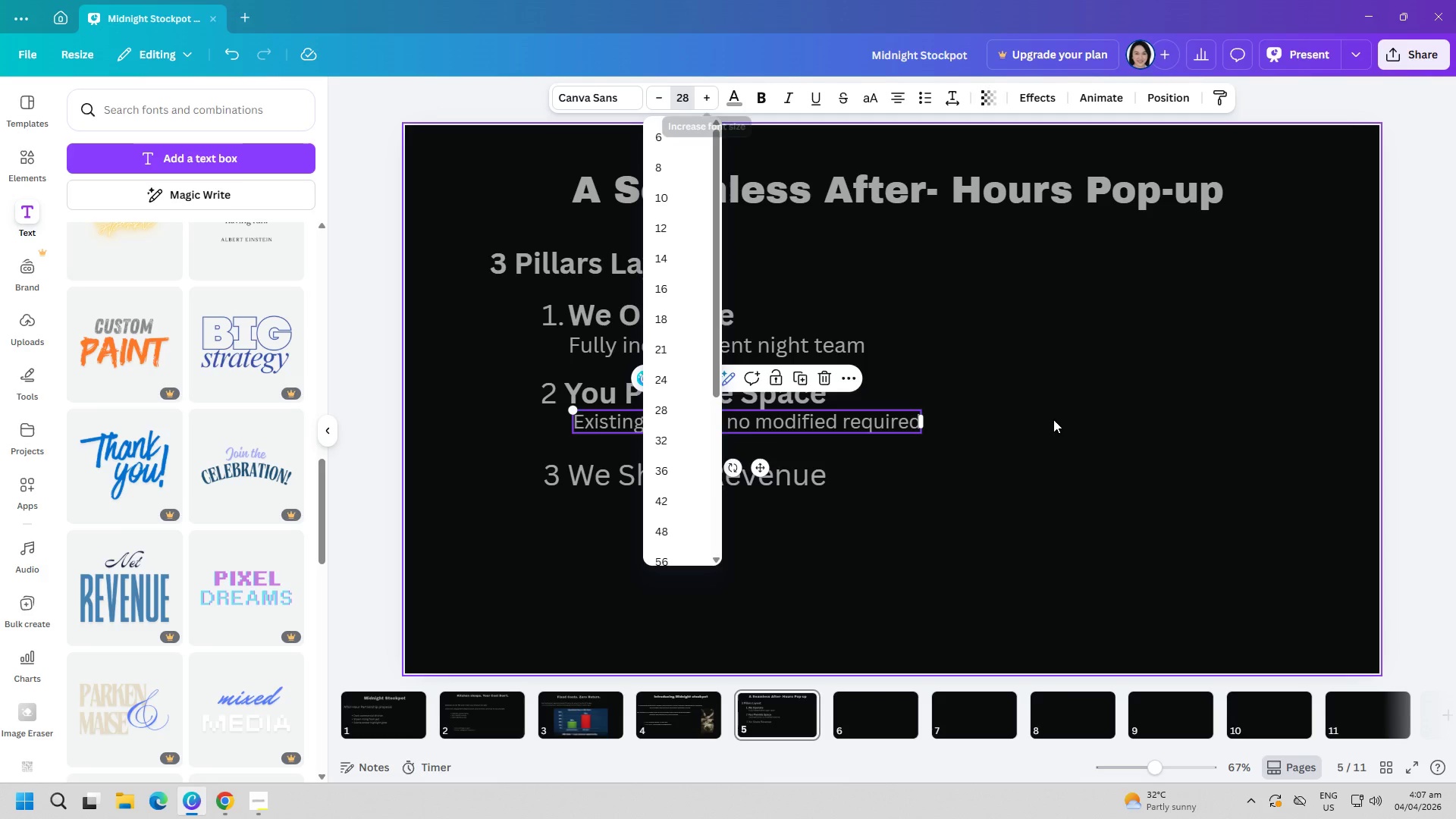 
left_click([1119, 488])
 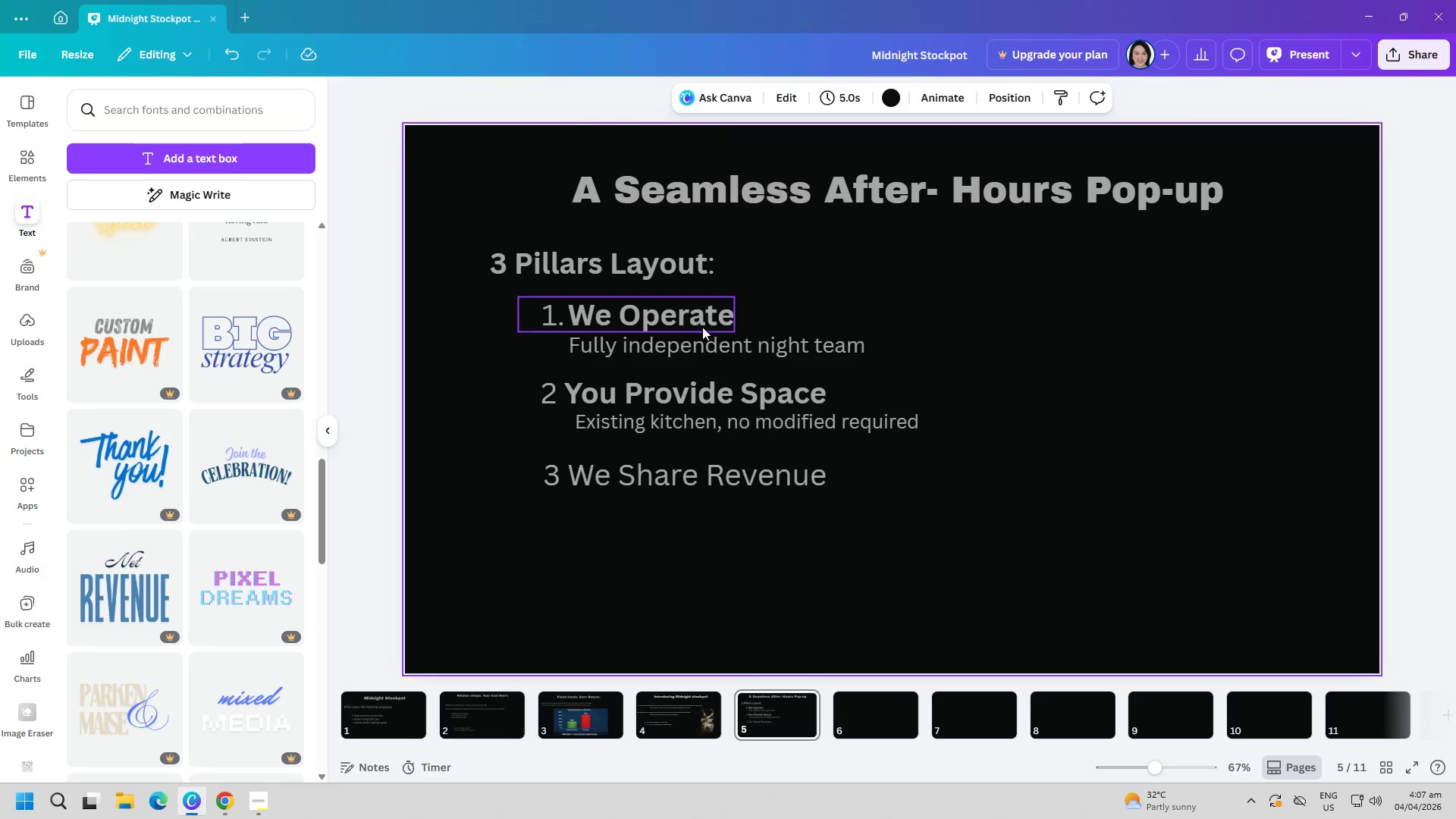 
left_click([709, 334])
 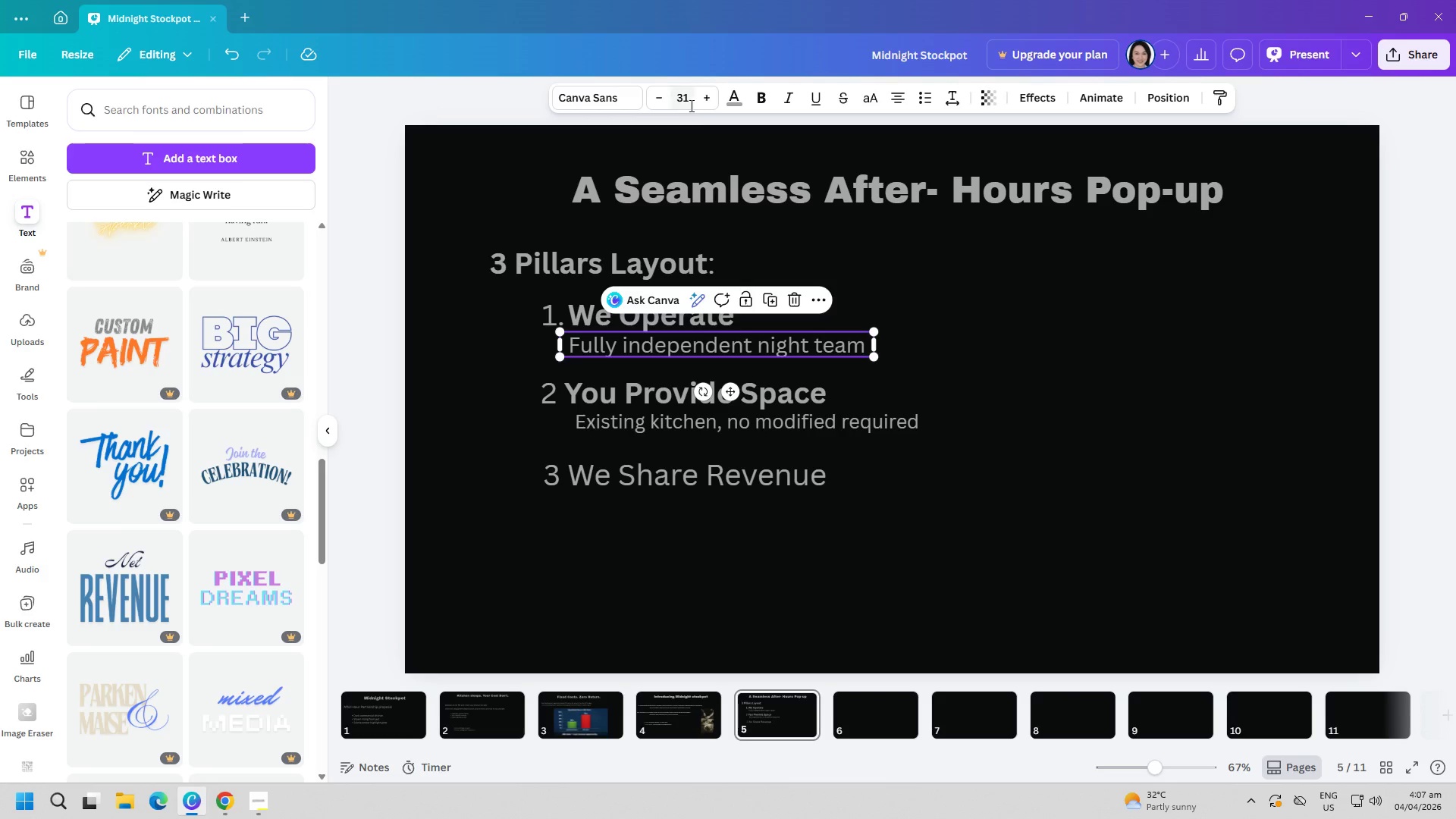 
left_click([689, 102])
 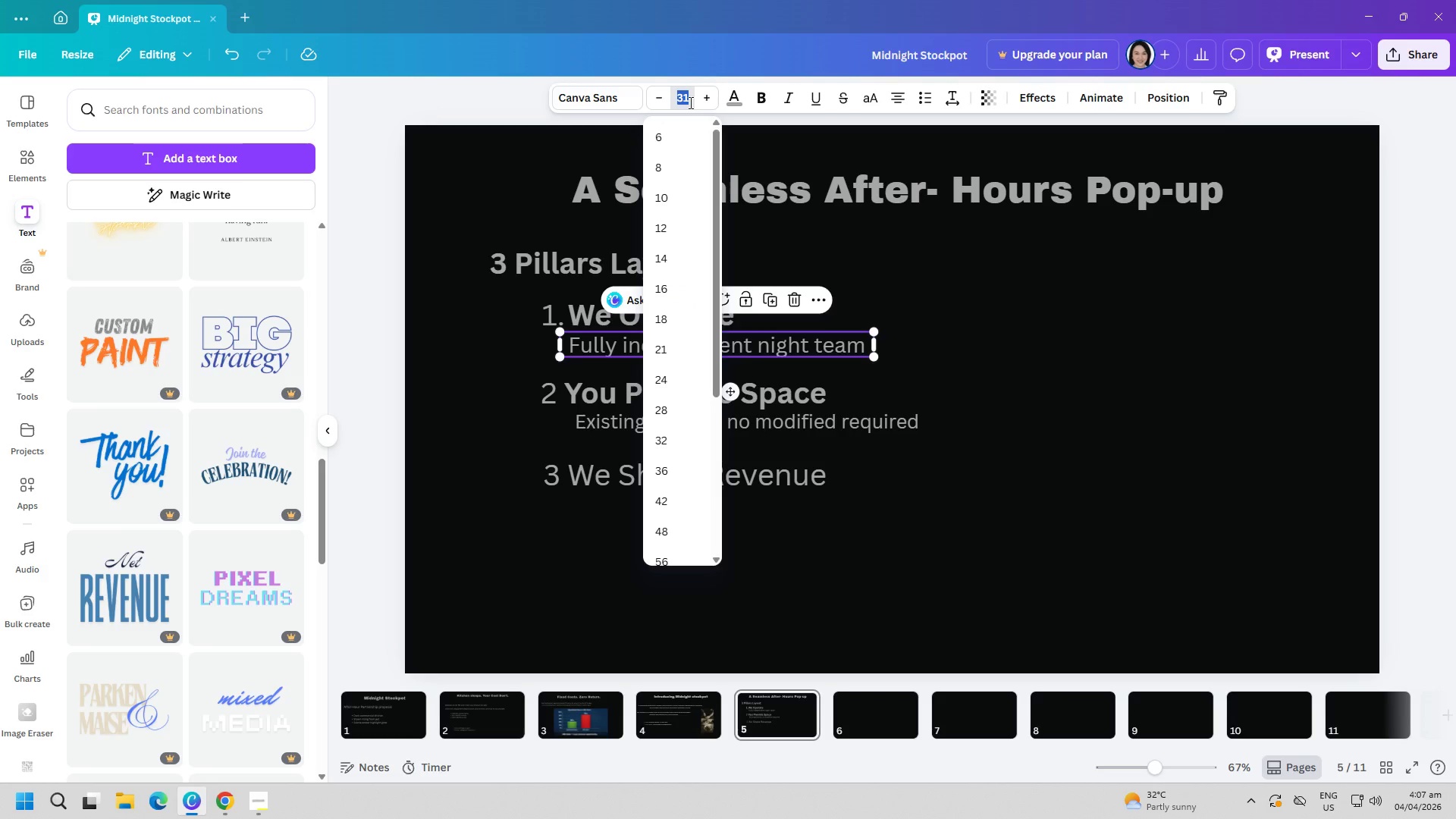 
type(28)
 